 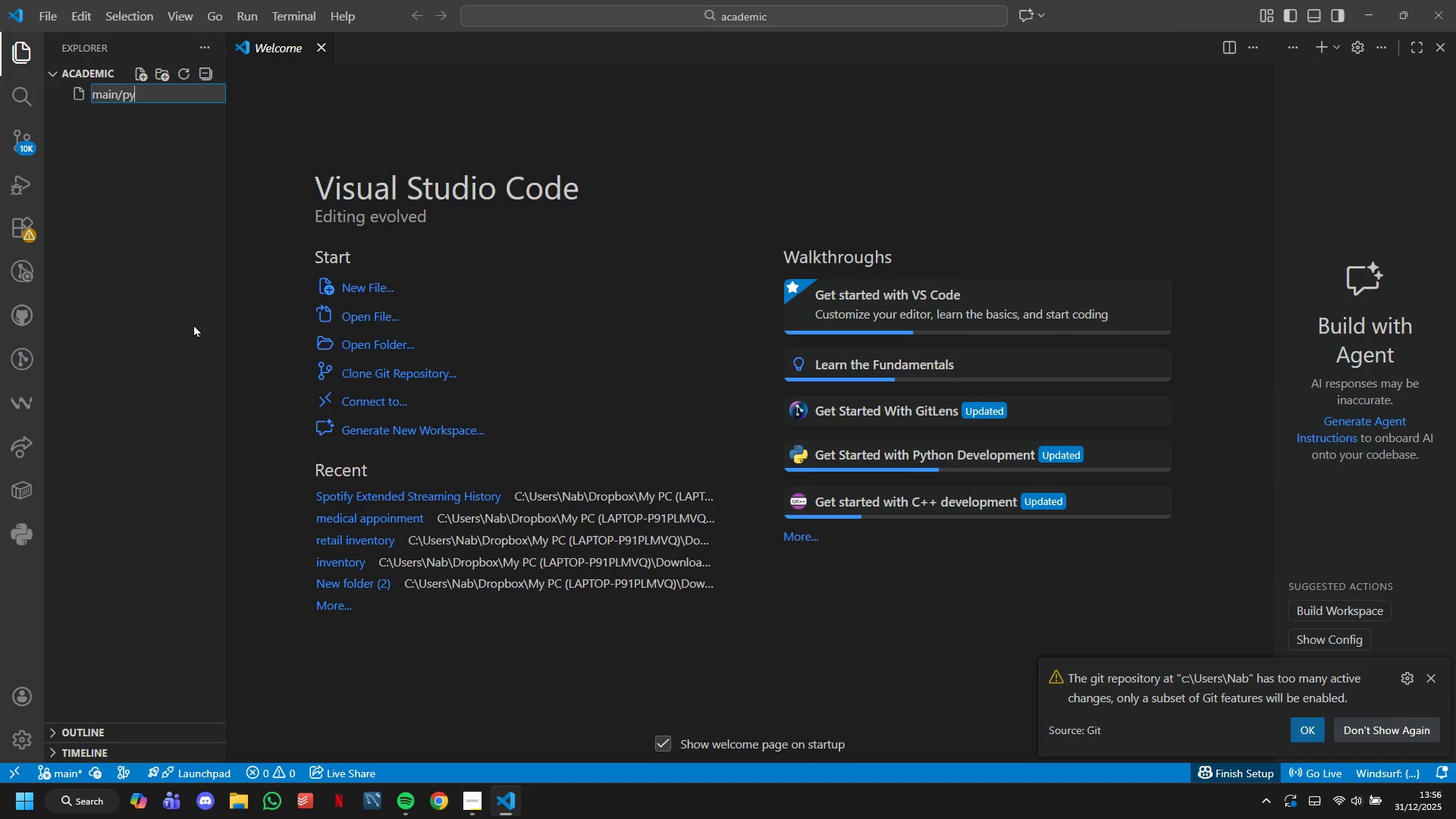 
key(Enter)
 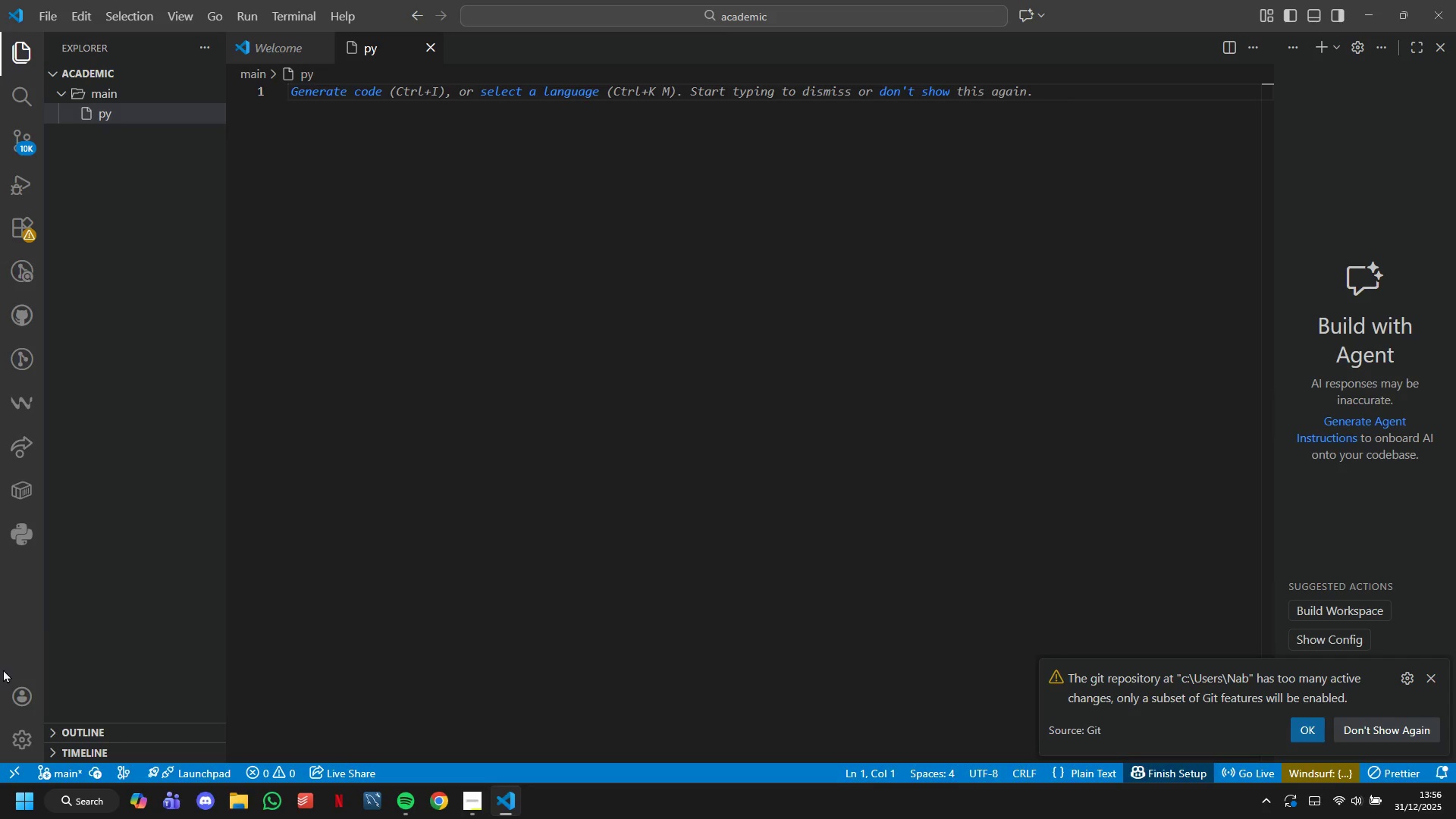 
wait(9.75)
 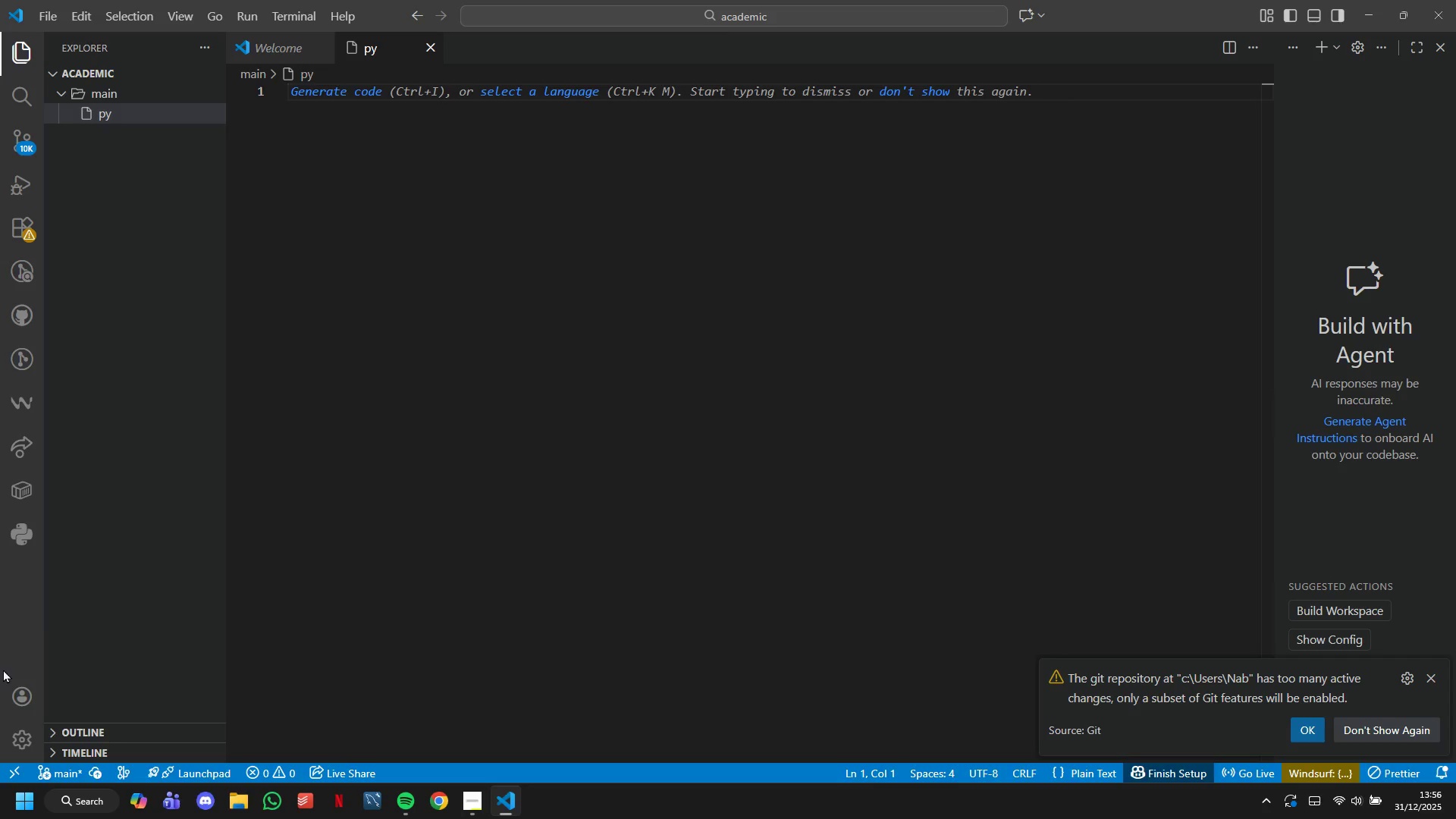 
key(Shift+Quote)
 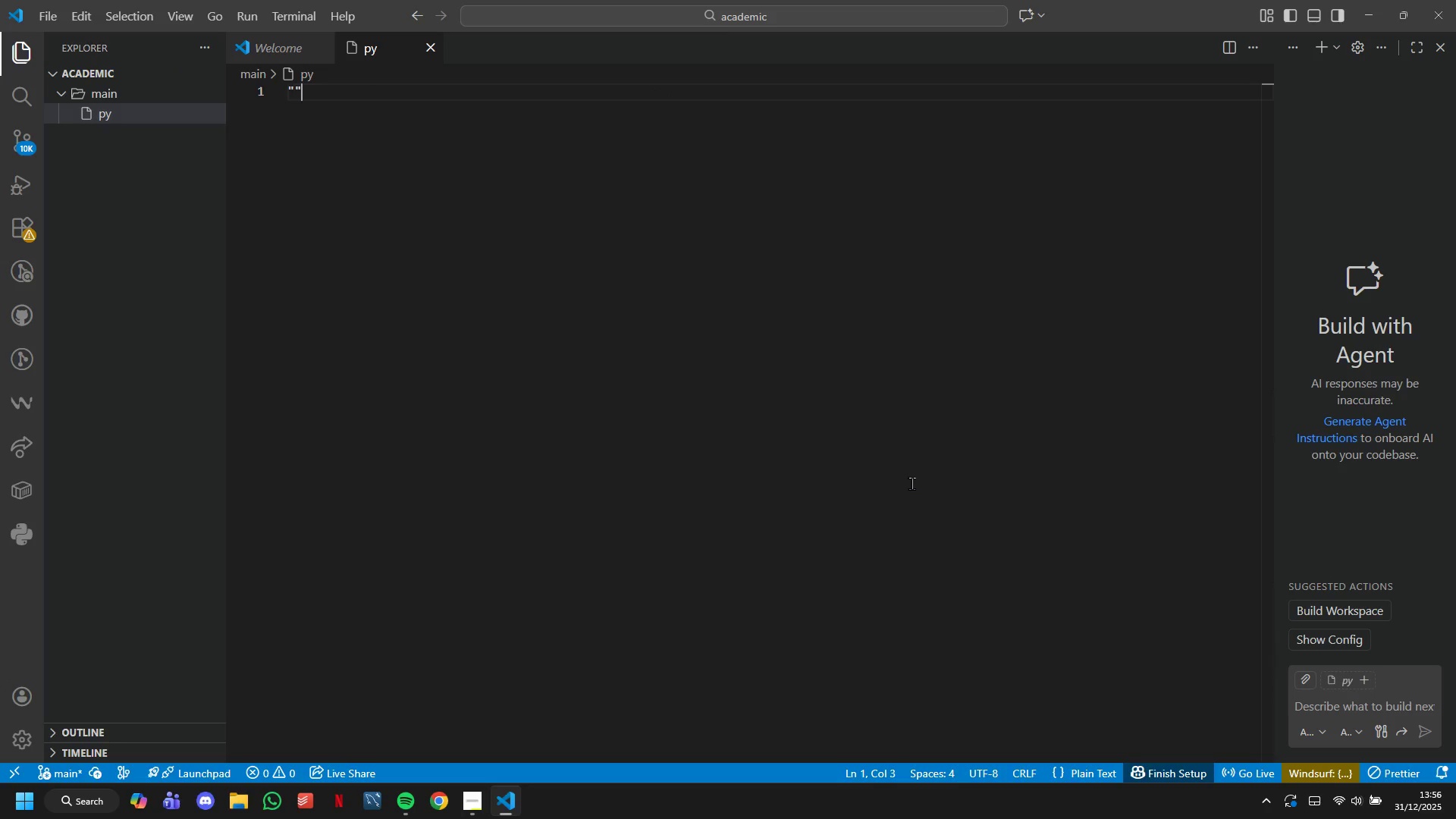 
key(Shift+Quote)
 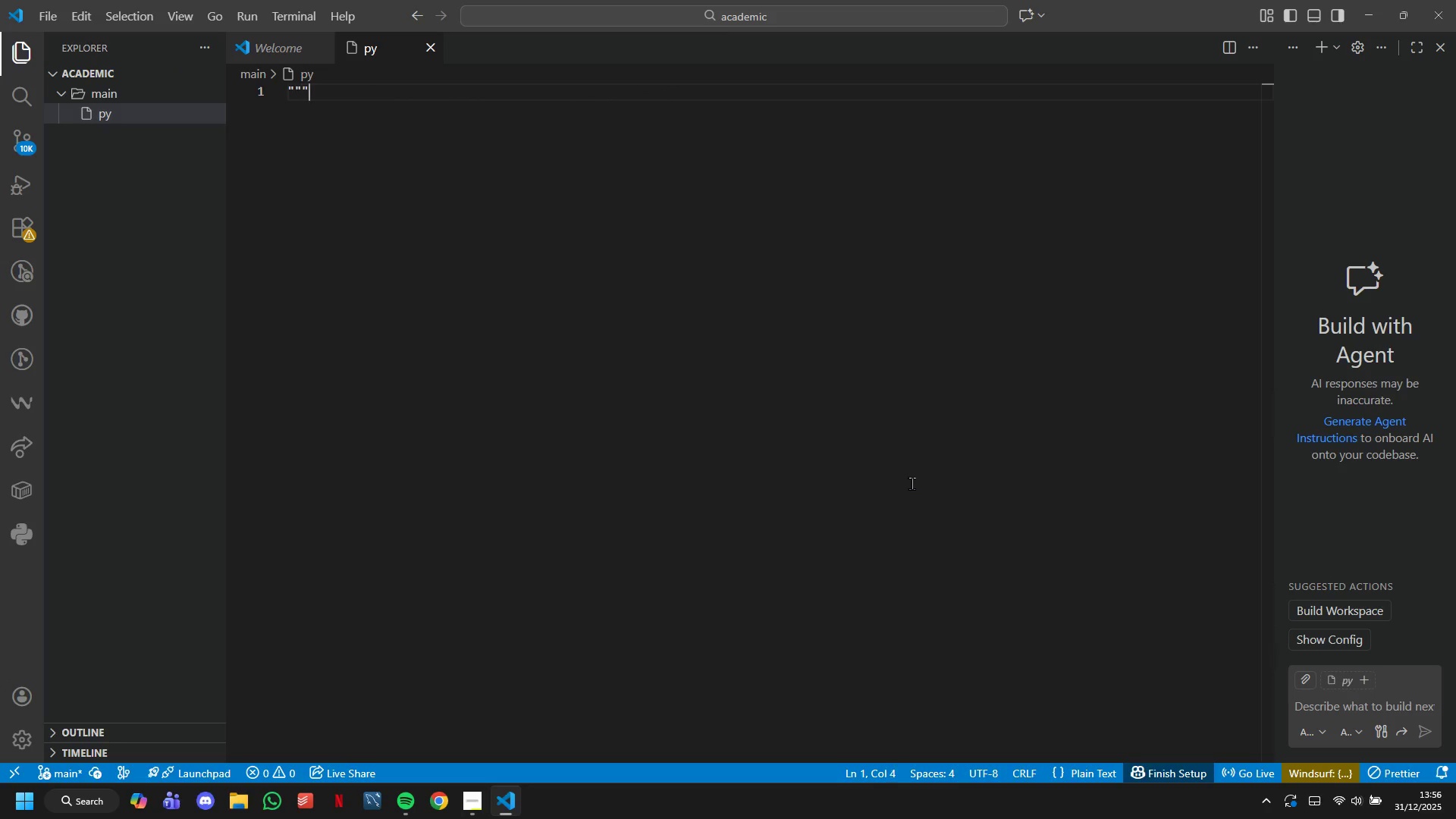 
key(Shift+Quote)
 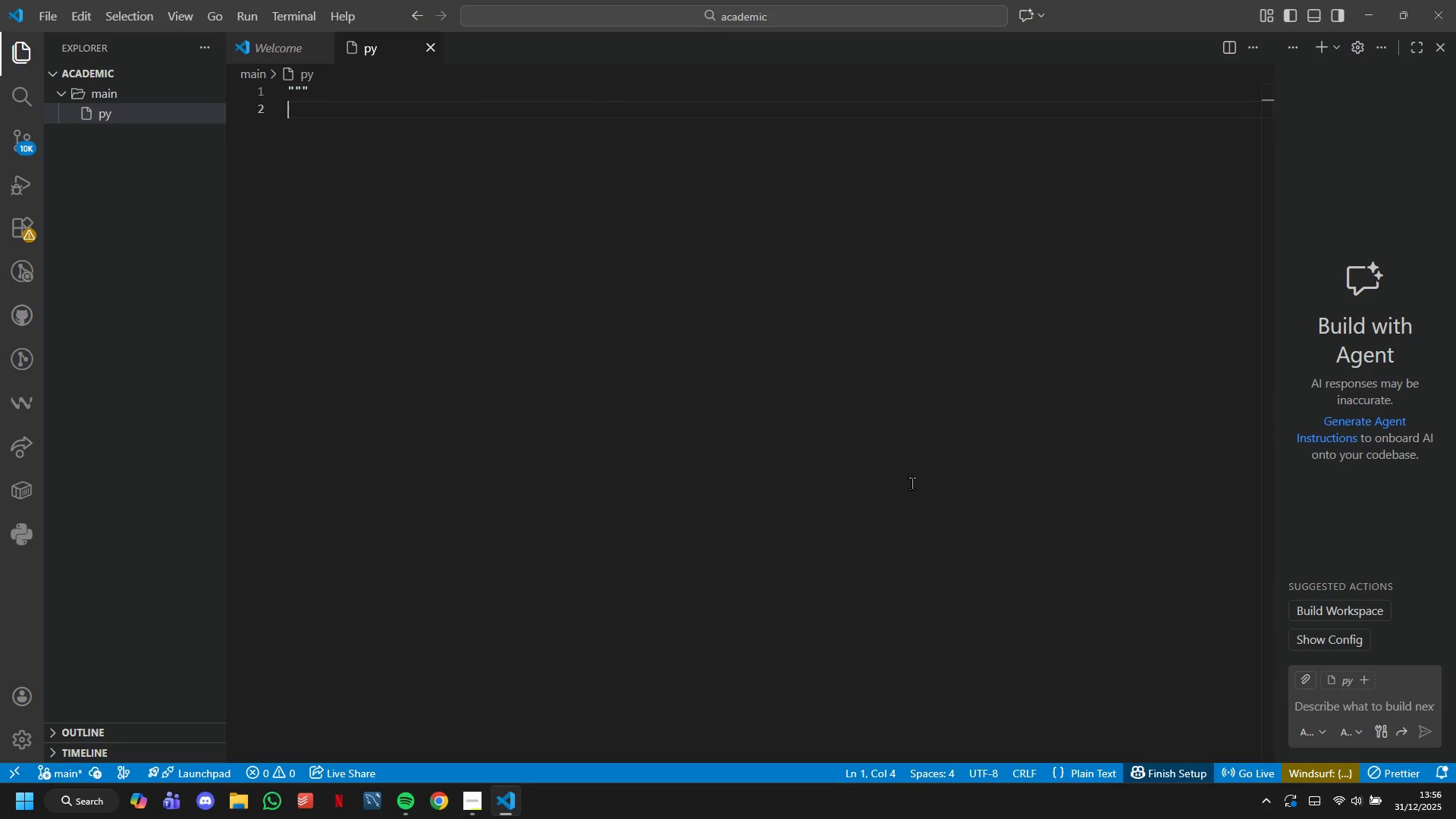 
key(Enter)
 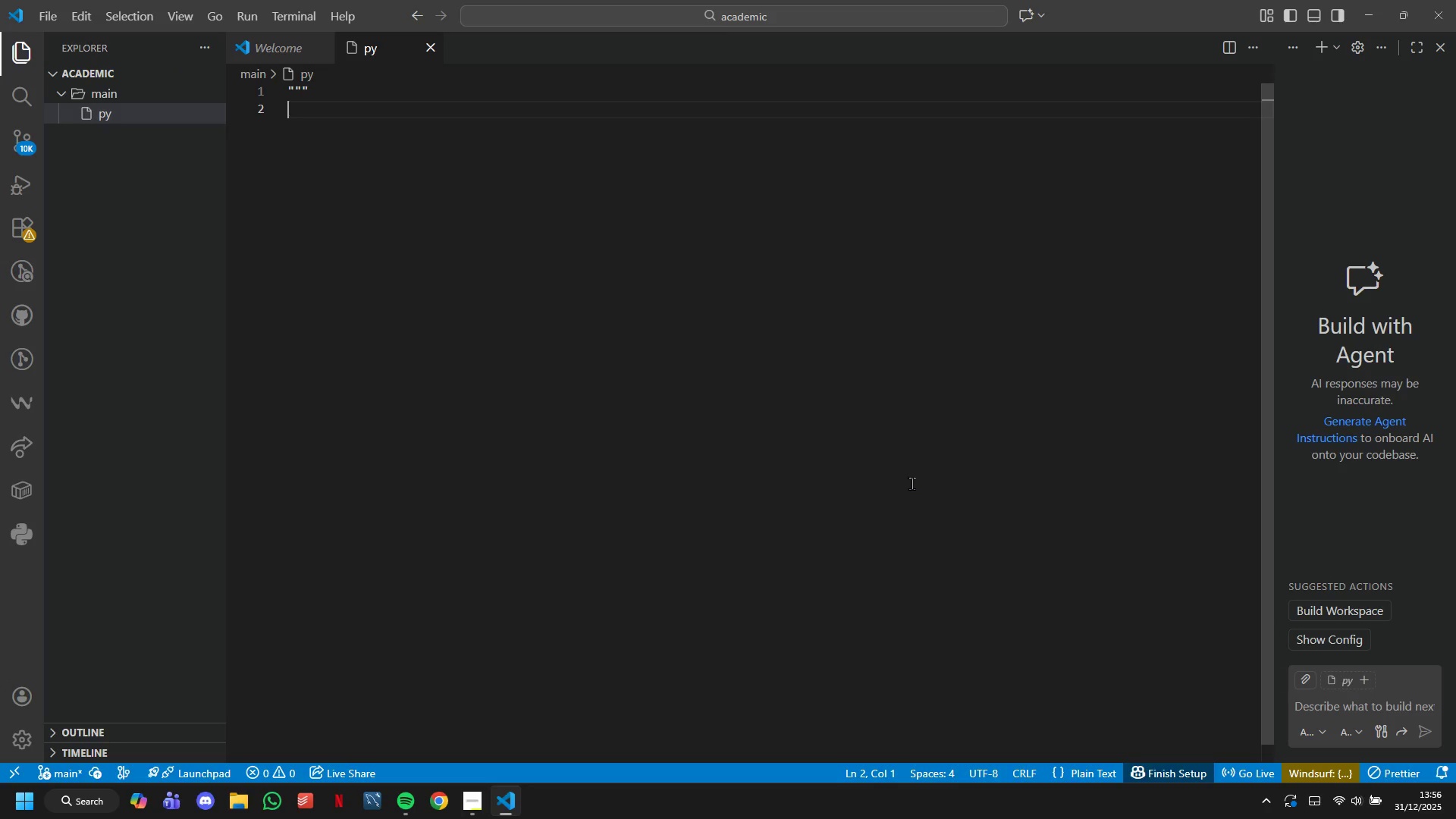 
key(Shift+Quote)
 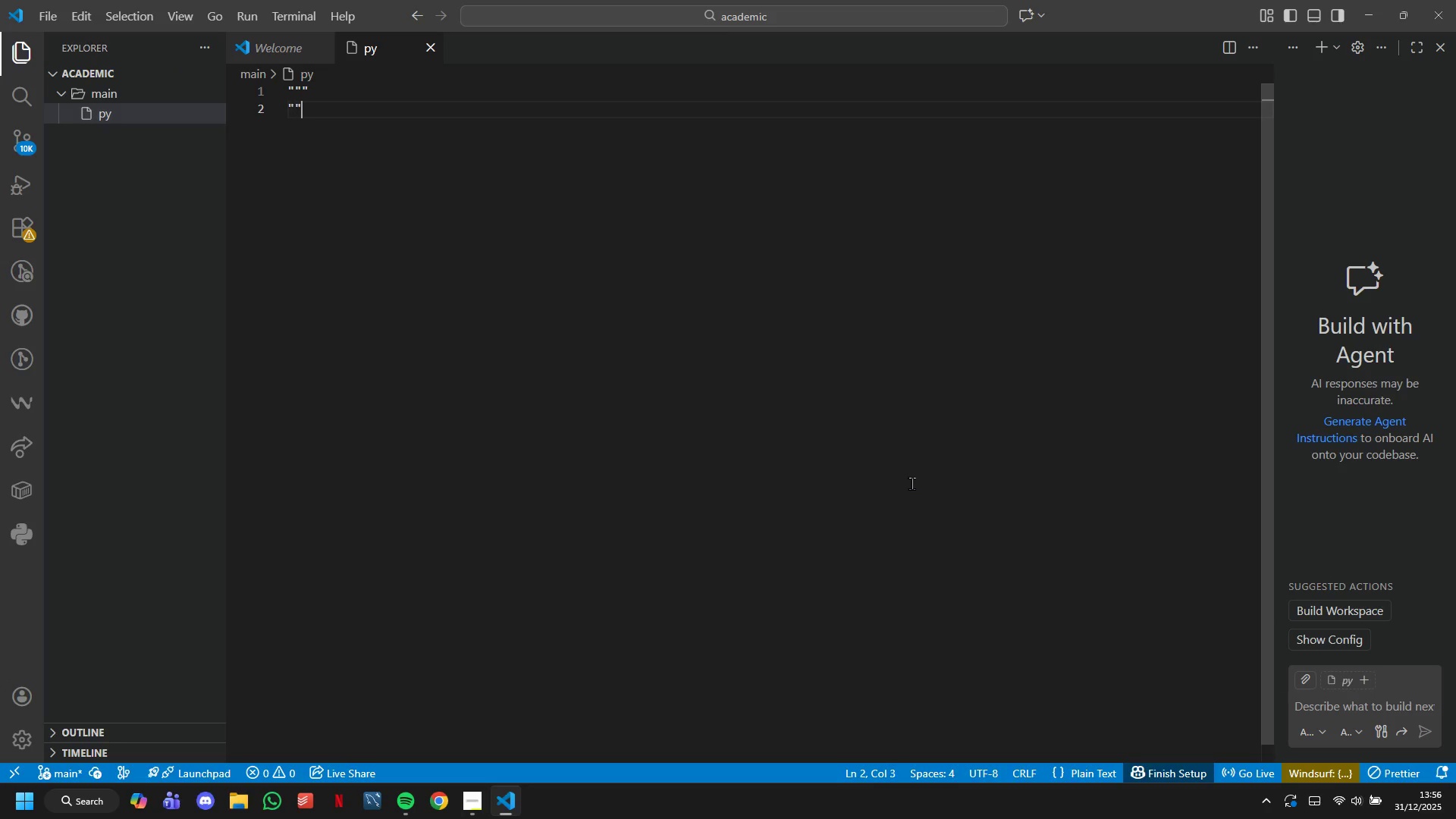 
key(Shift+Quote)
 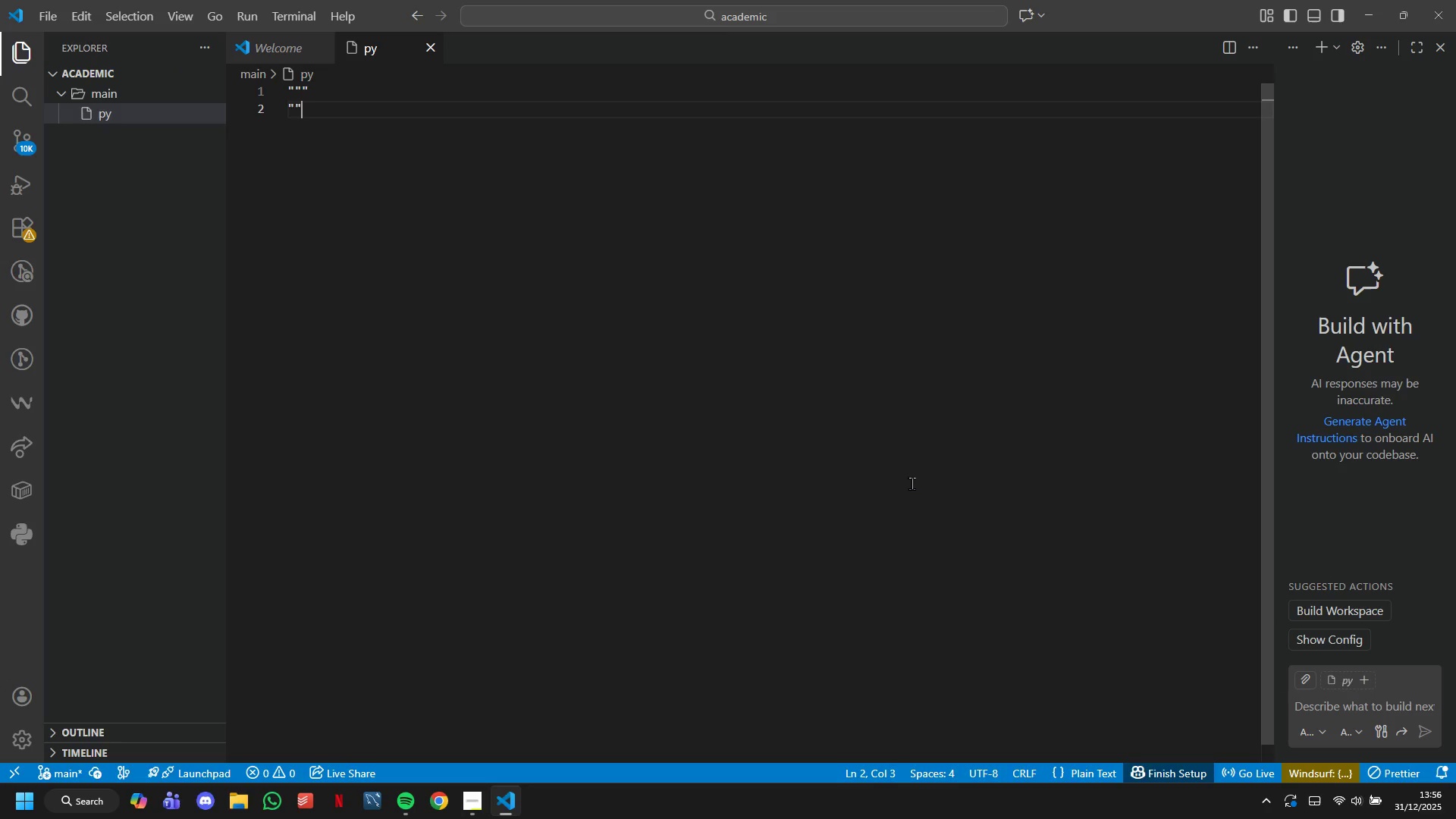 
key(Shift+Quote)
 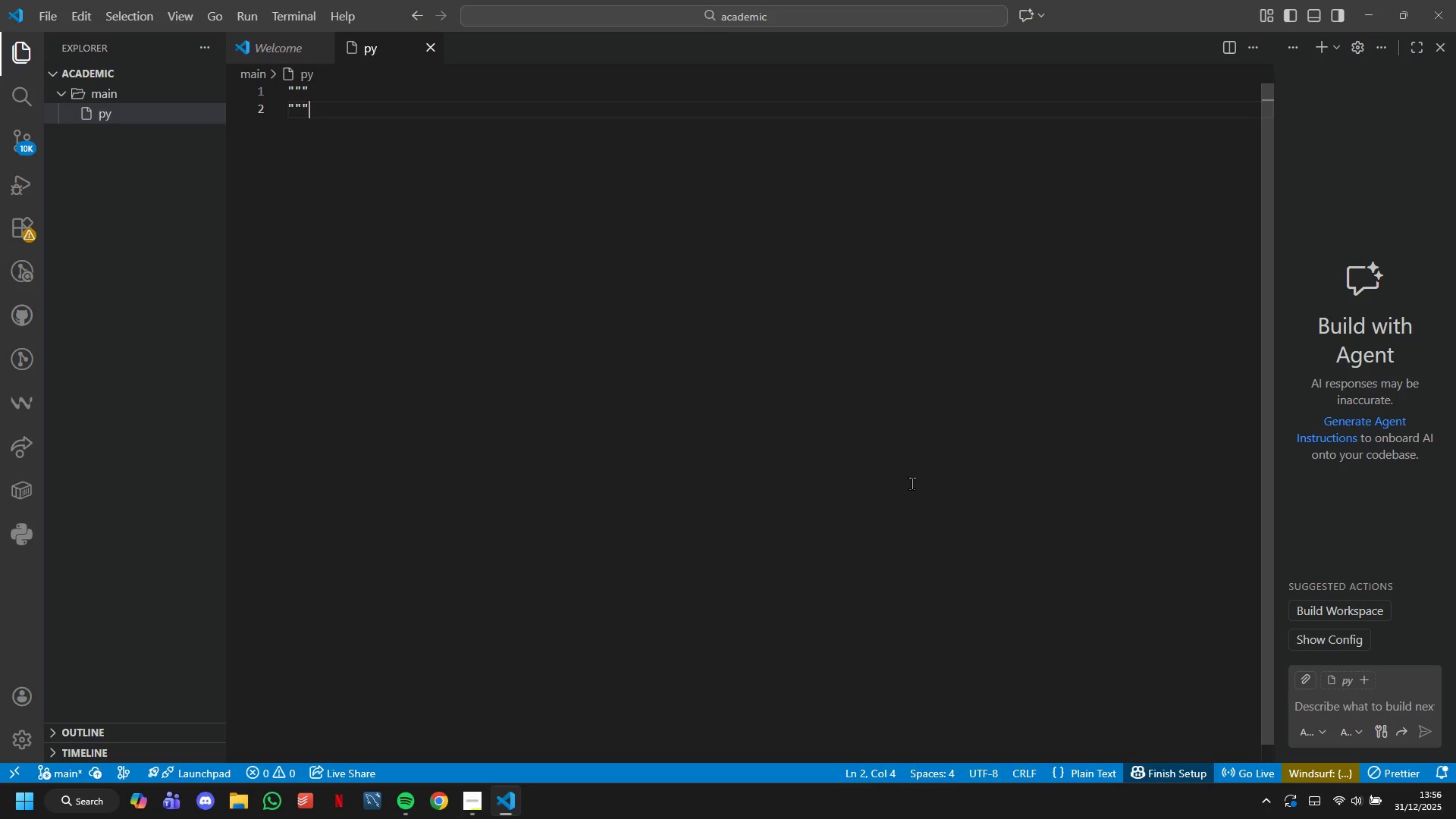 
key(ArrowLeft)
 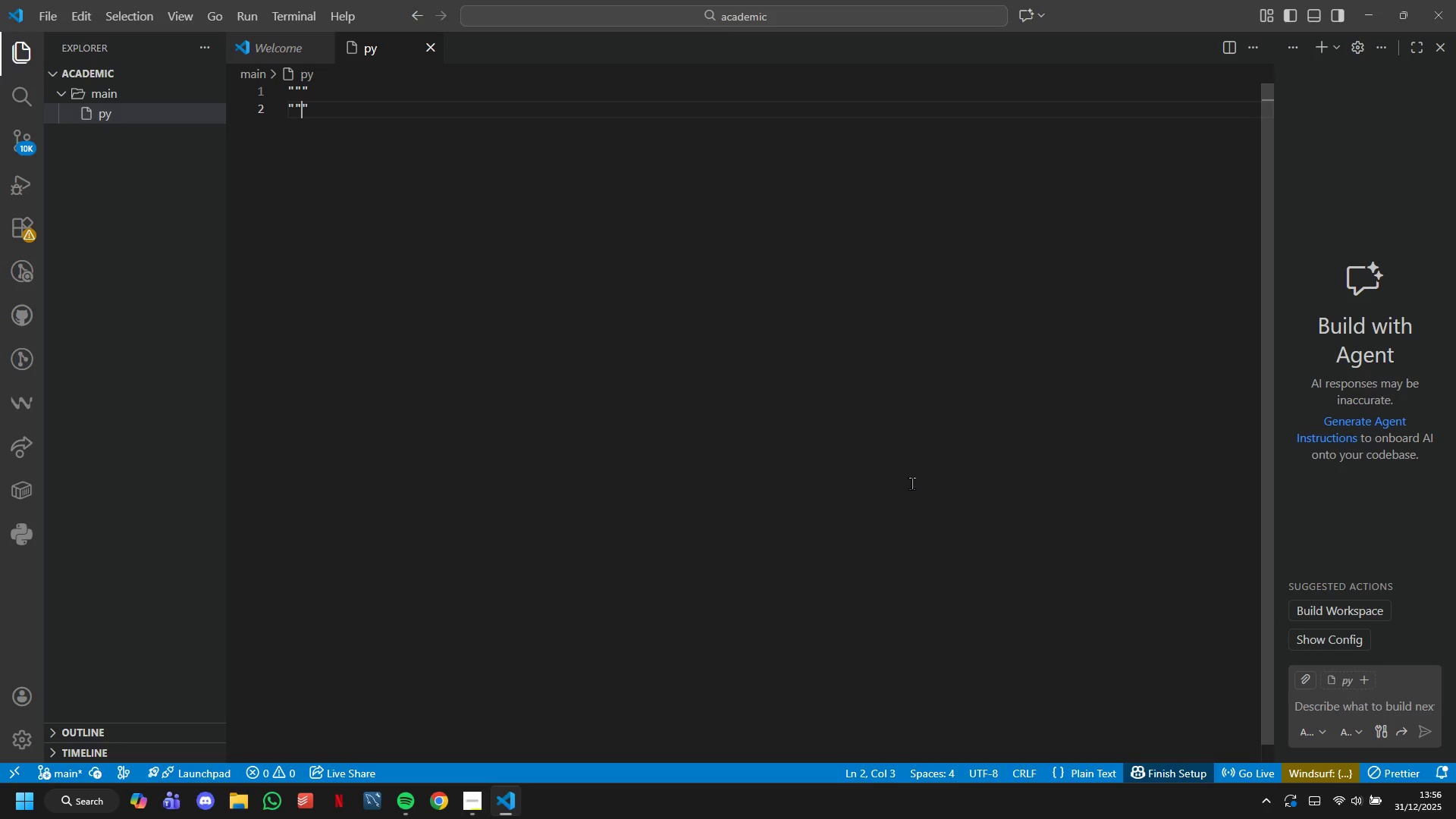 
key(ArrowLeft)
 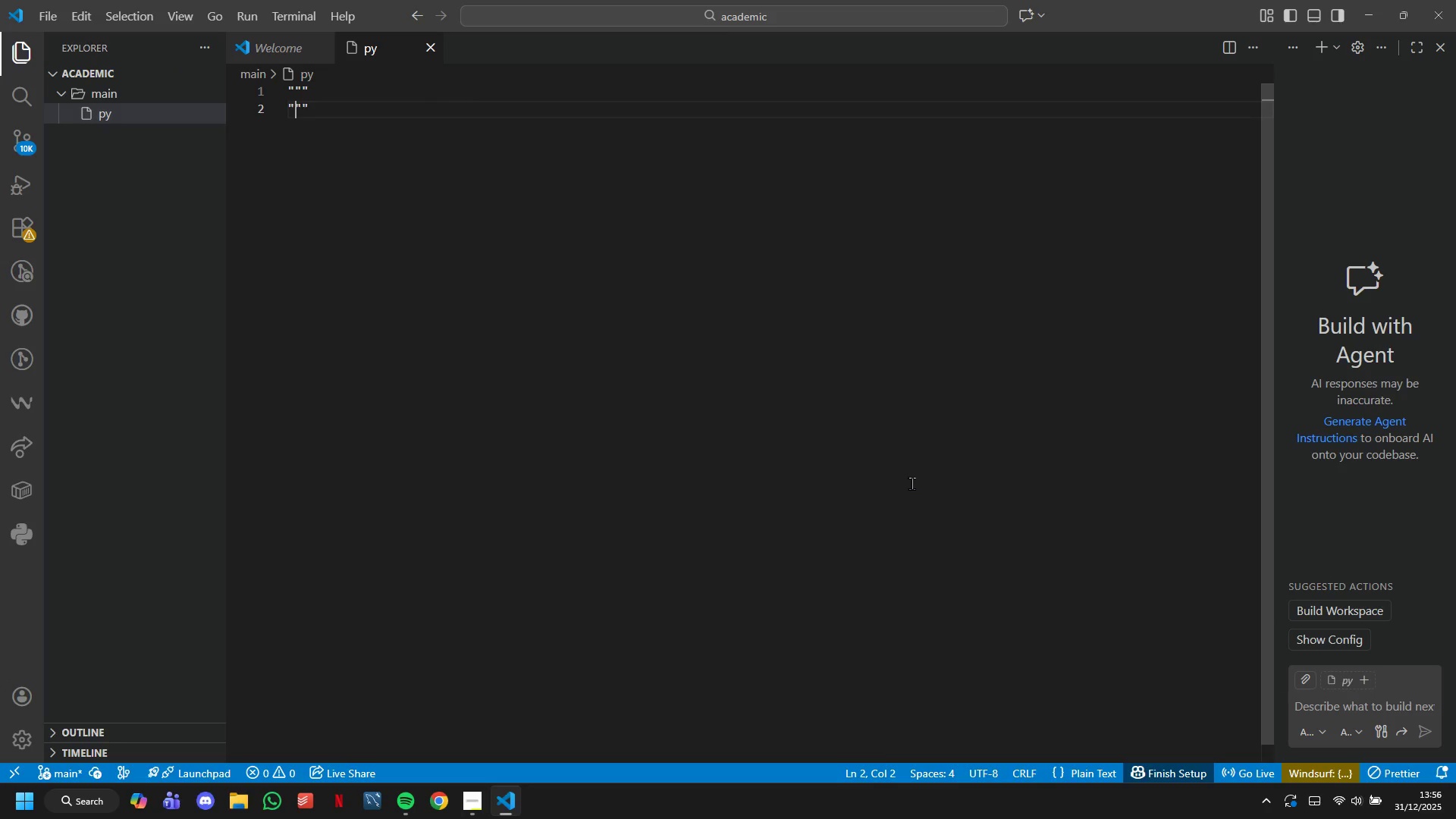 
key(ArrowLeft)
 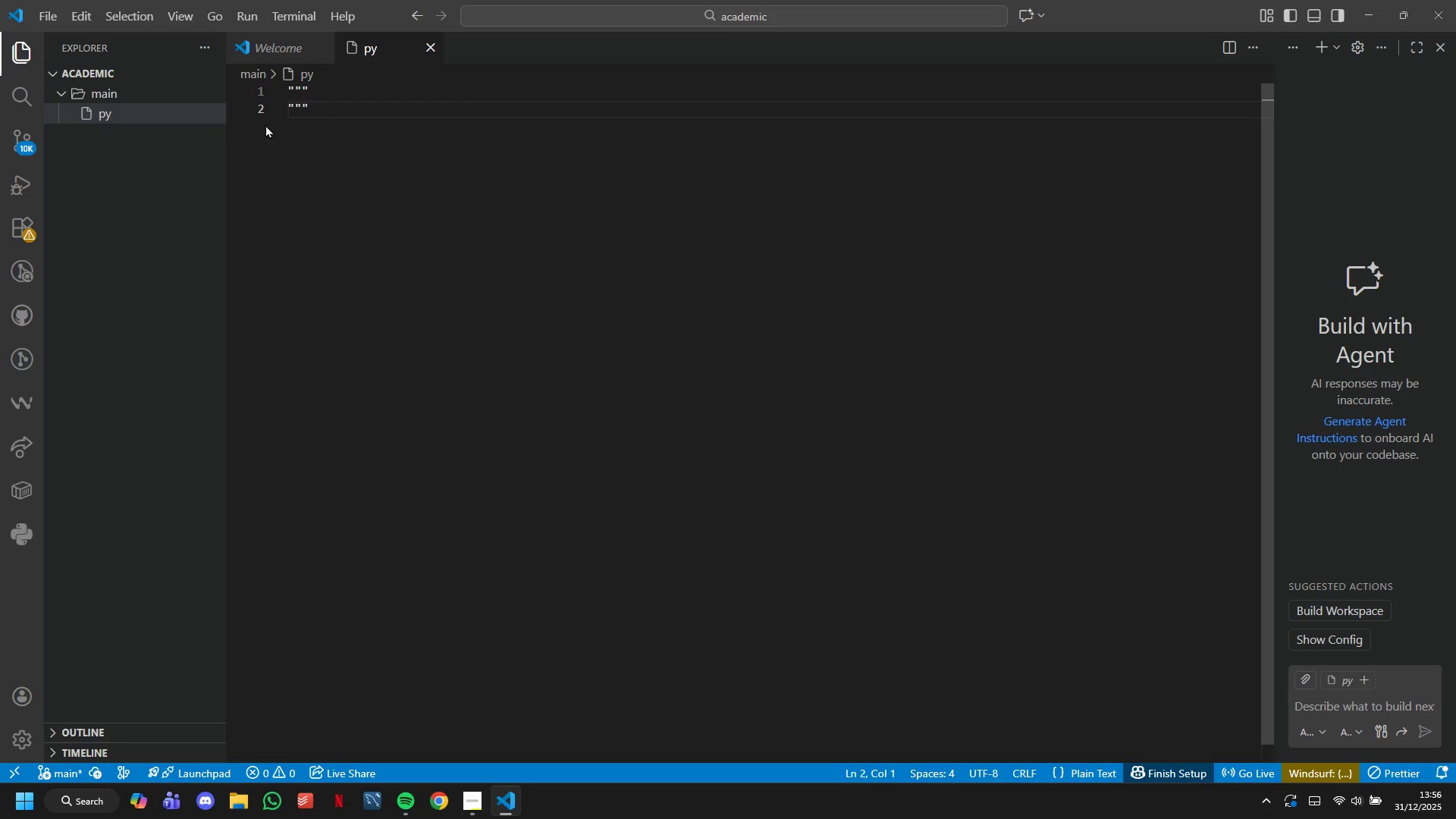 
left_click([194, 119])
 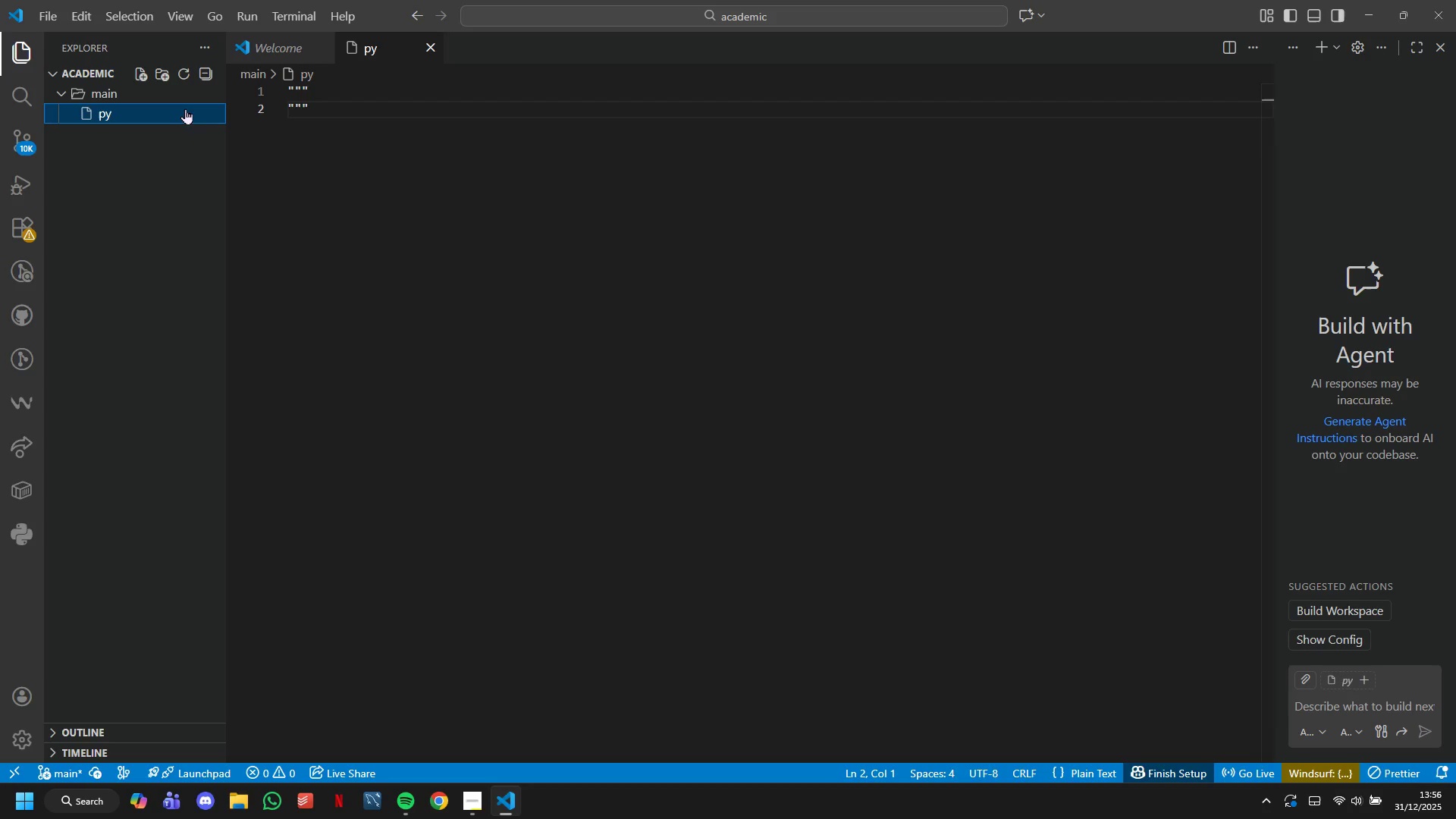 
left_click([174, 102])
 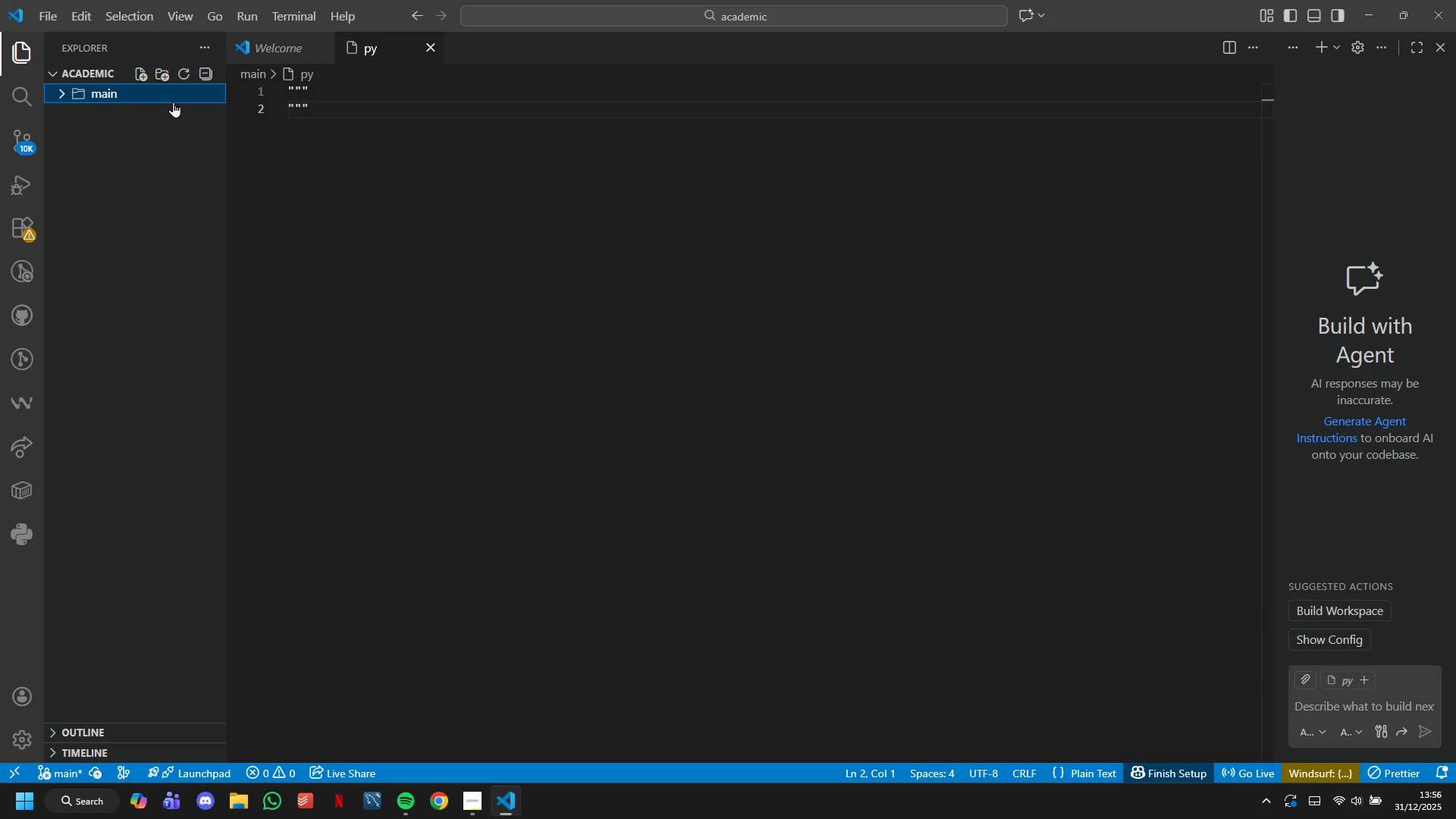 
left_click([165, 99])
 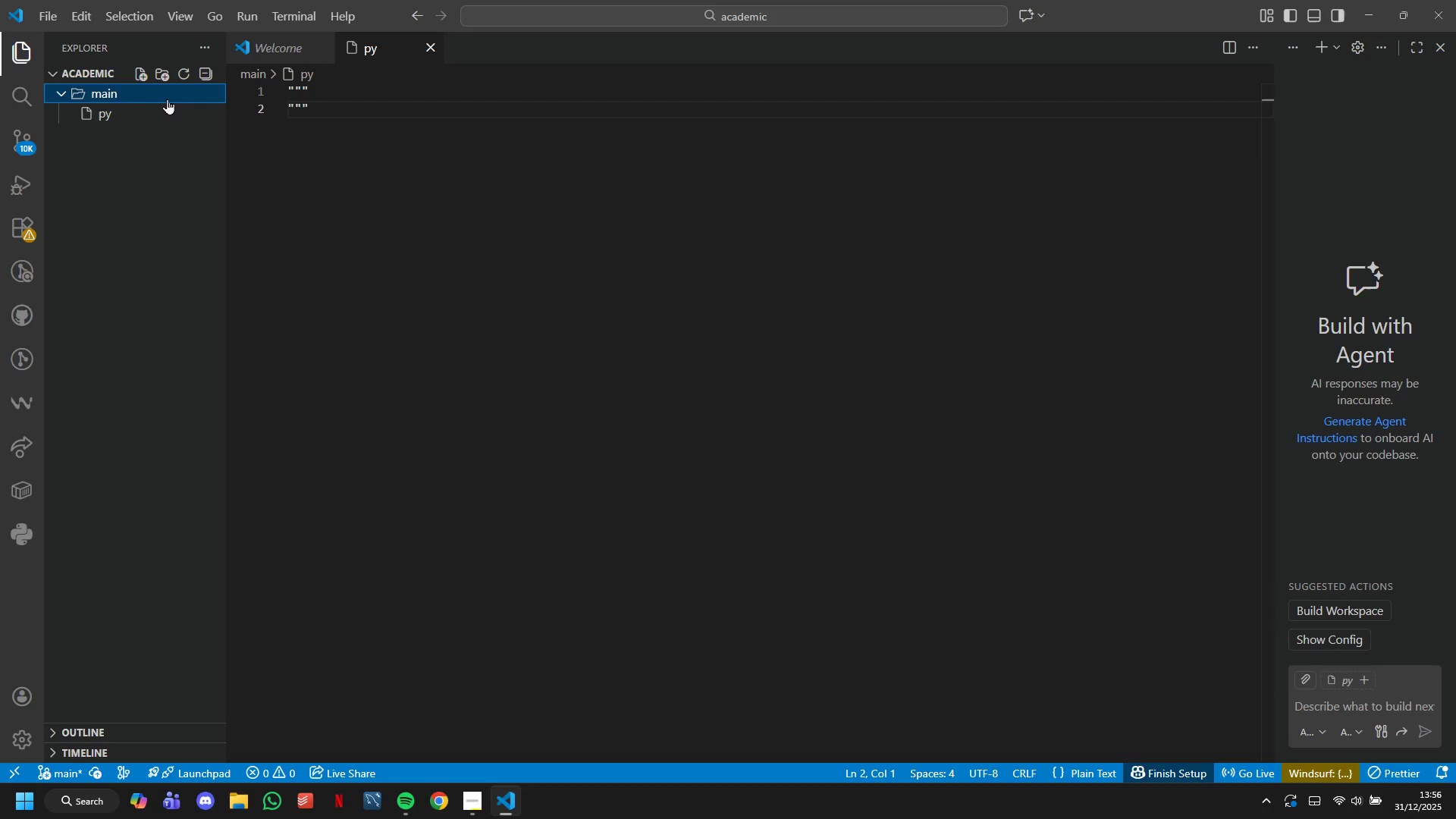 
right_click([167, 99])
 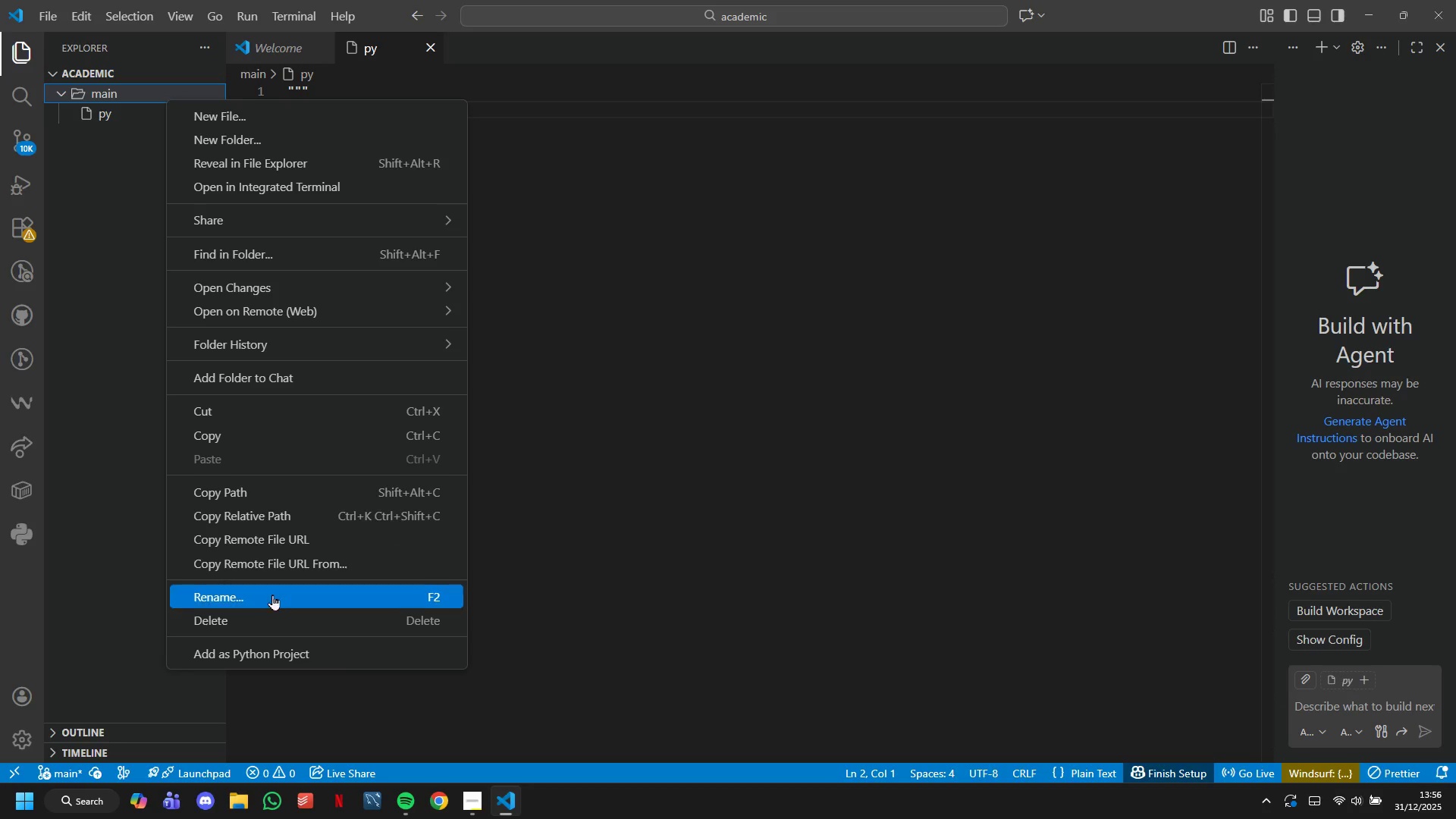 
left_click([274, 609])
 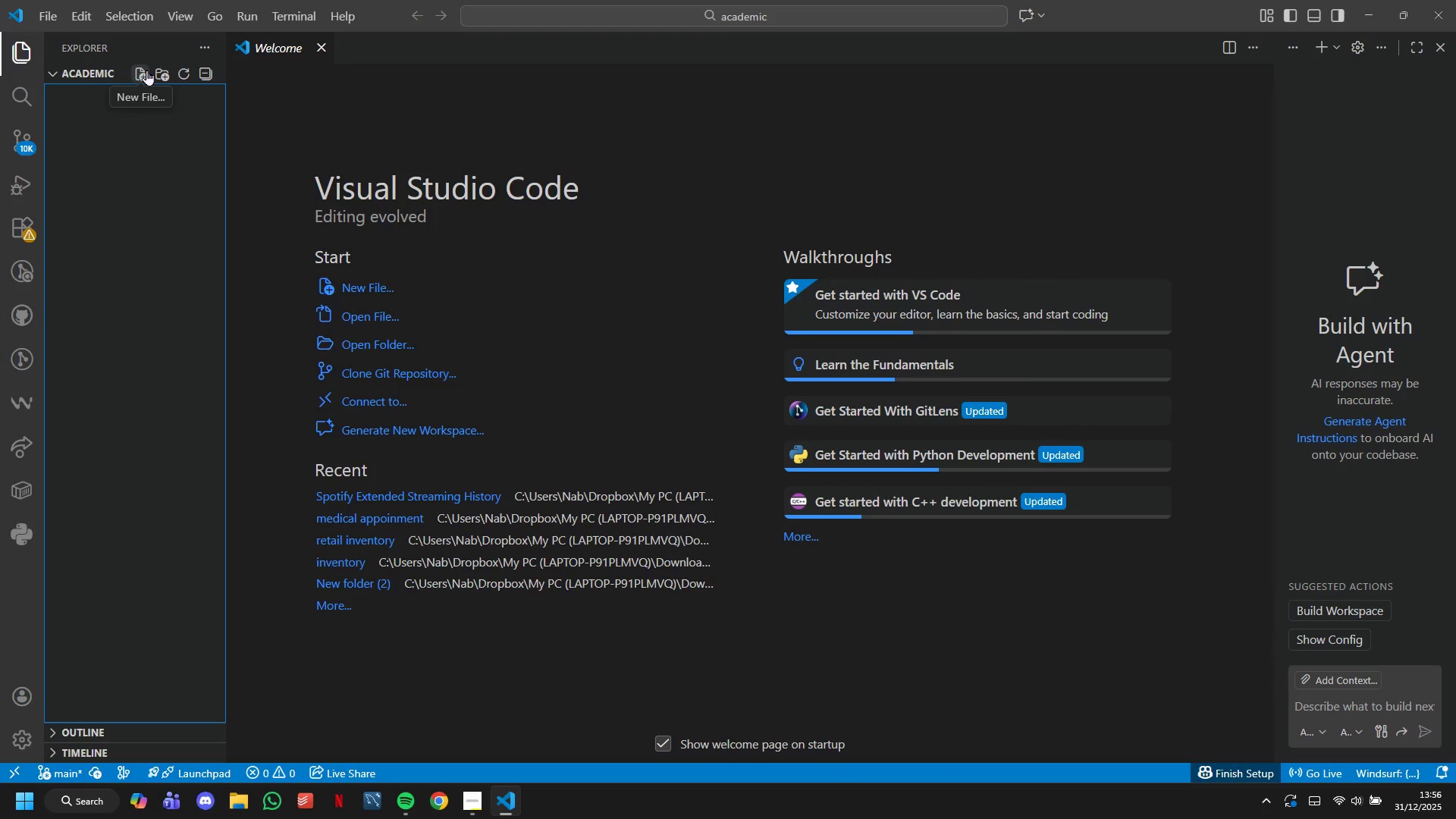 
left_click([146, 72])
 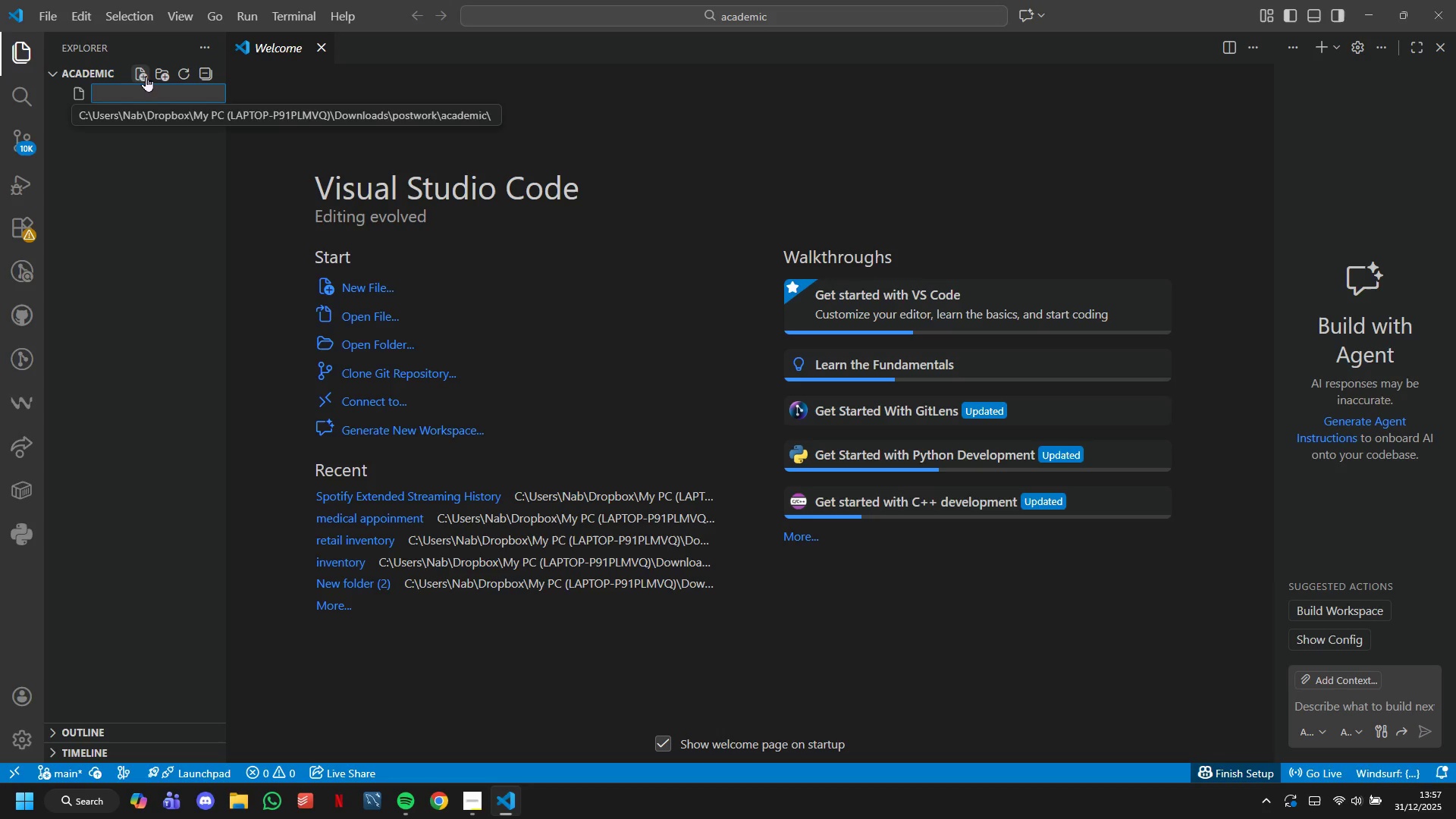 
type(main.py)
 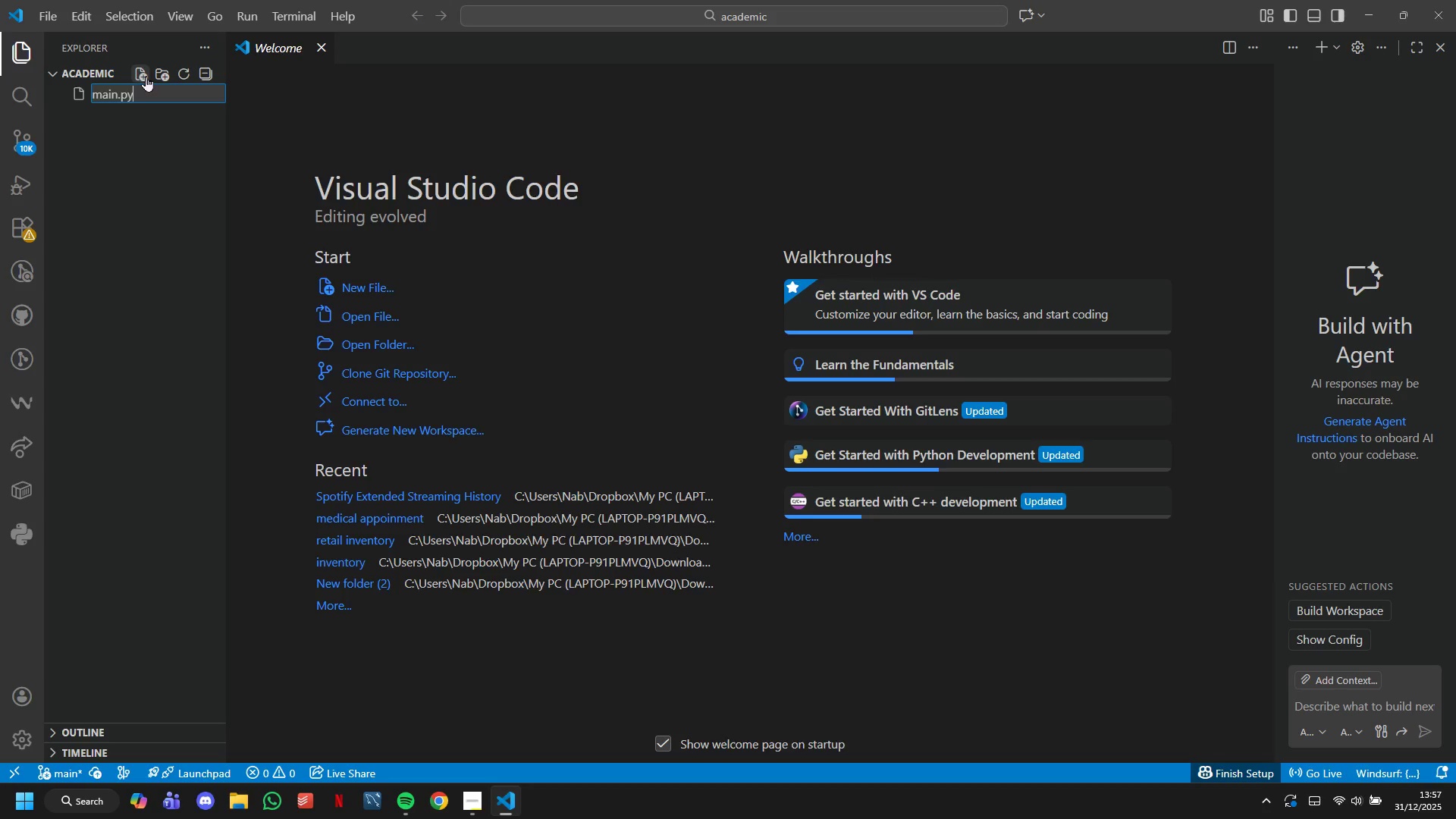 
key(Enter)
 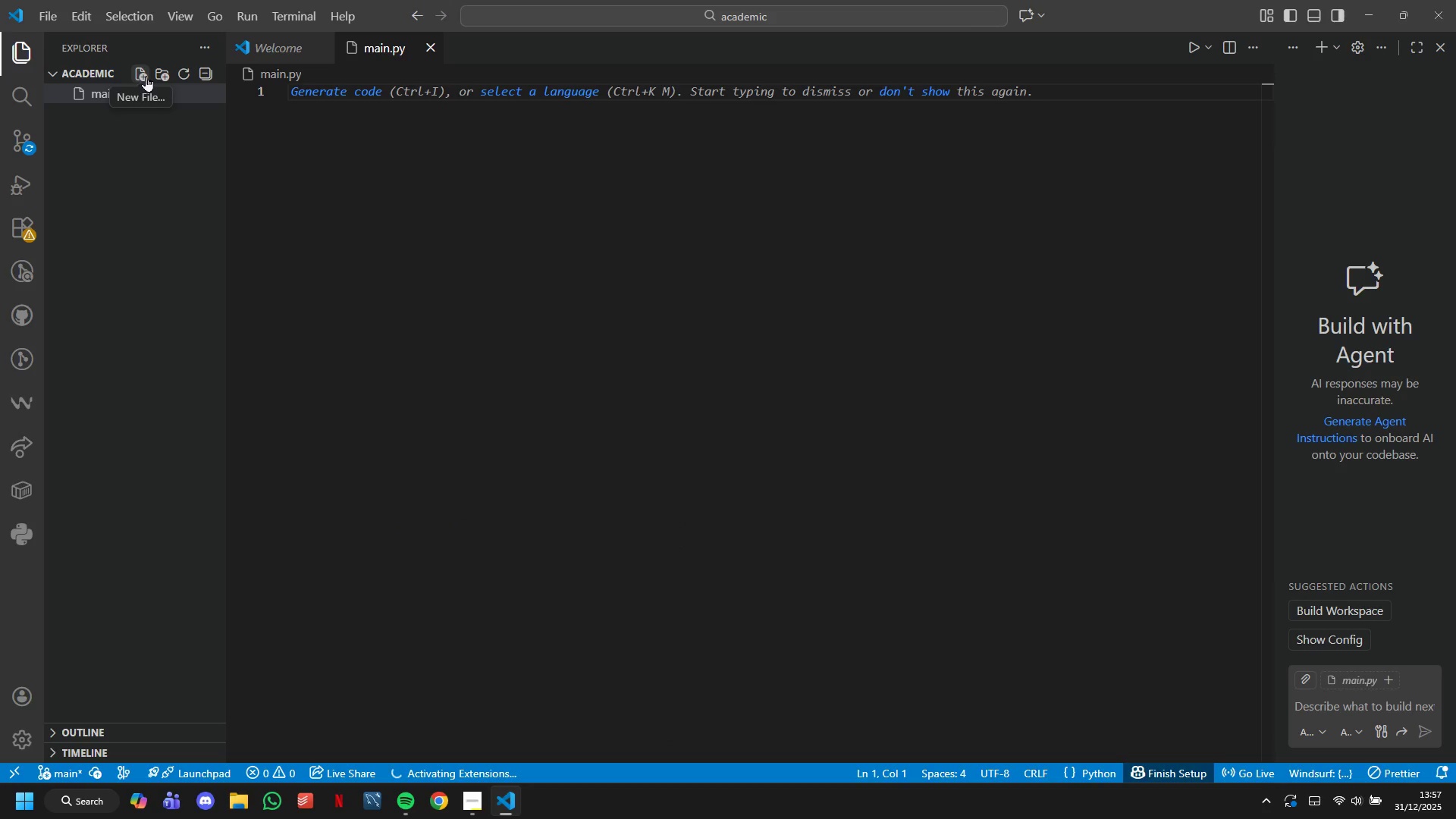 
key(Shift+Quote)
 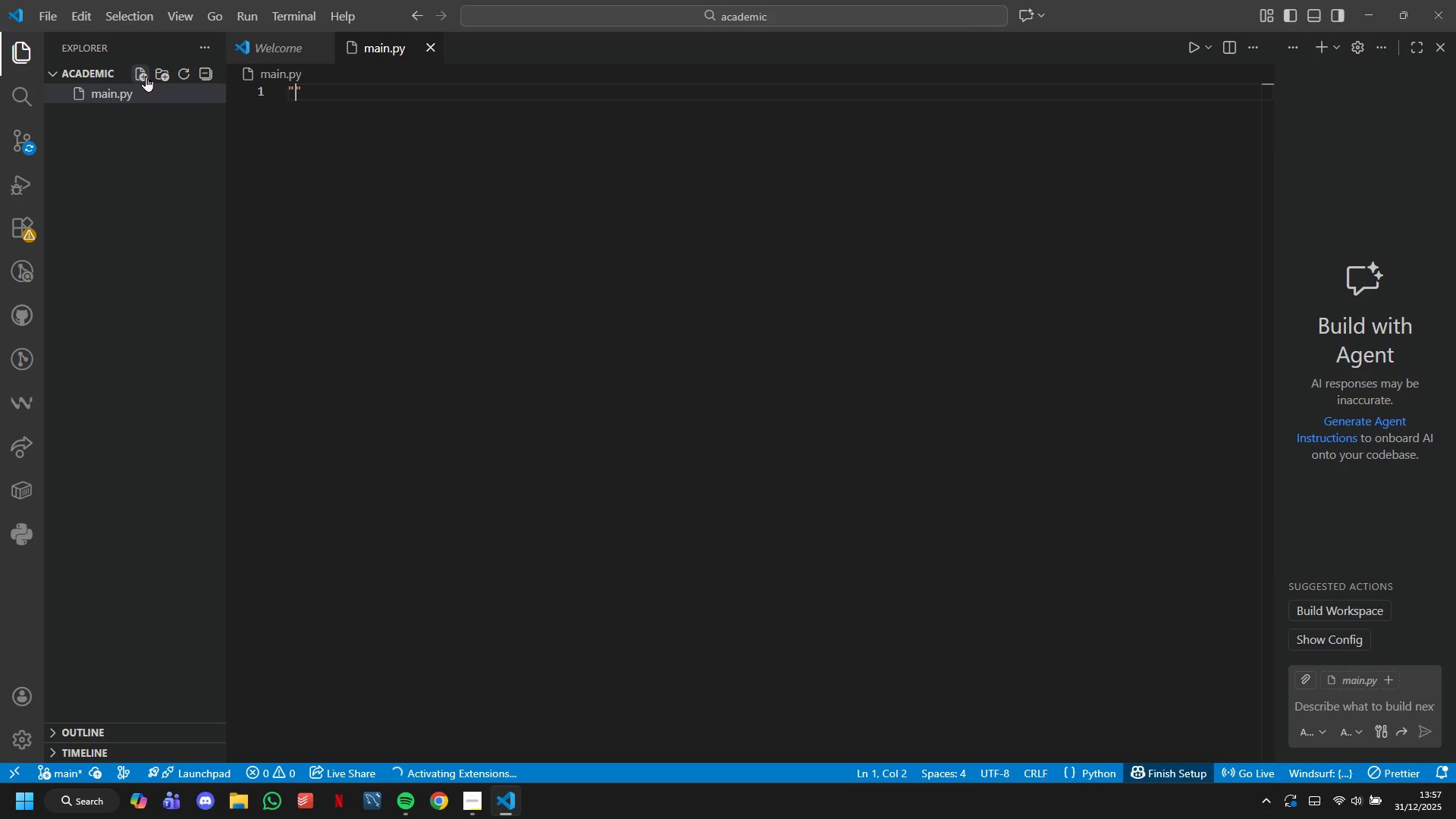 
key(Shift+Quote)
 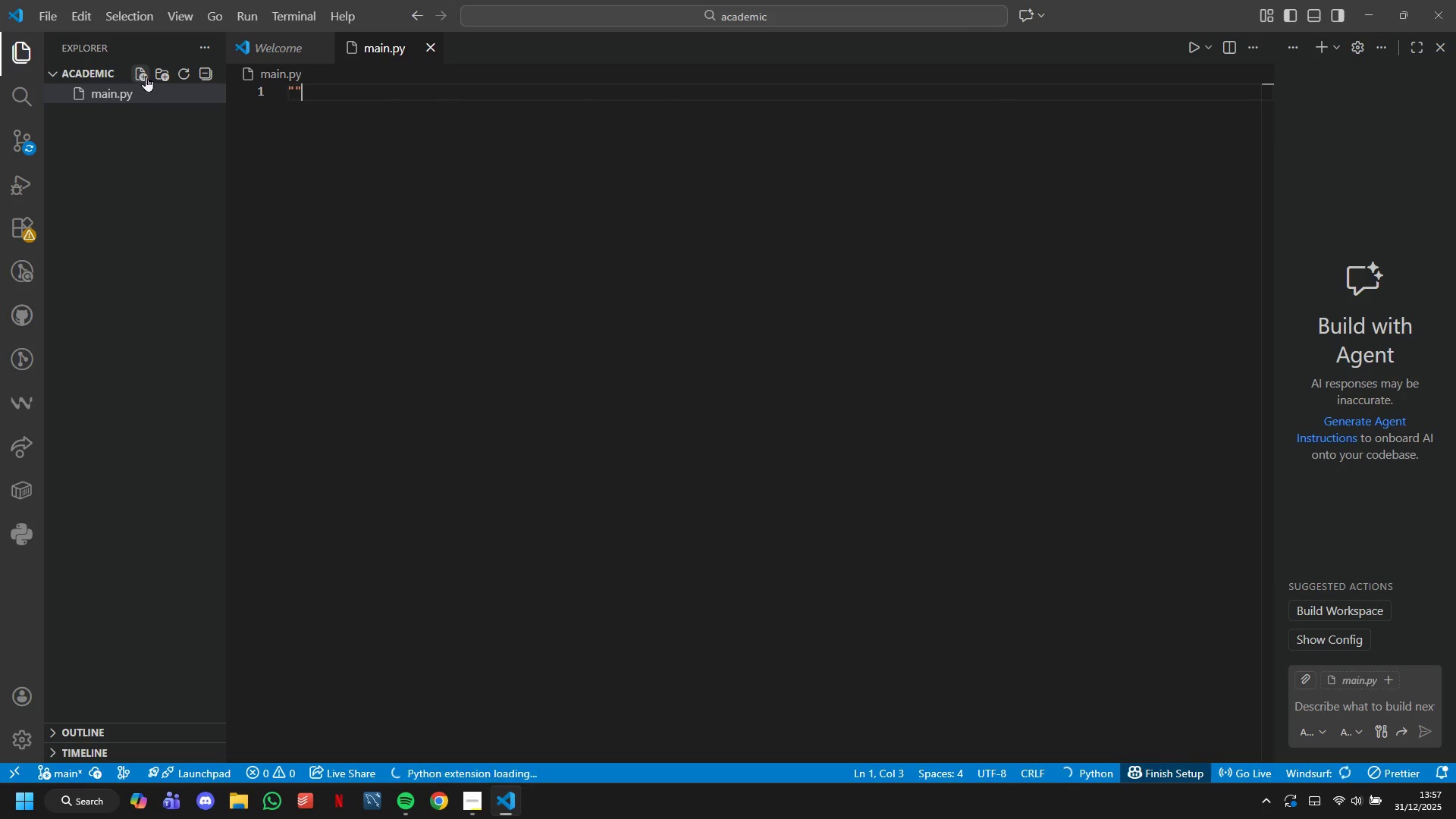 
key(Shift+Quote)
 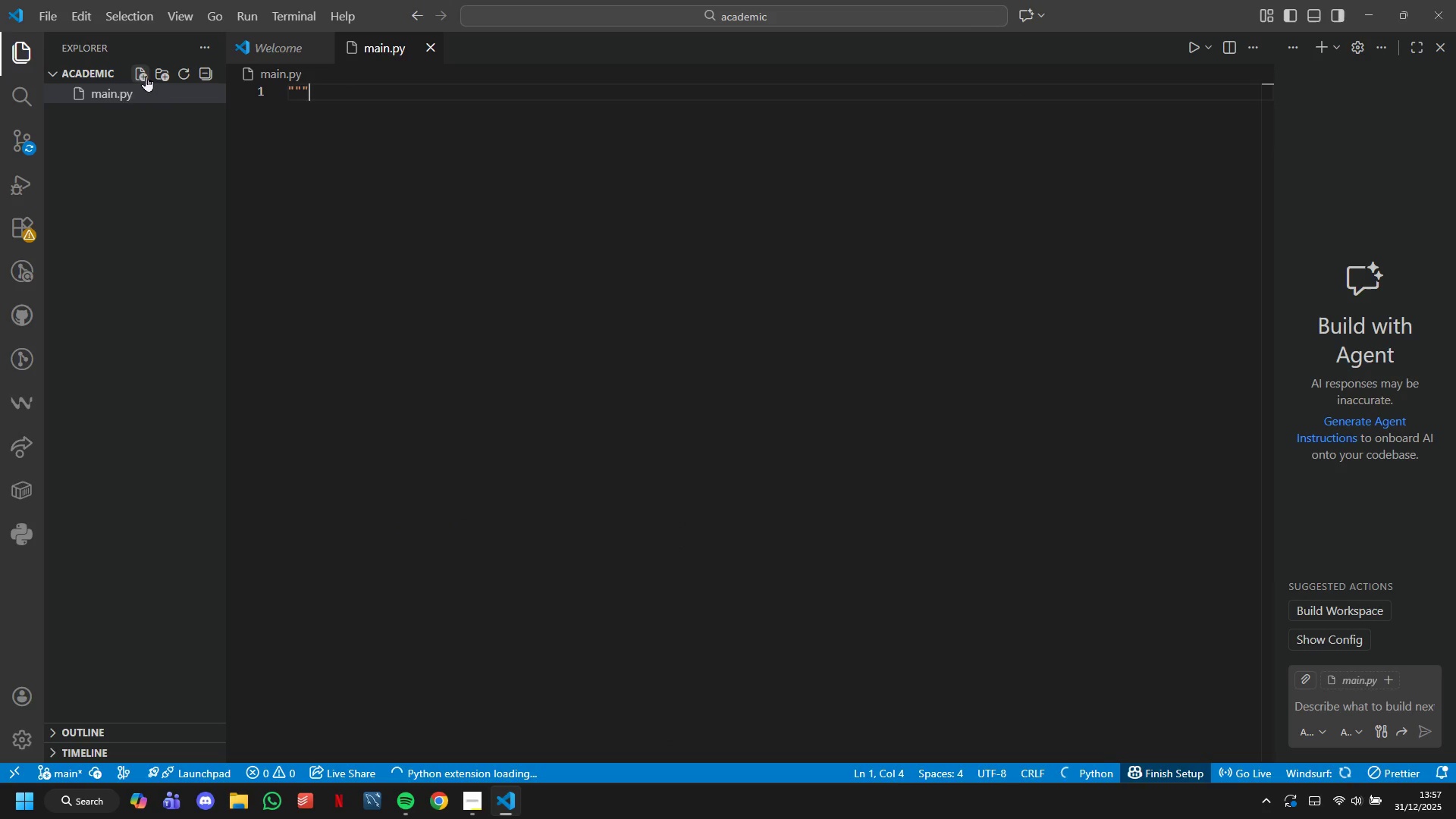 
key(Shift+Quote)
 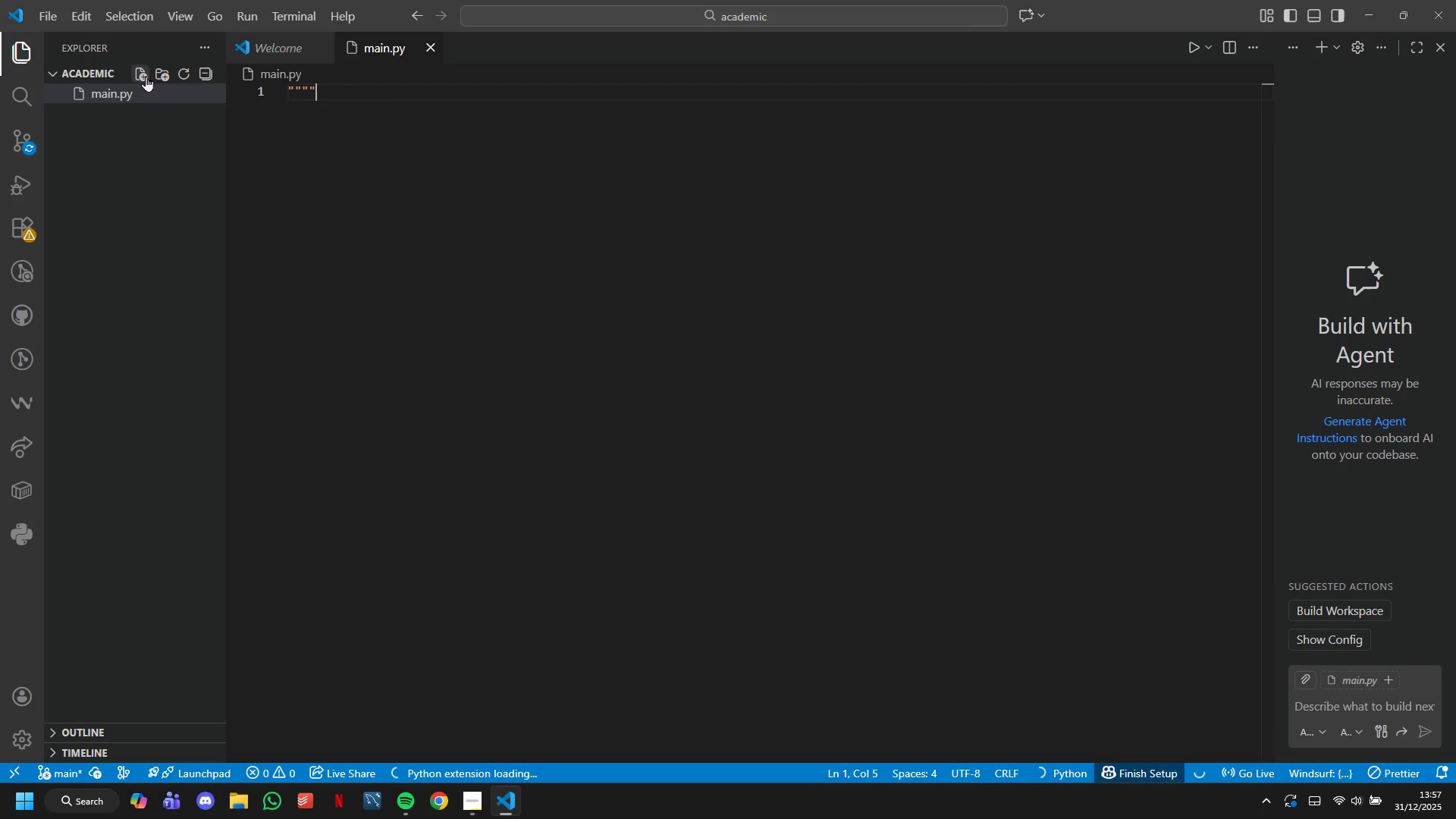 
key(Shift+Quote)
 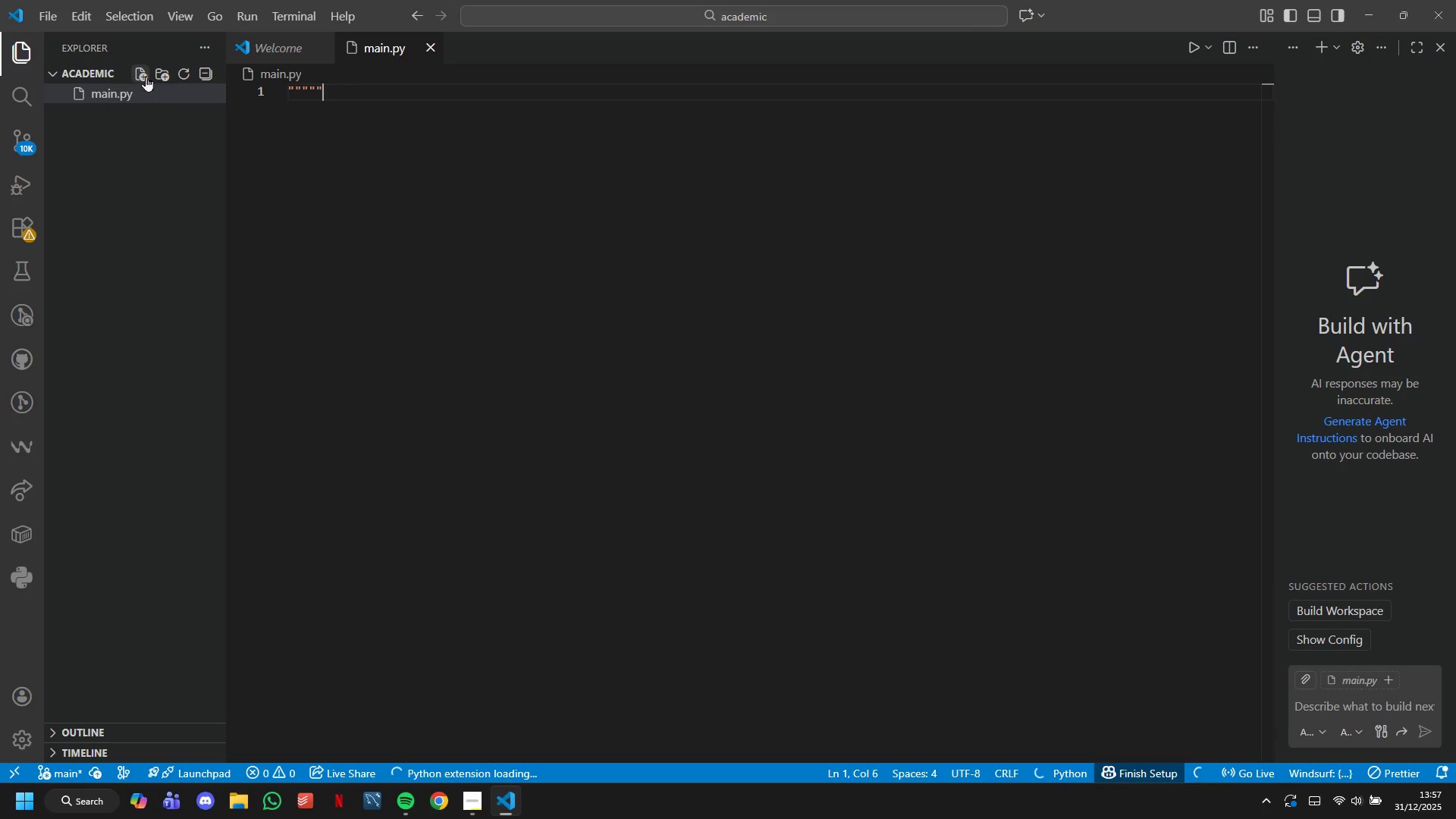 
key(Shift+Quote)
 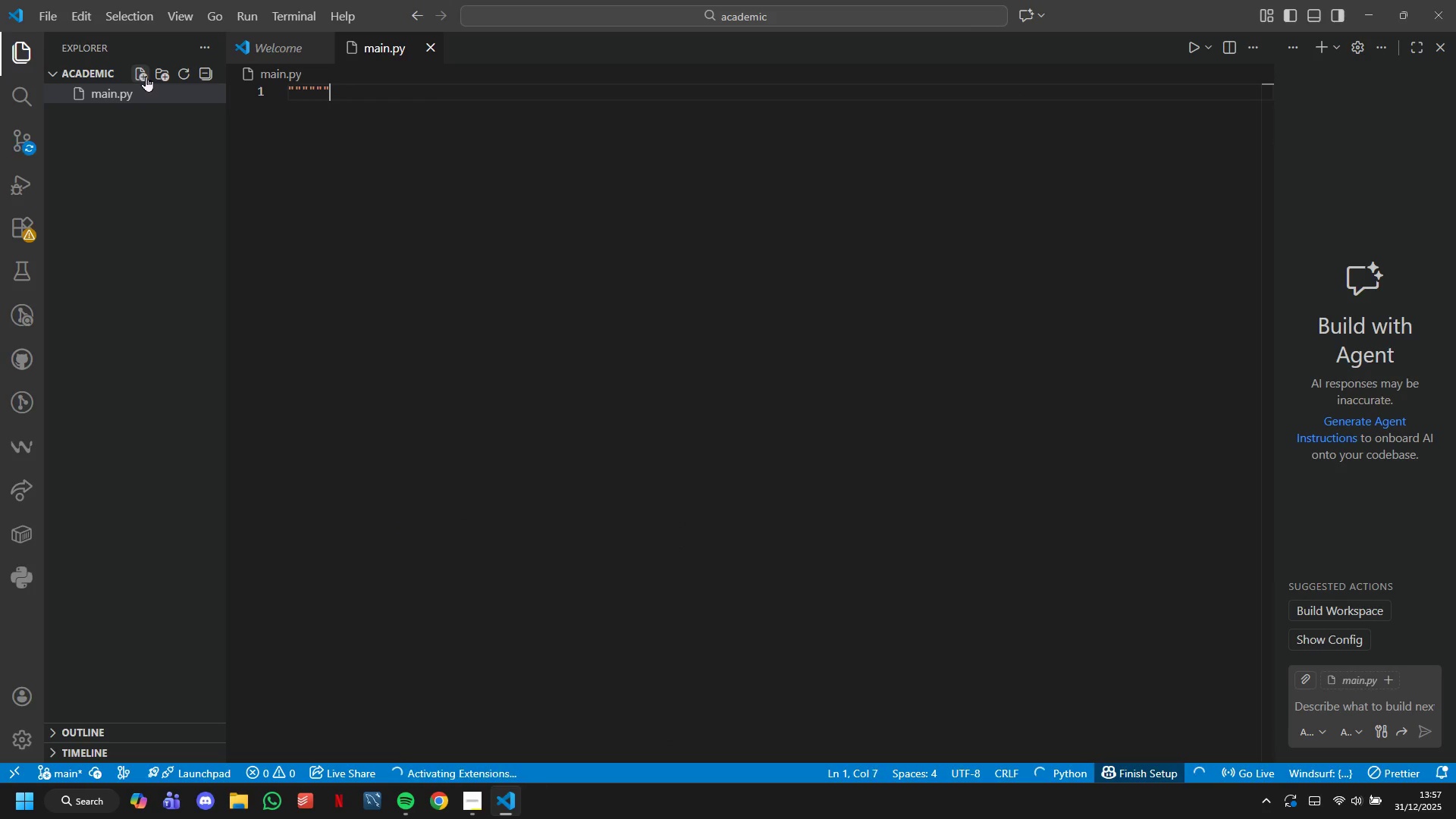 
key(ArrowLeft)
 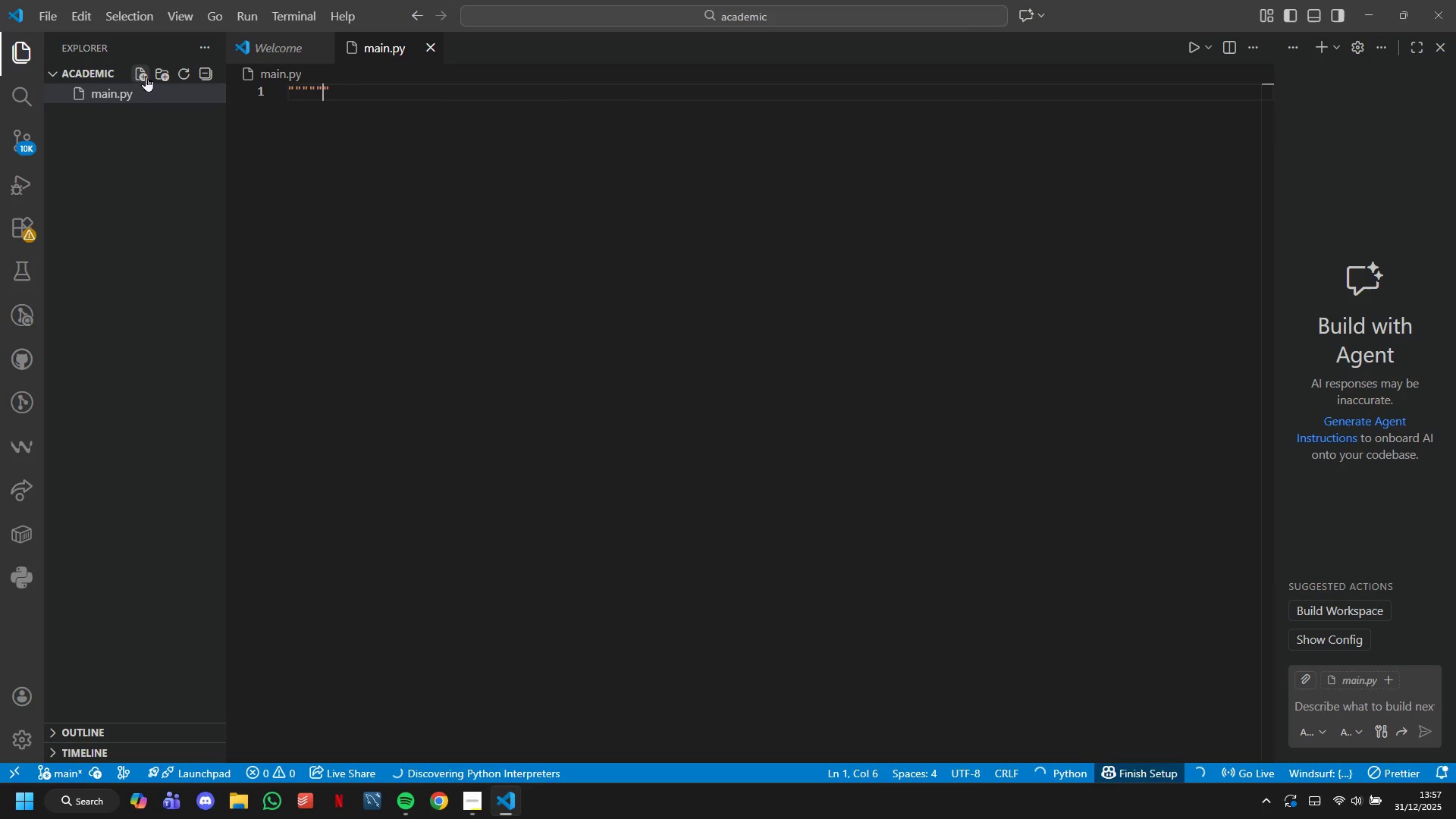 
key(ArrowLeft)
 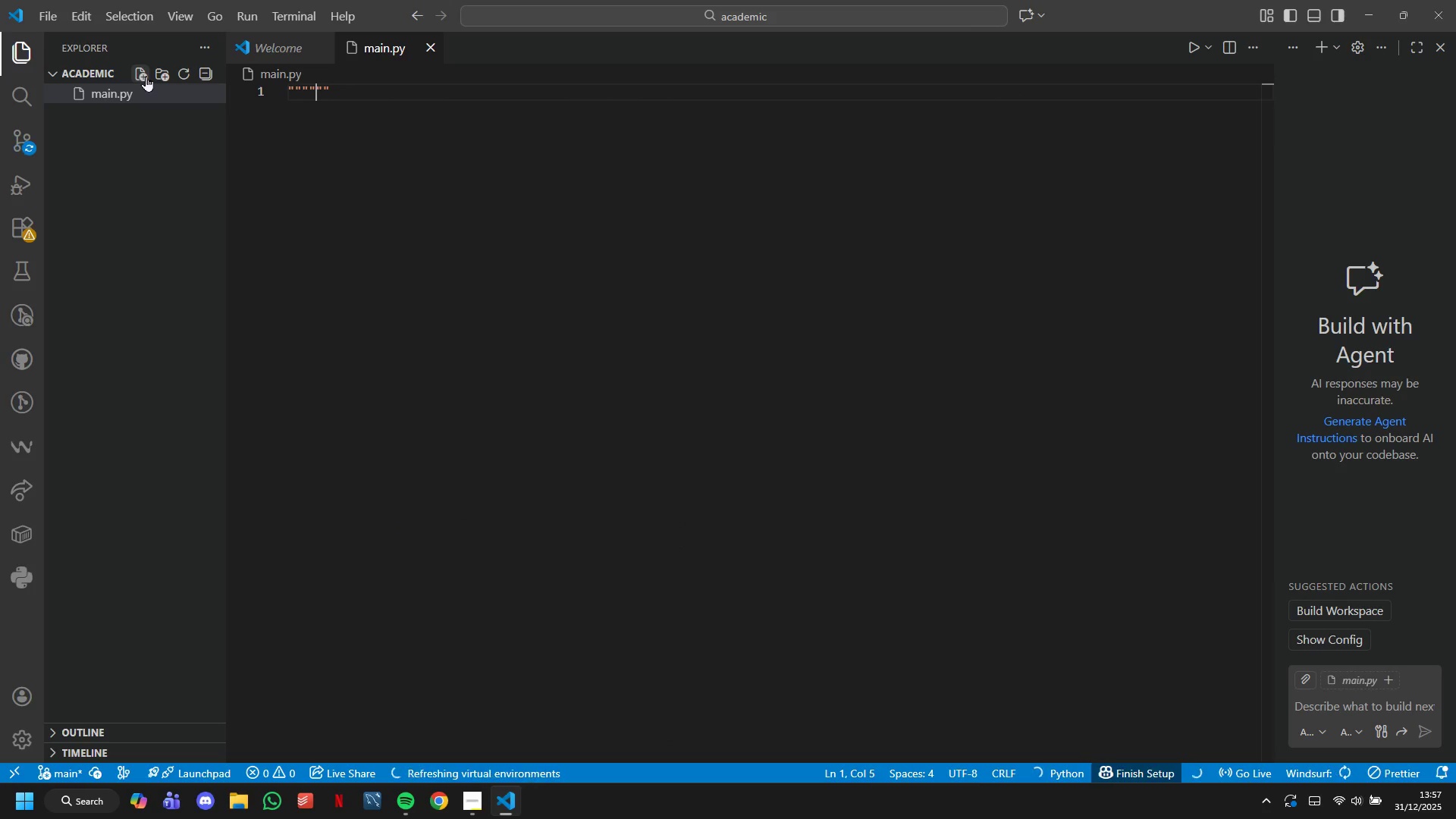 
key(ArrowLeft)
 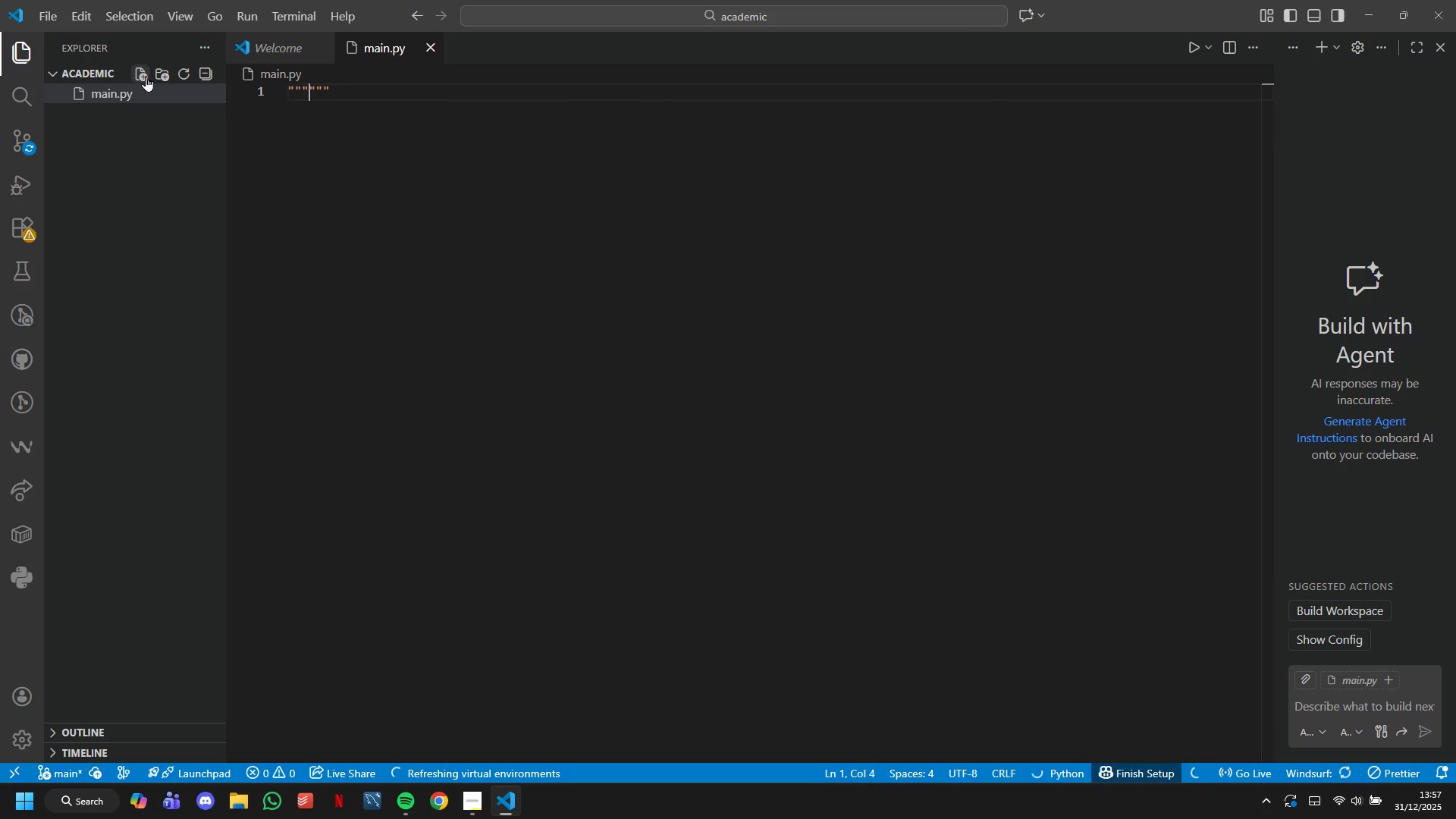 
key(Enter)
 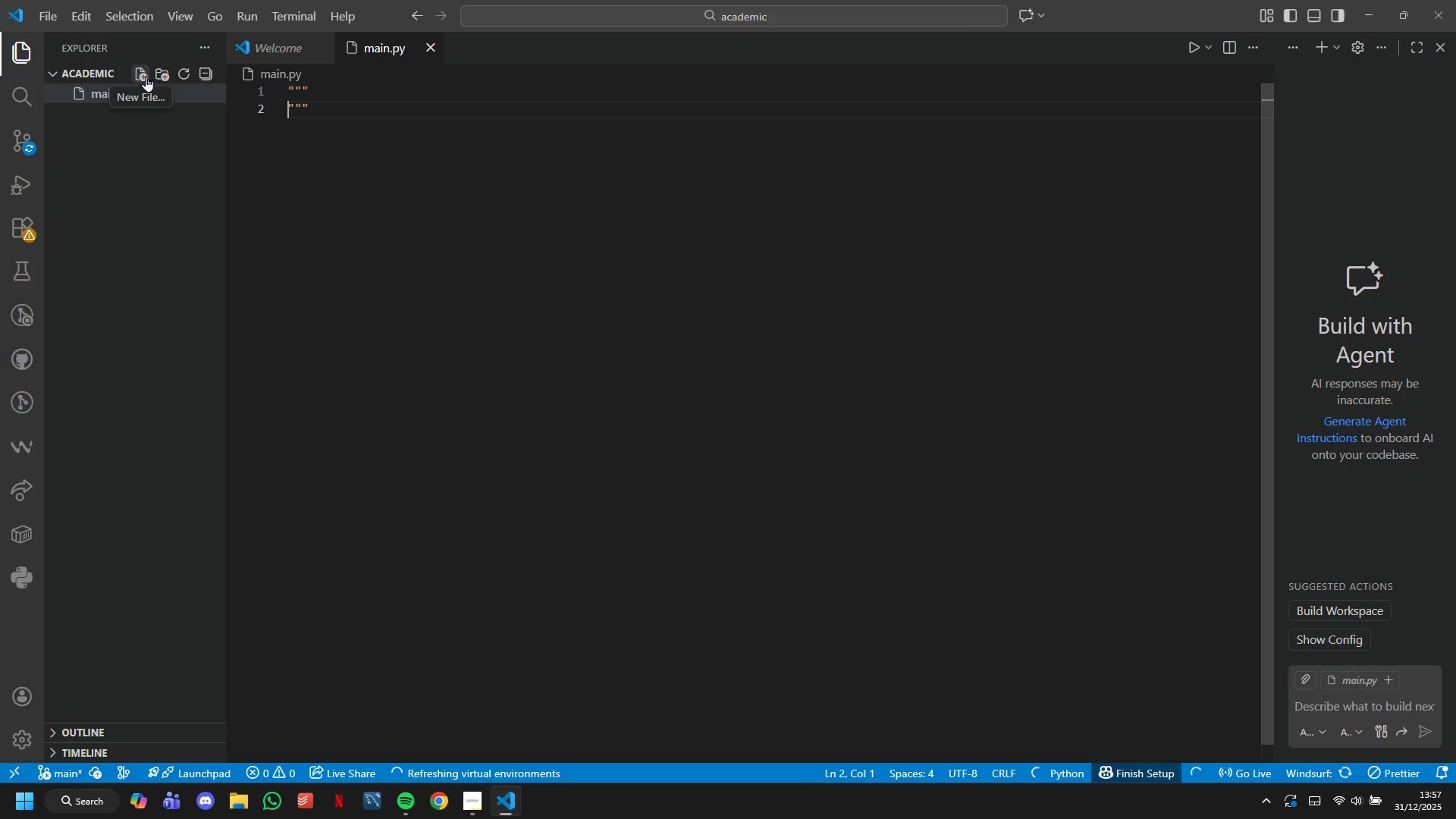 
key(ArrowLeft)
 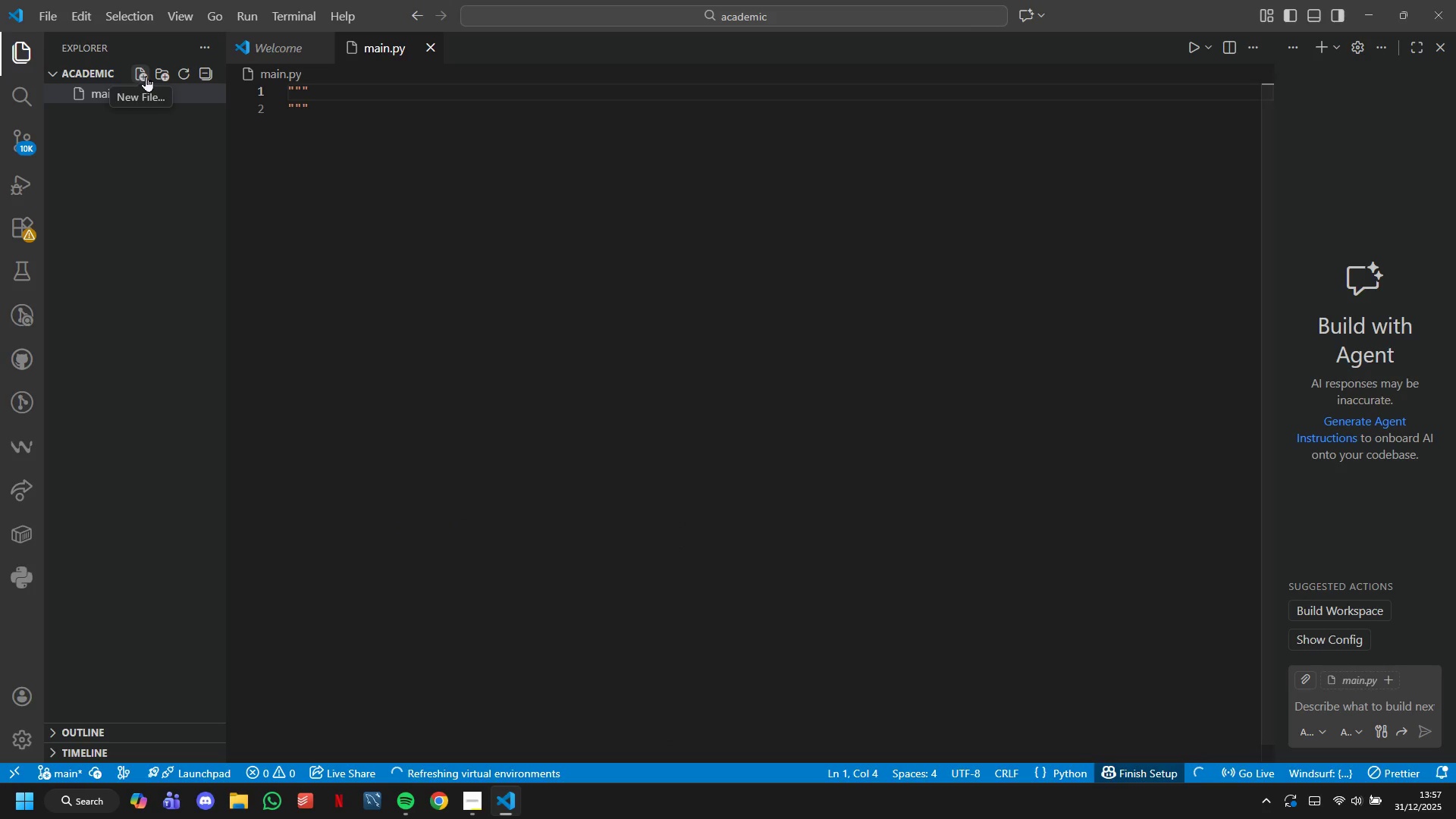 
key(Enter)
 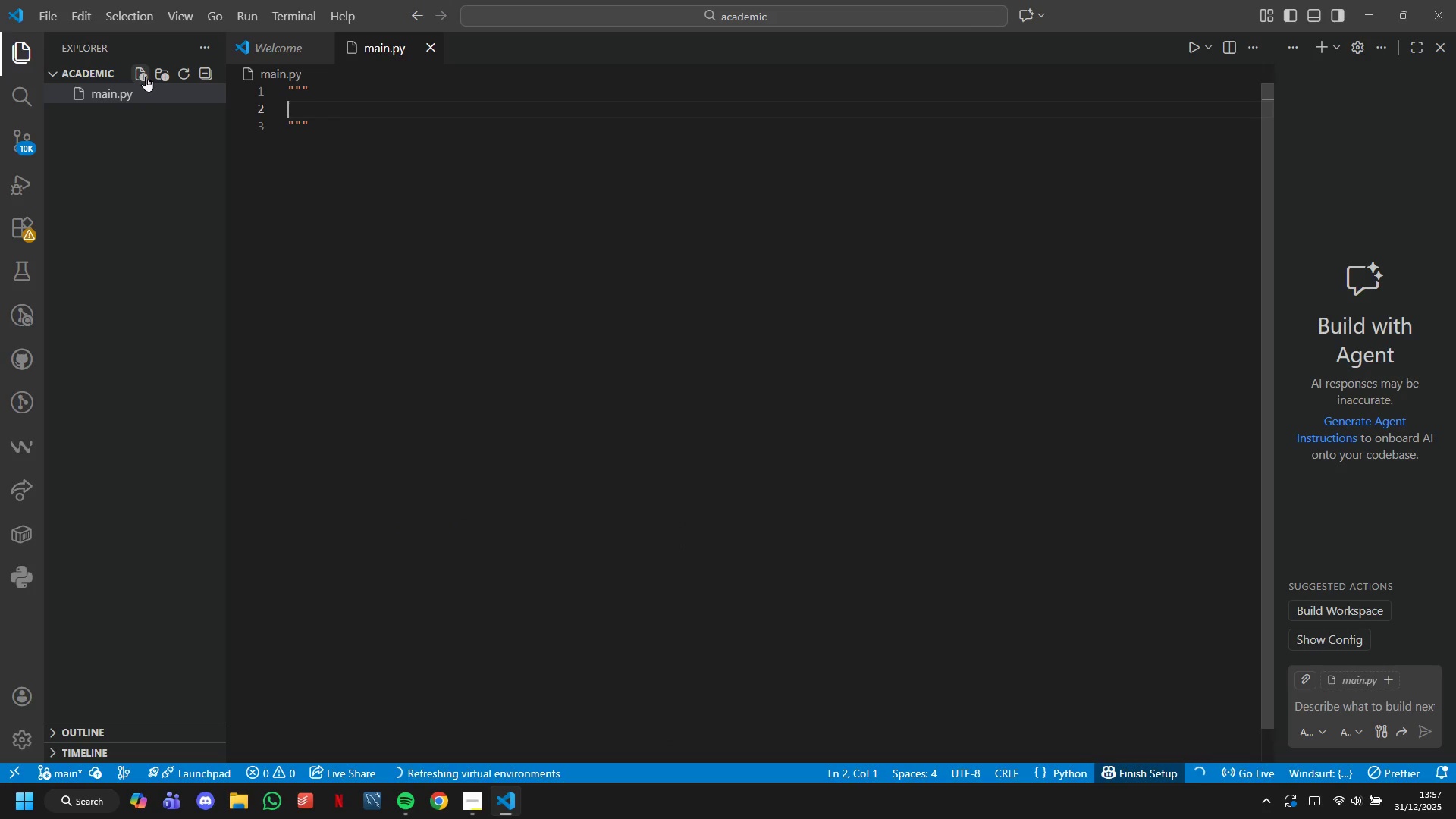 
type(GradeBook Pro - CLI Academic )
 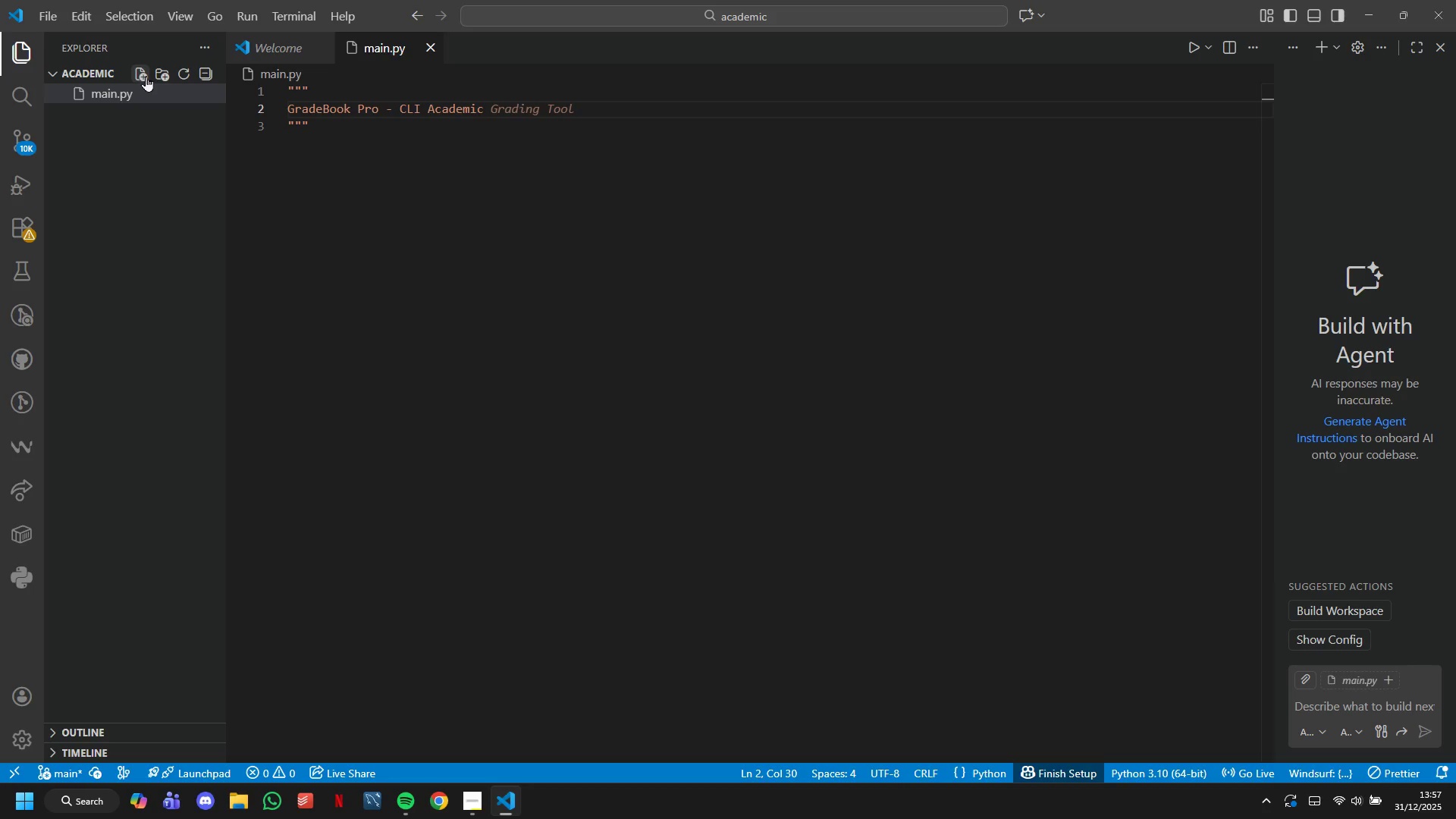 
wait(17.75)
 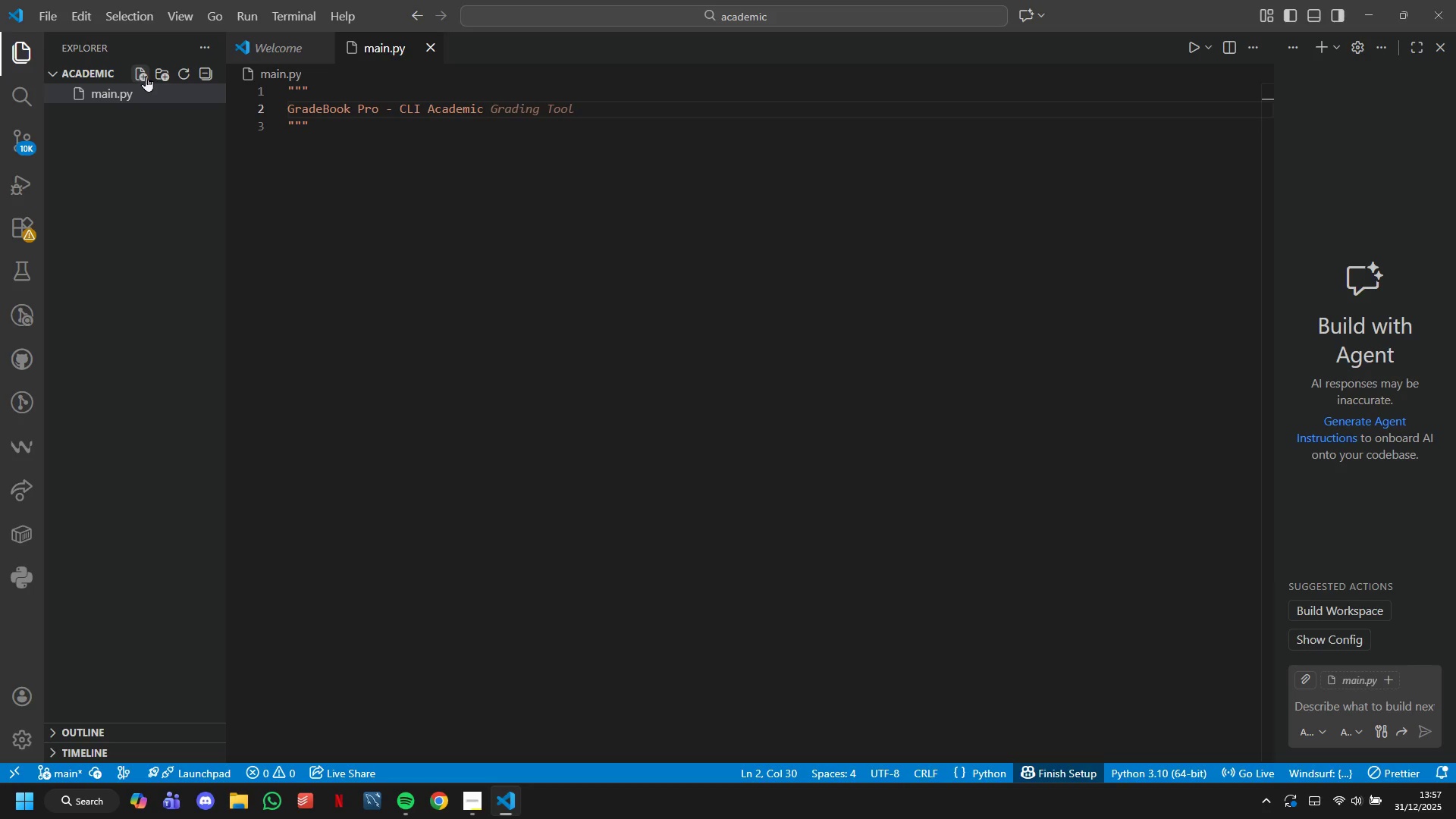 
type(Grading Tool)
 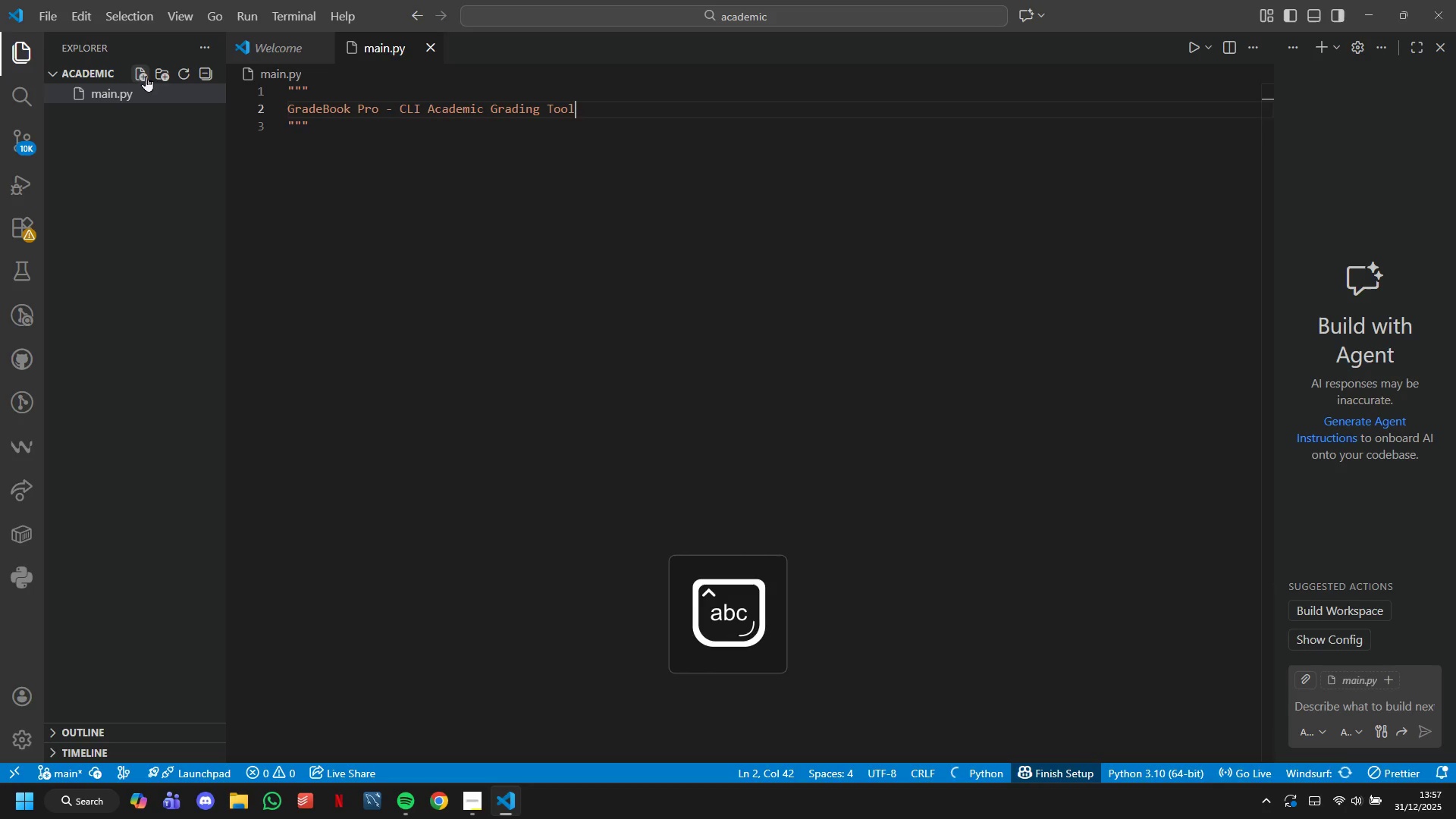 
key(Enter)
 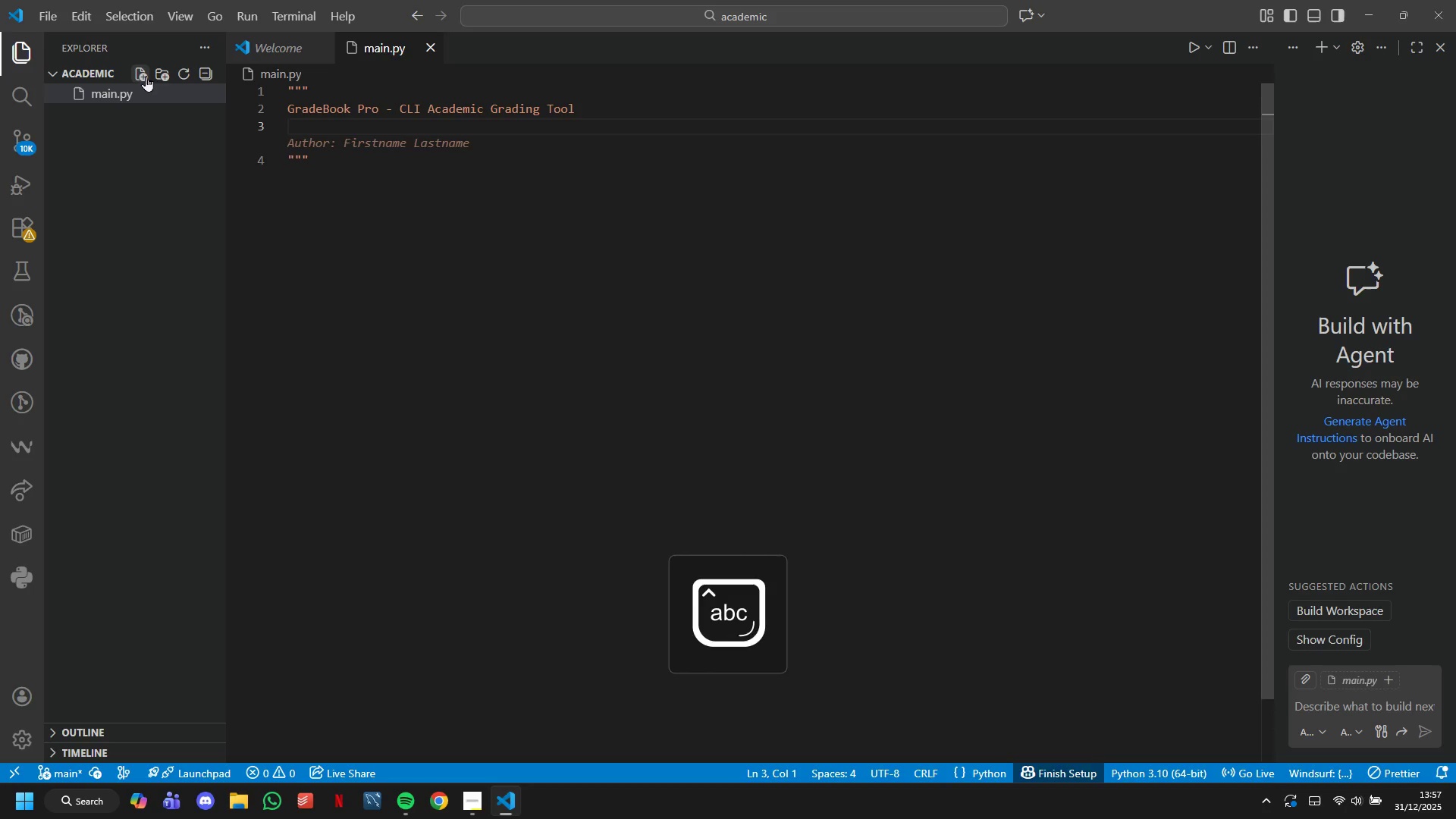 
key(Backspace)
key(Backspace)
key(Backspace)
key(Backspace)
key(Backspace)
key(Backspace)
key(Backspace)
key(Backspace)
key(Backspace)
type( Performance Engine)
 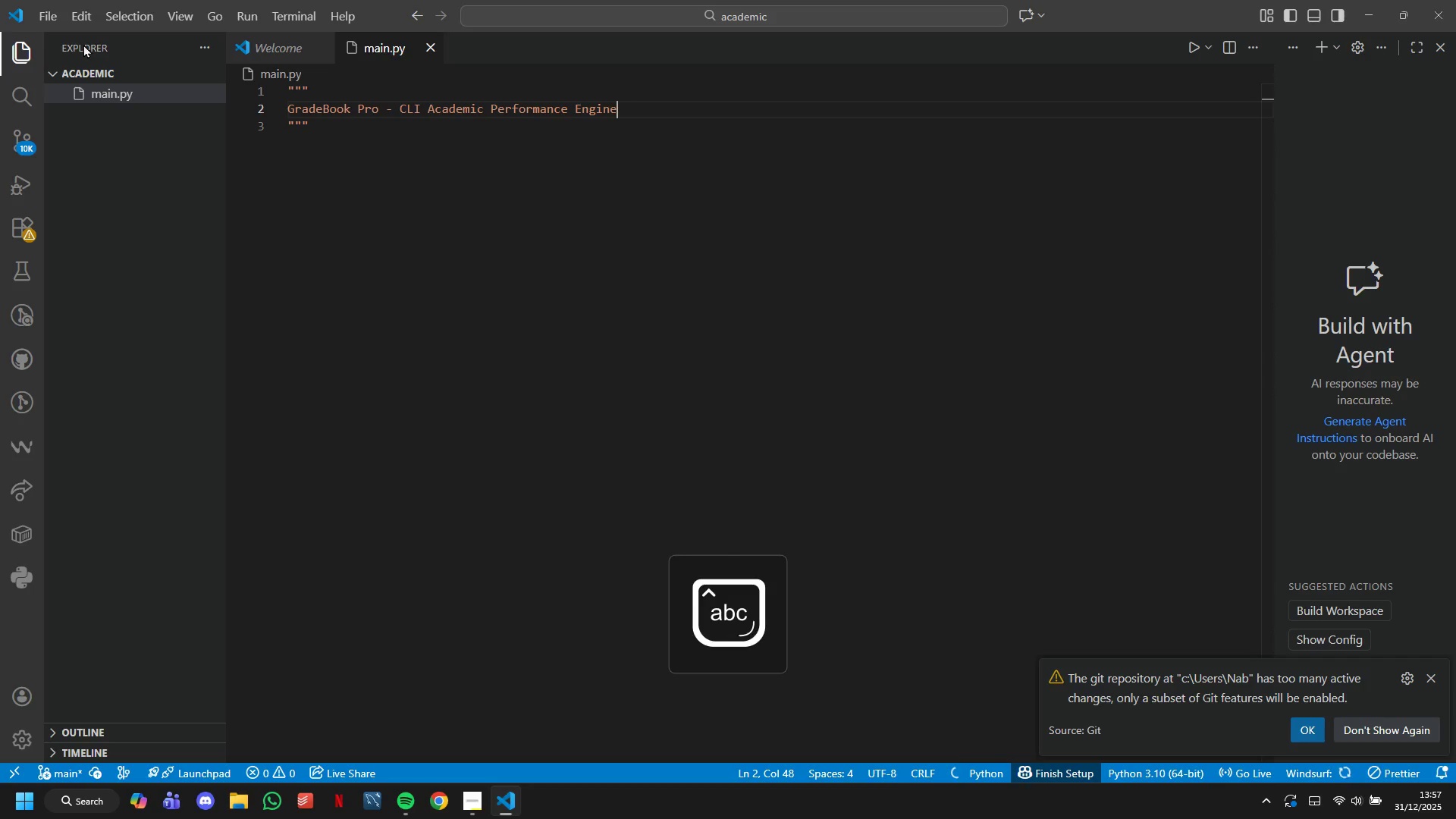 
key(Enter)
 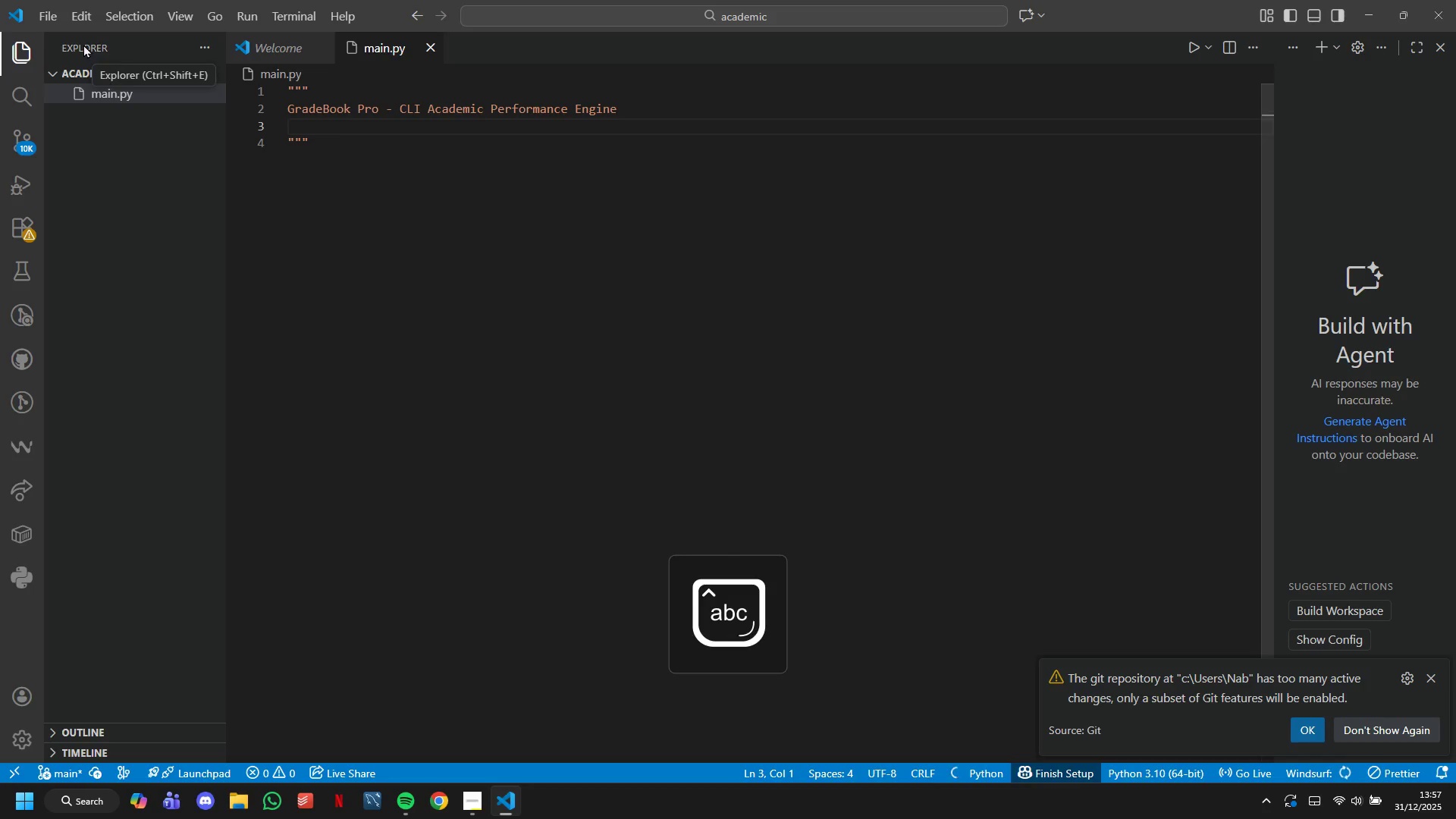 
type(For Prof. Martinez - Introduction to Data Science)
 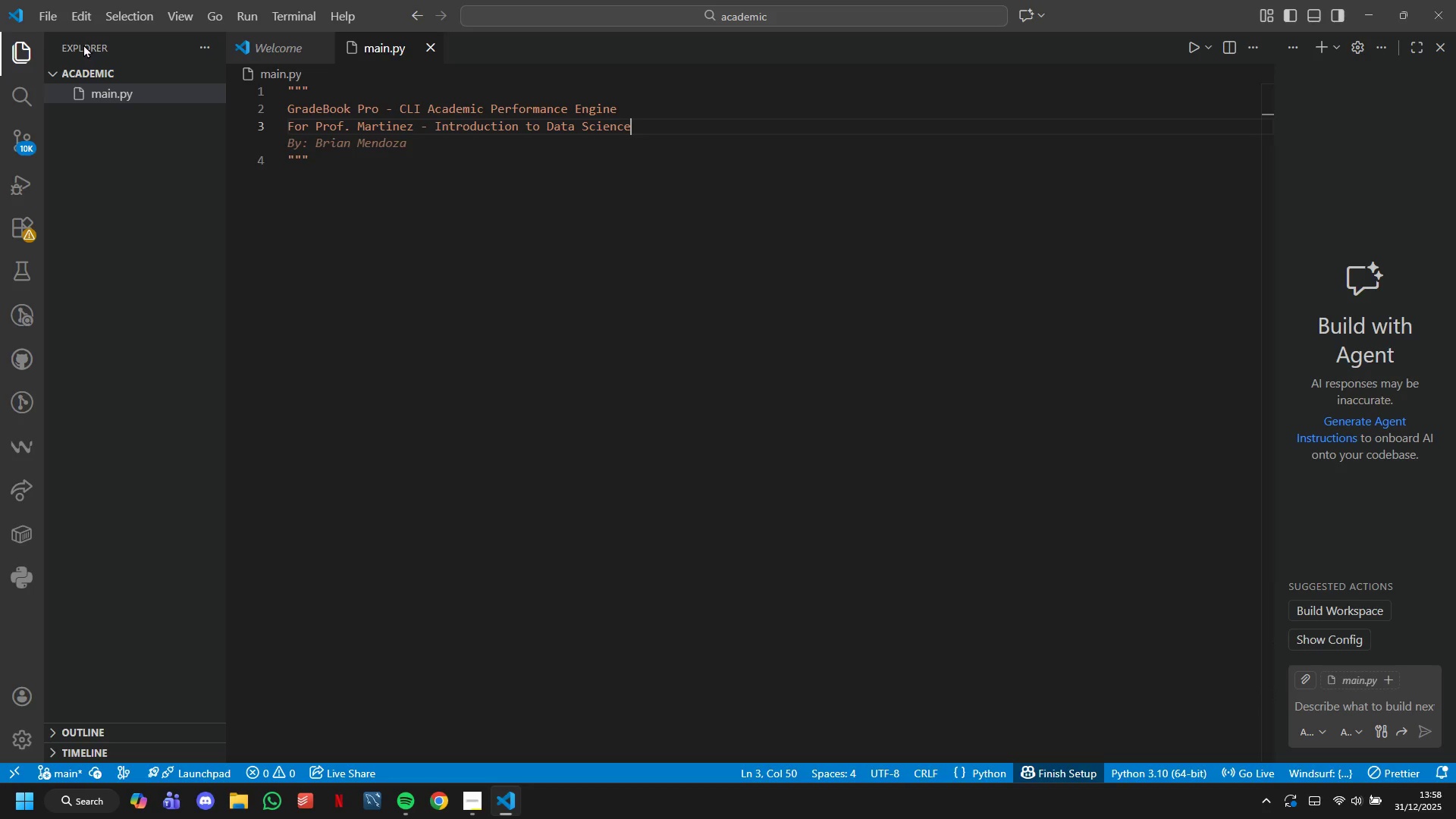 
wait(10.03)
 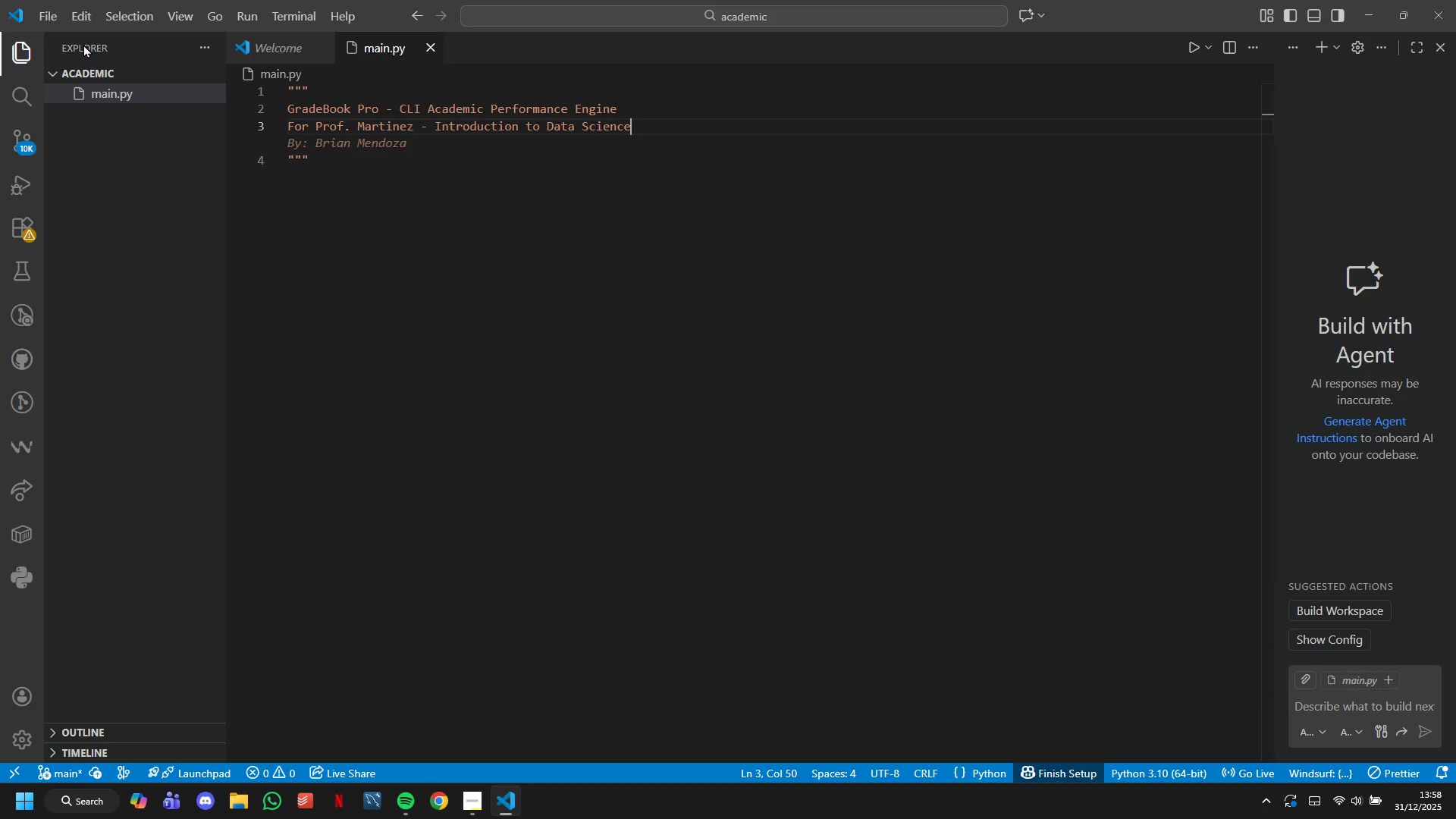 
key(Enter)
 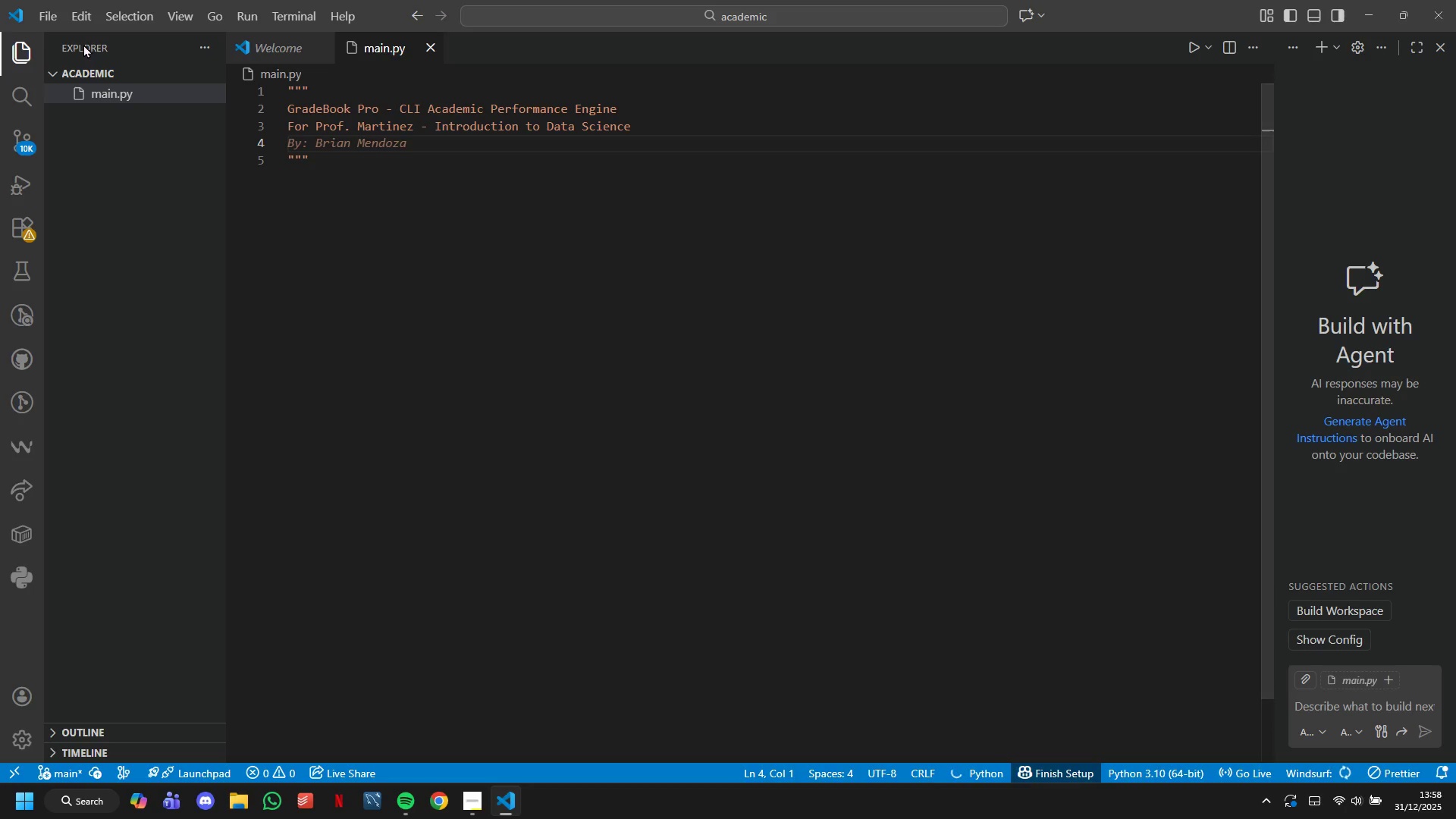 
key(Enter)
 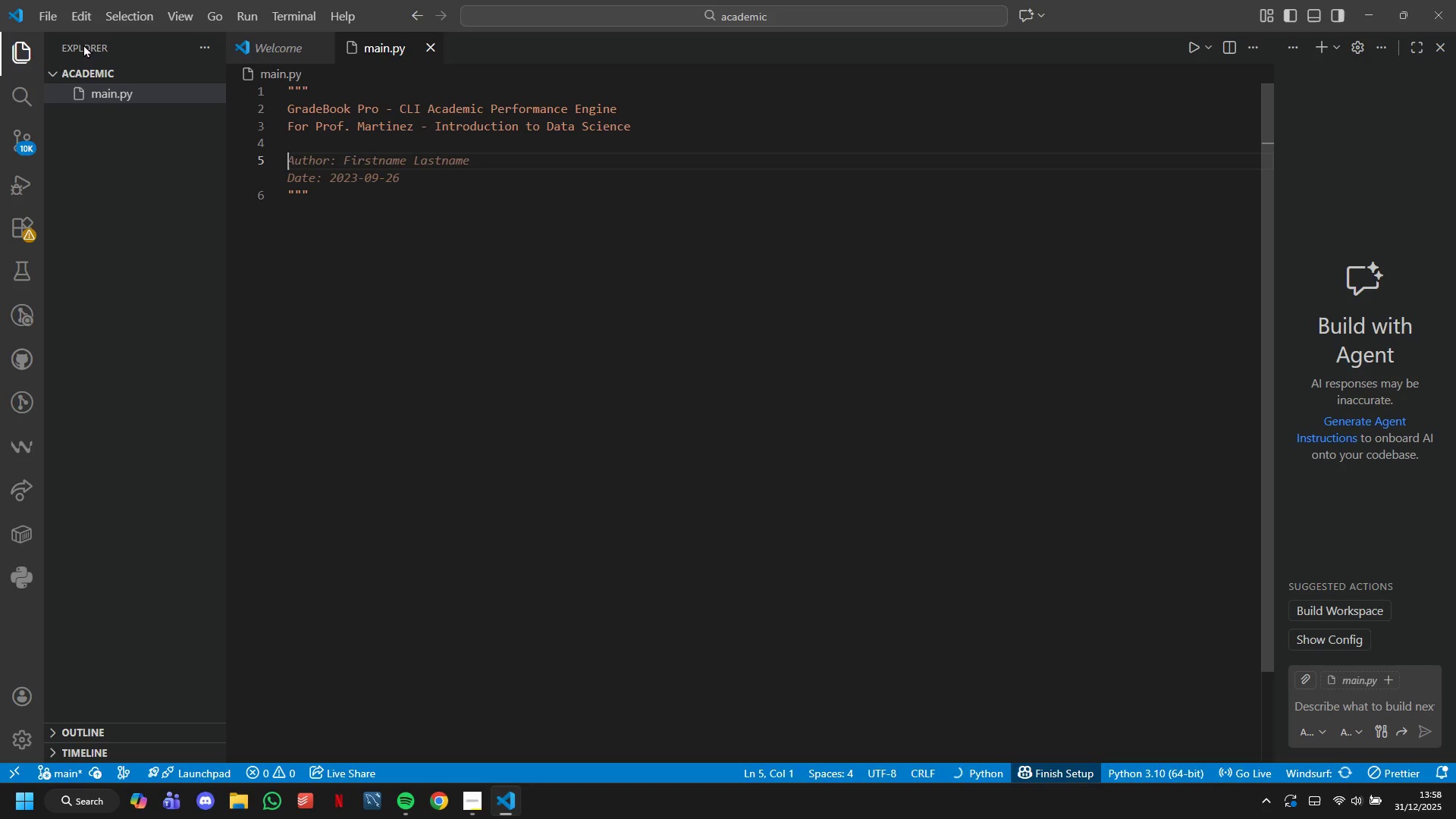 
type(A professional)
 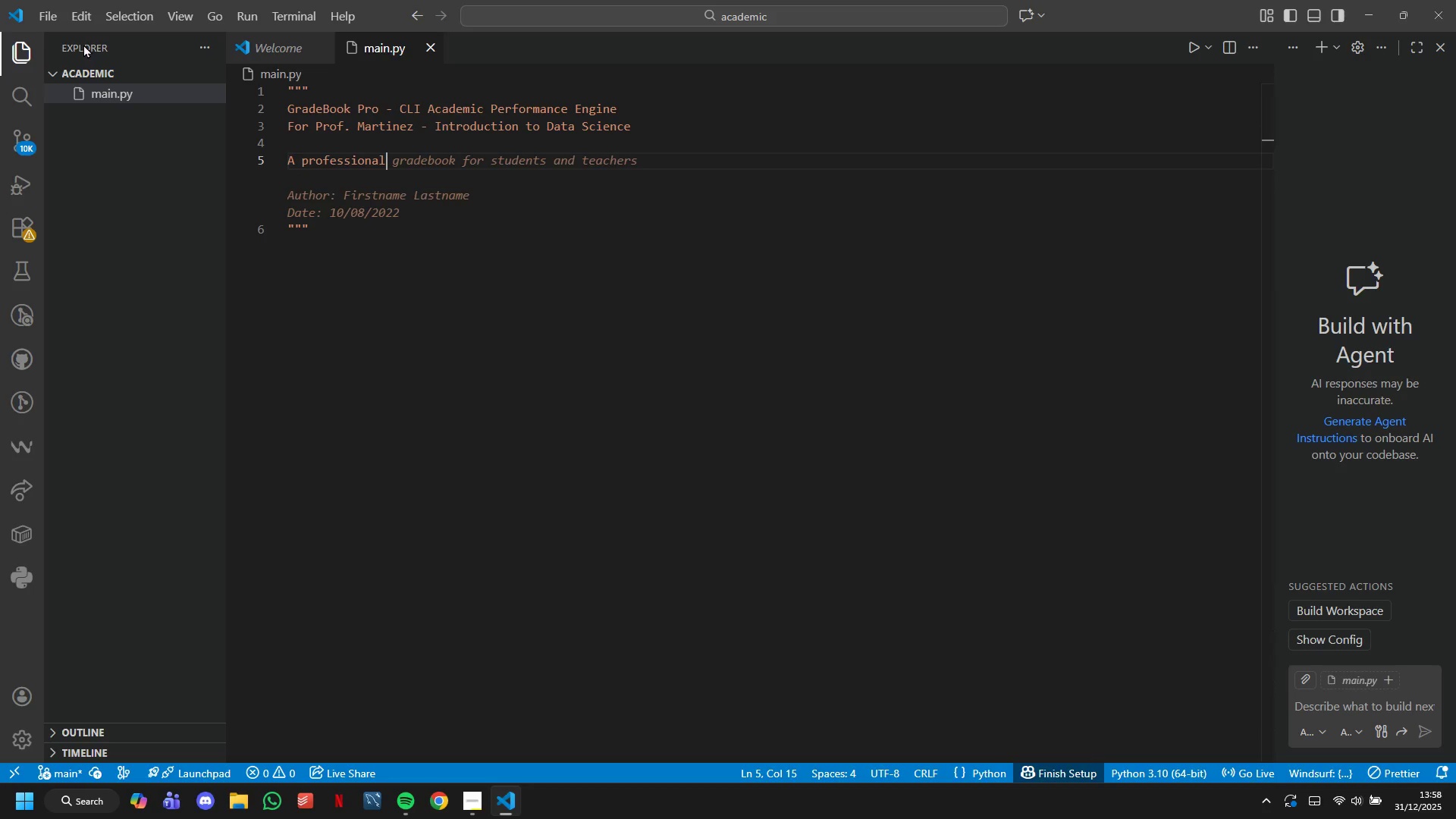 
type(=)
key(Backspace)
type(-grade academic )
 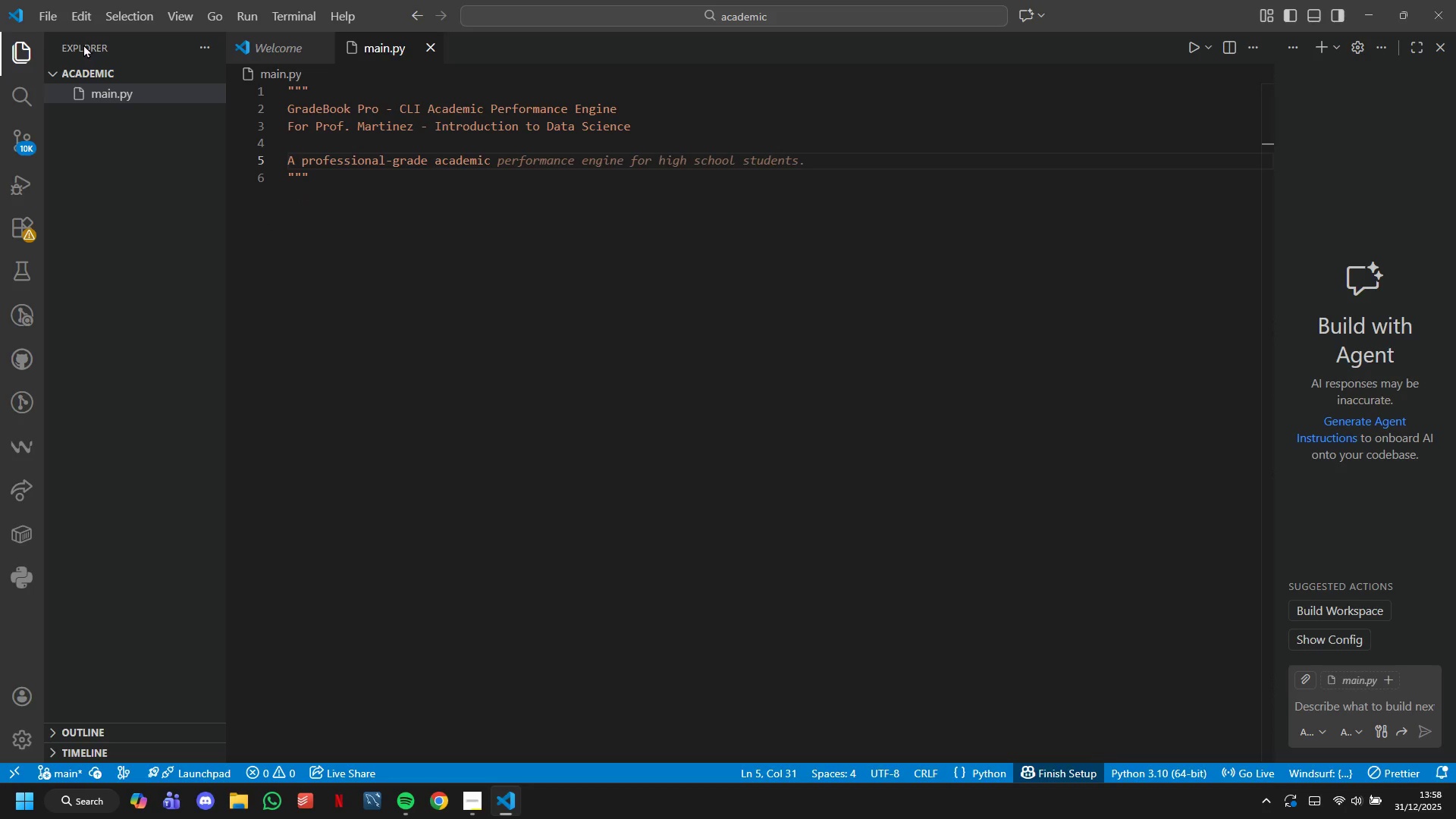 
wait(5.97)
 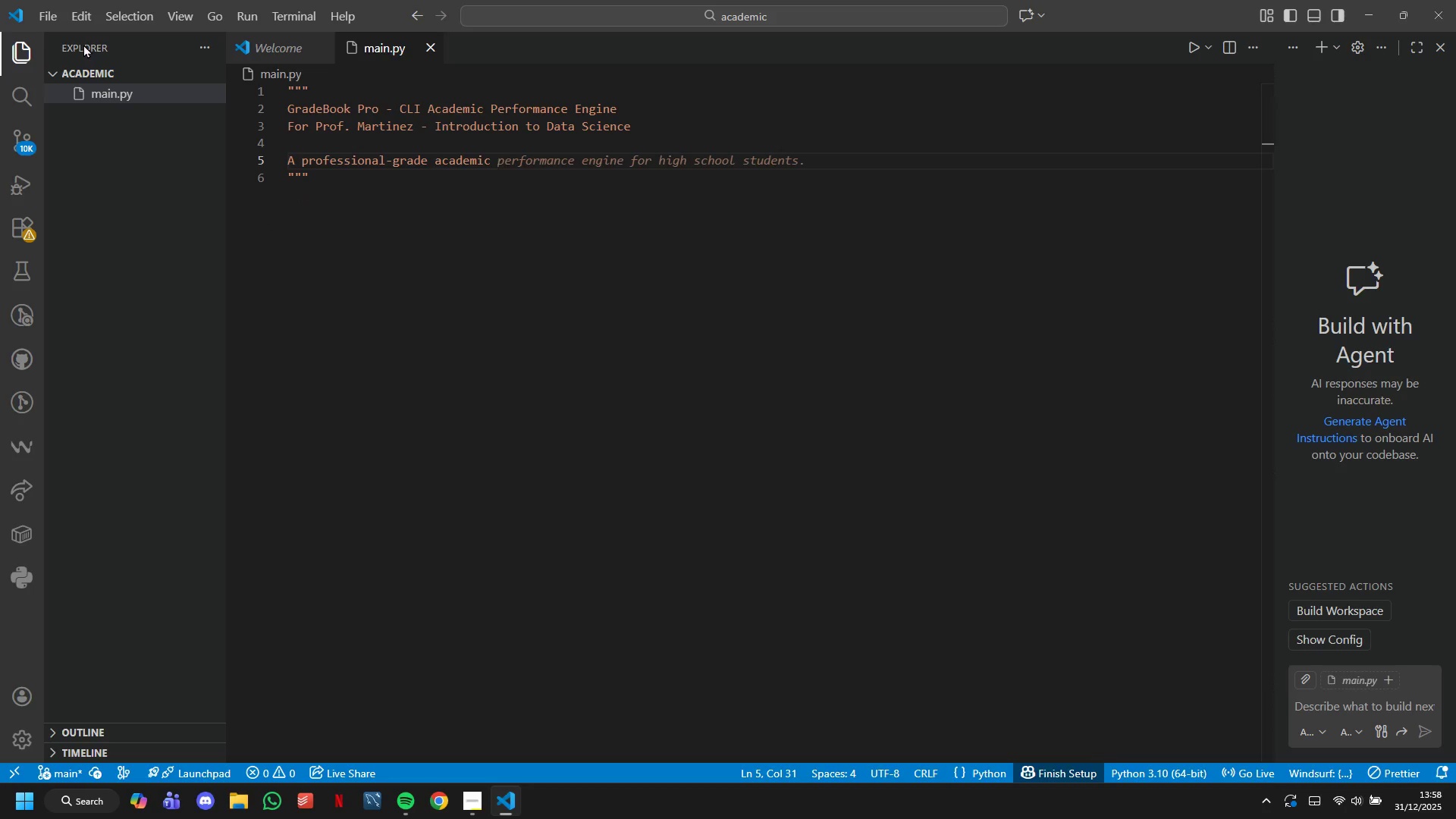 
type(analytics tool with configurable grading)
 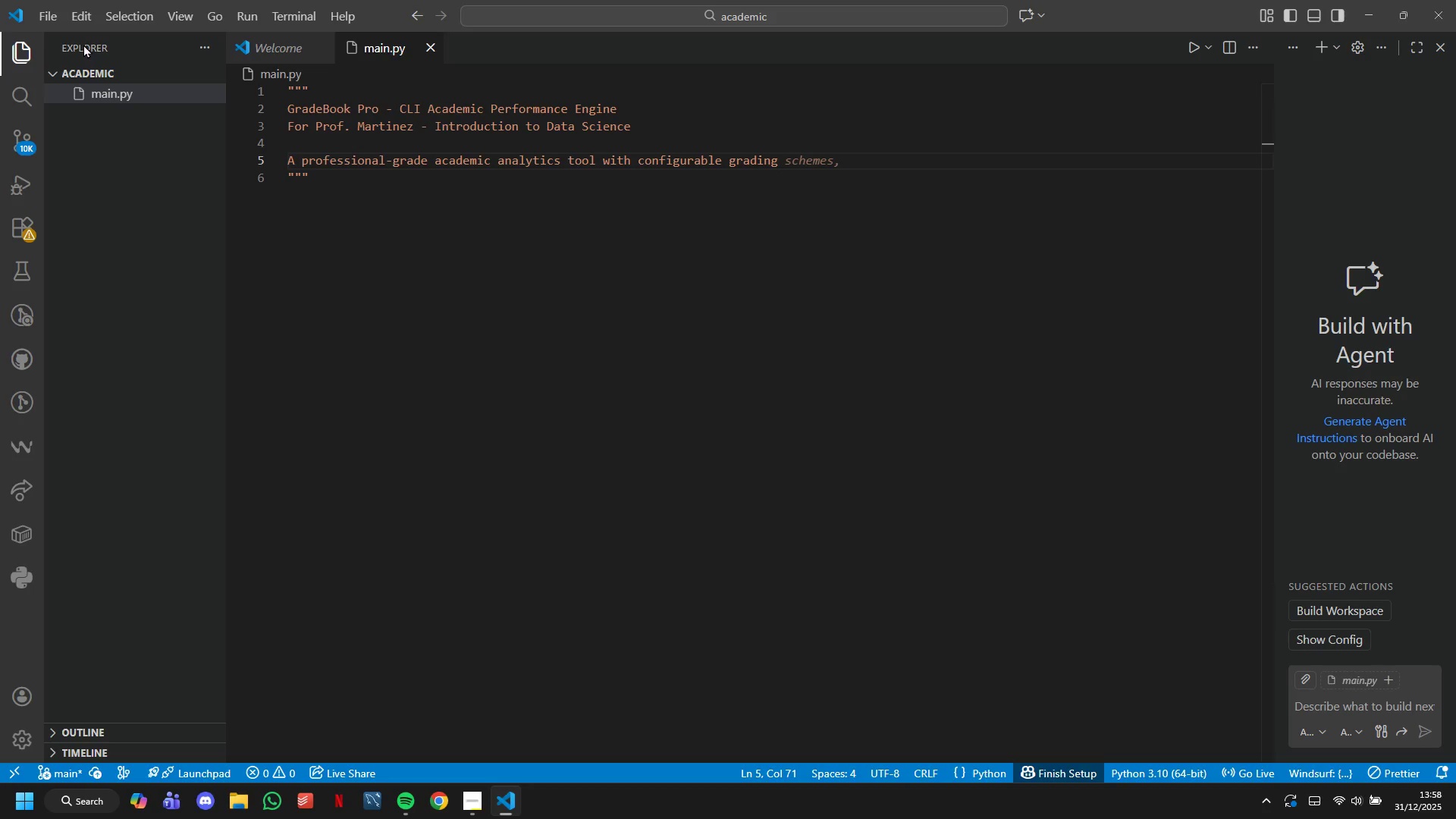 
wait(7.64)
 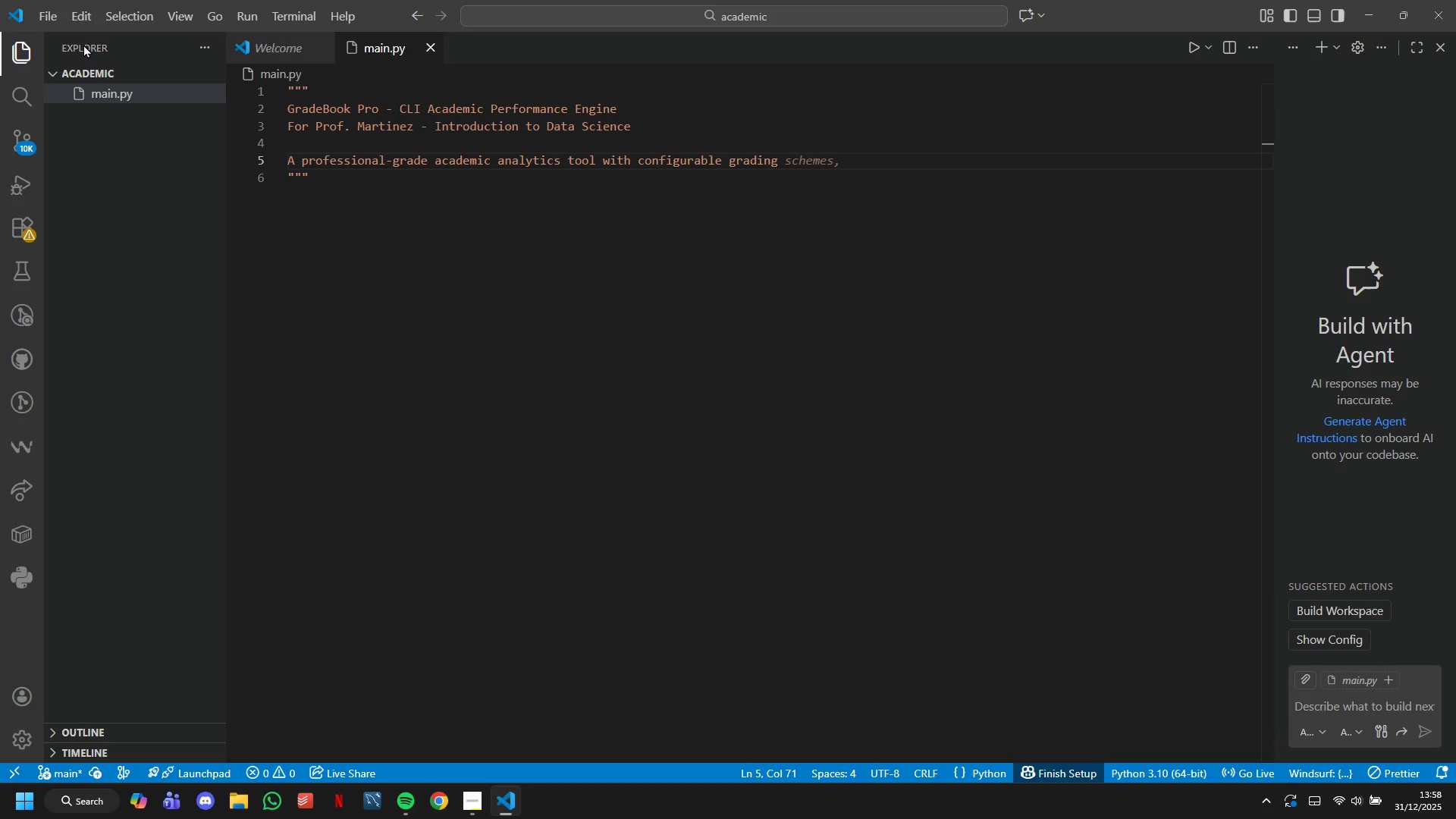 
type(, robust error handling, and autimater)
key(Backspace)
key(Backspace)
key(Backspace)
key(Backspace)
key(Backspace)
key(Backspace)
type(omated interventation reporting)
 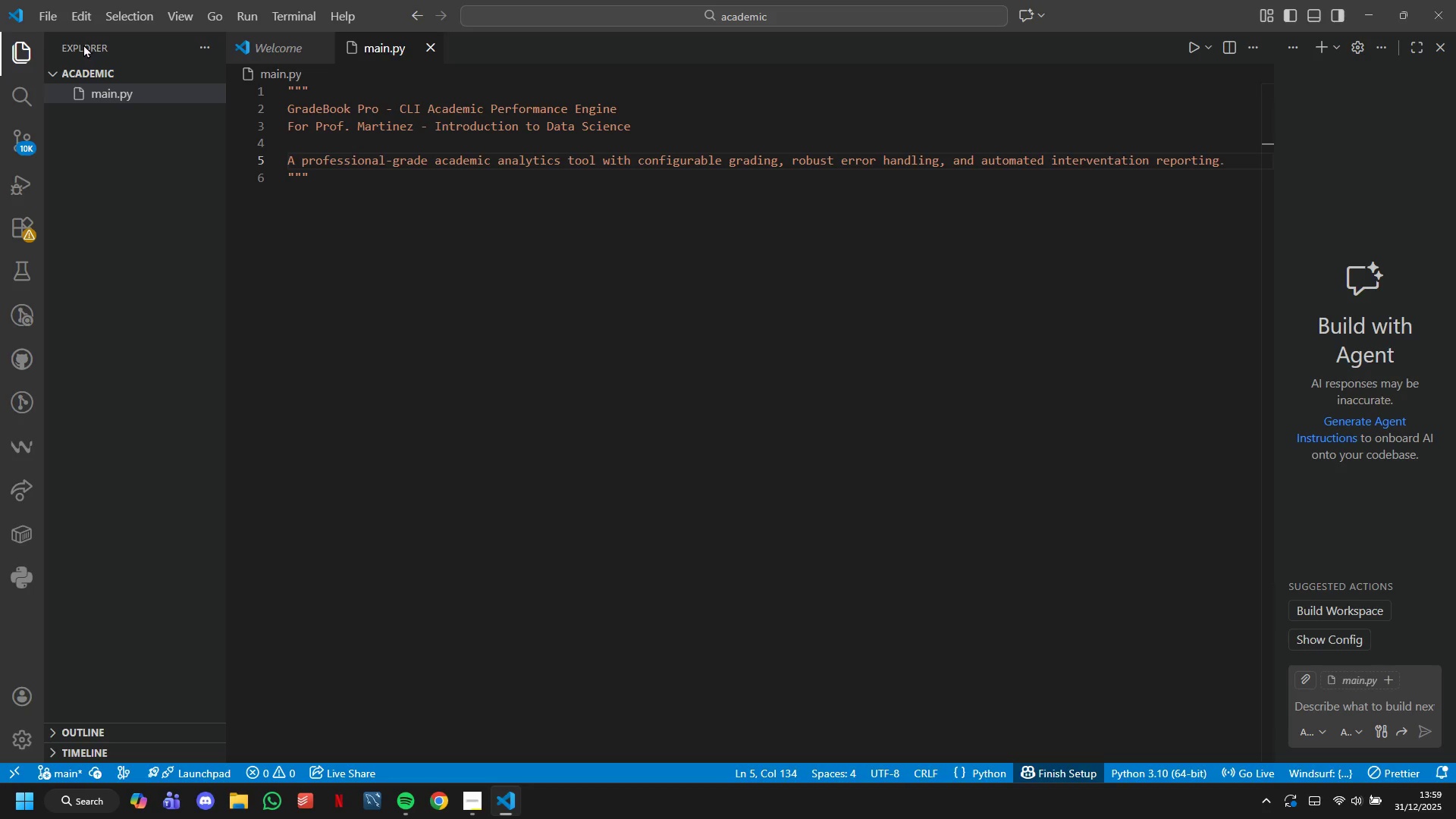 
key(Period)
 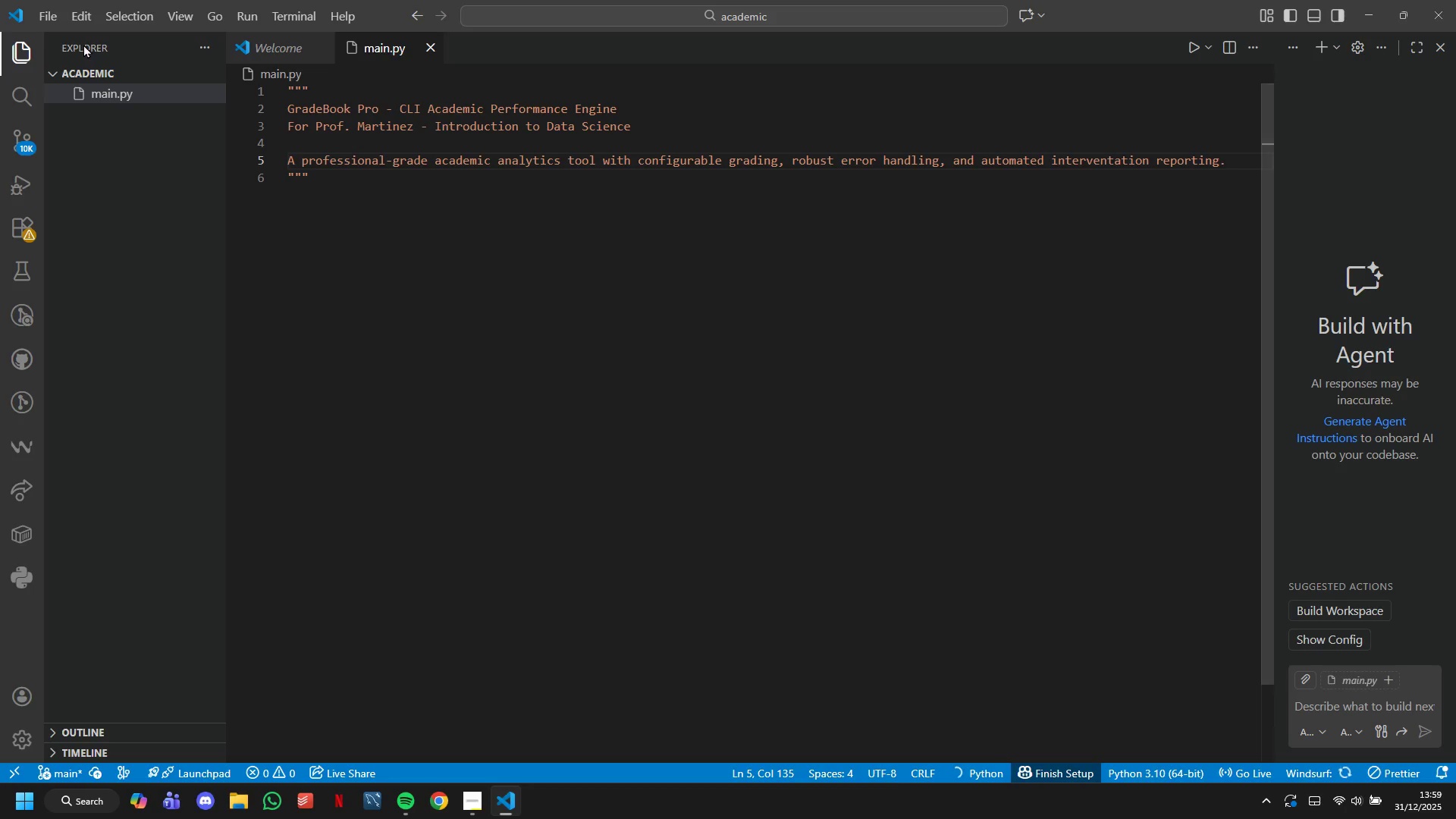 
key(ArrowDown)
 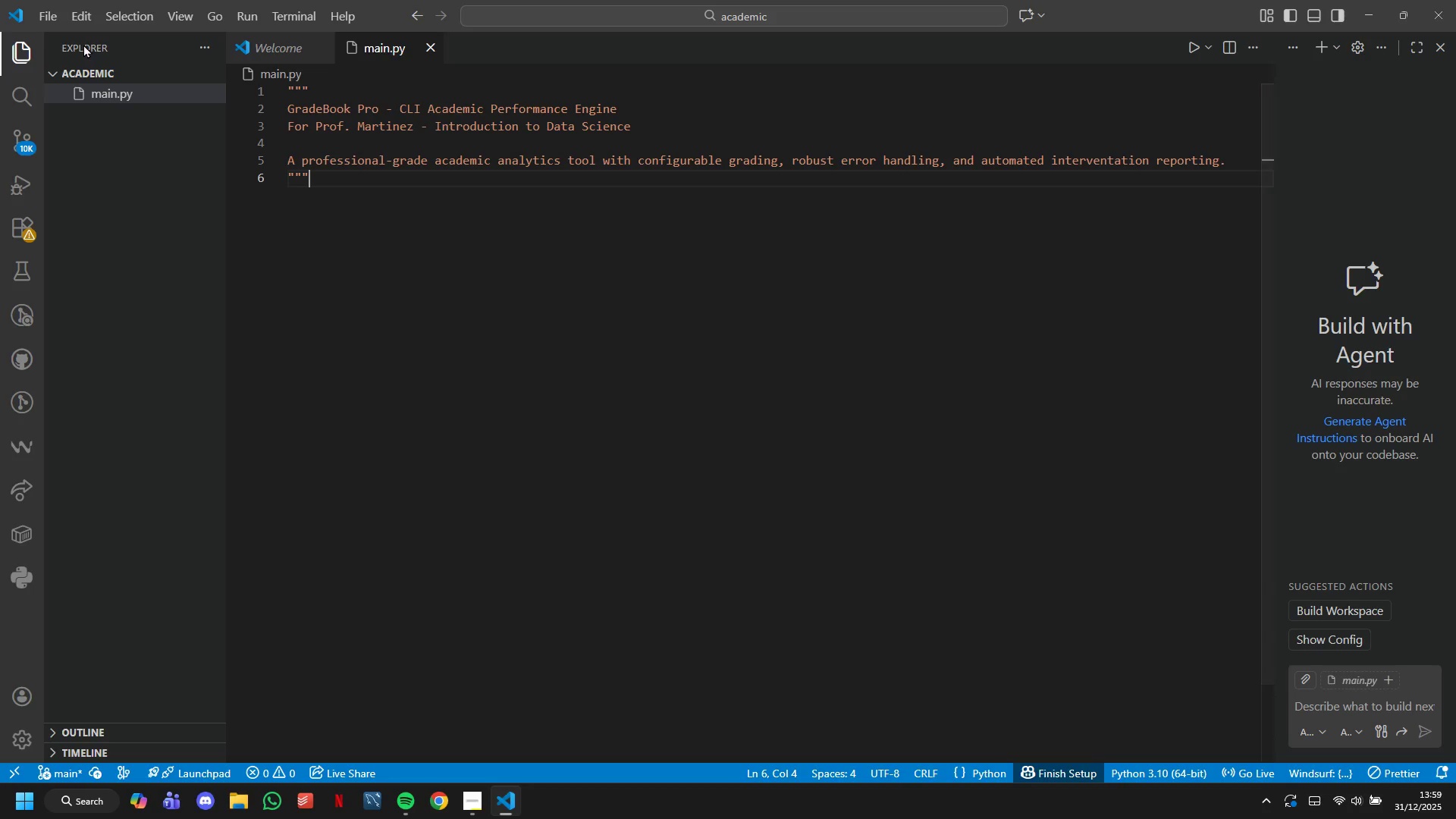 
key(Backslash)
 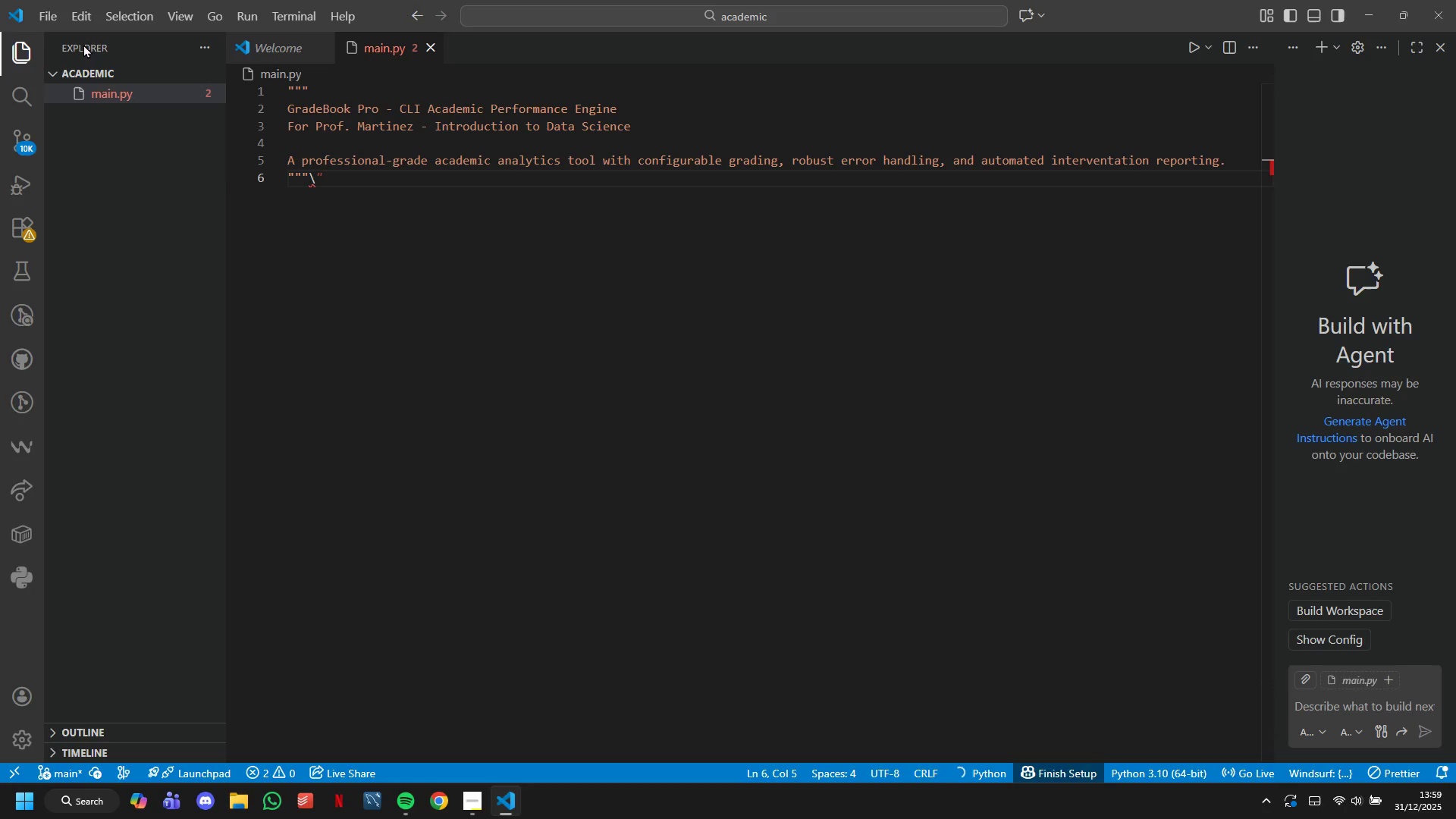 
key(Backspace)
 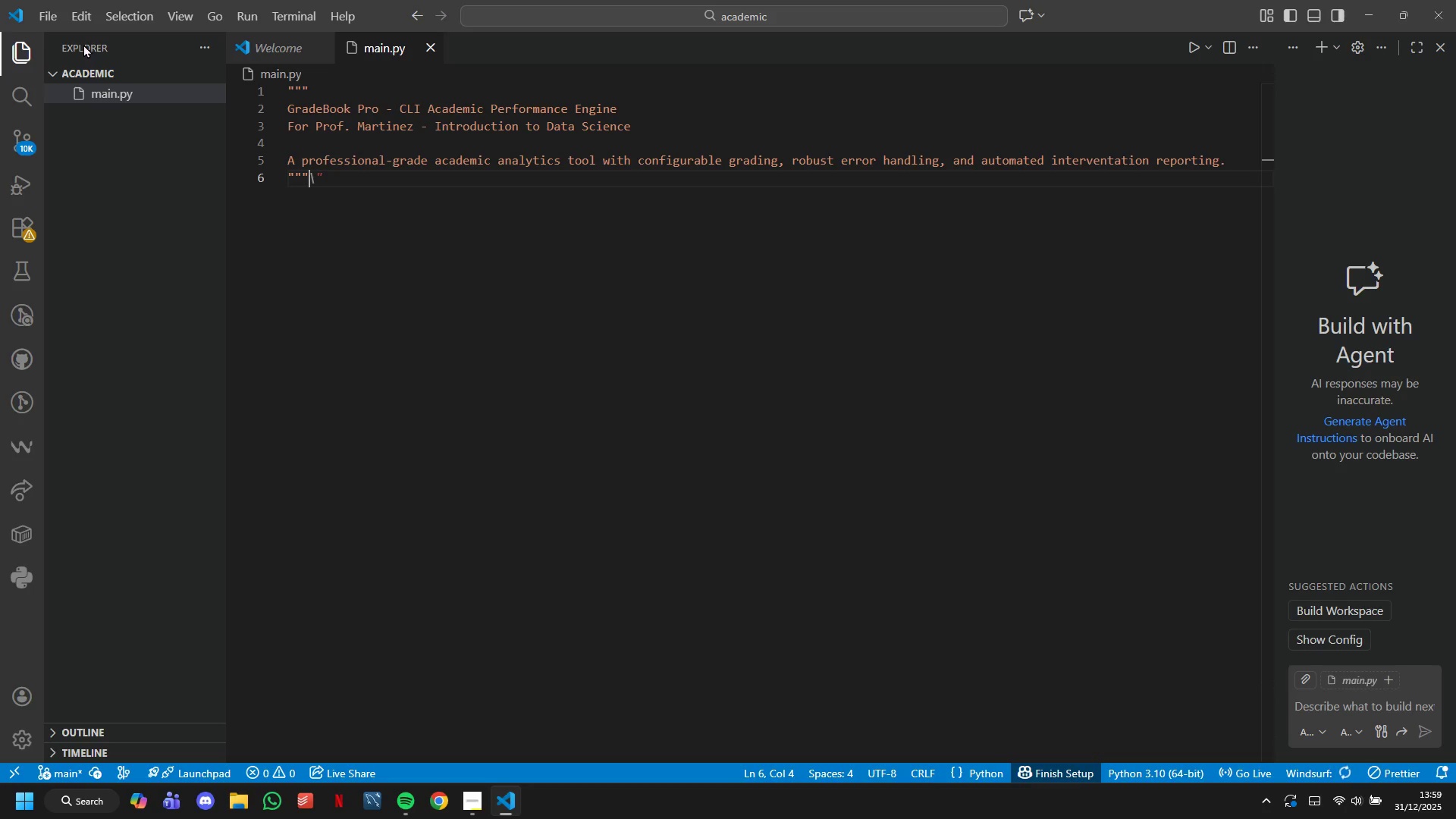 
key(Enter)
 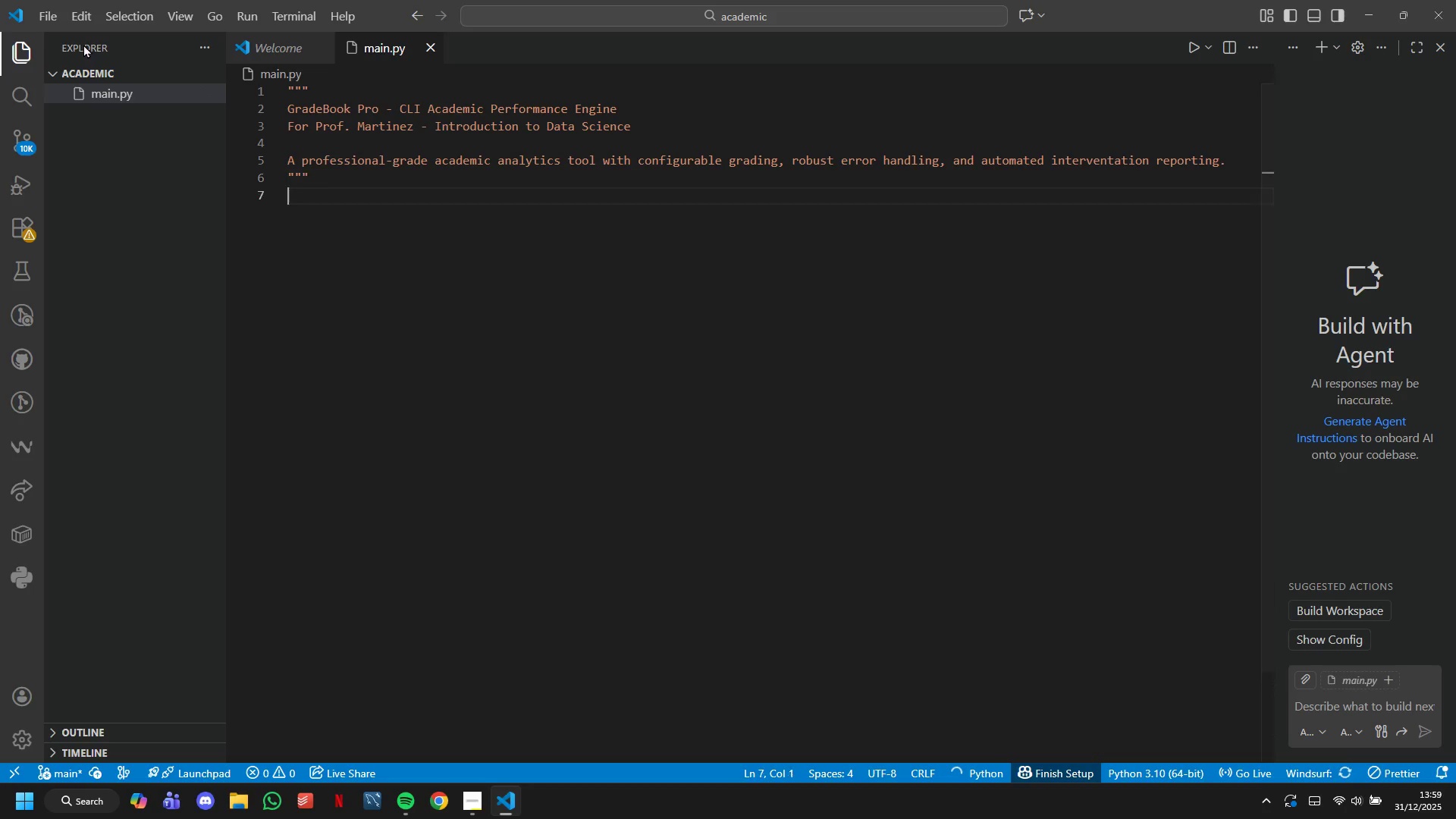 
key(Enter)
 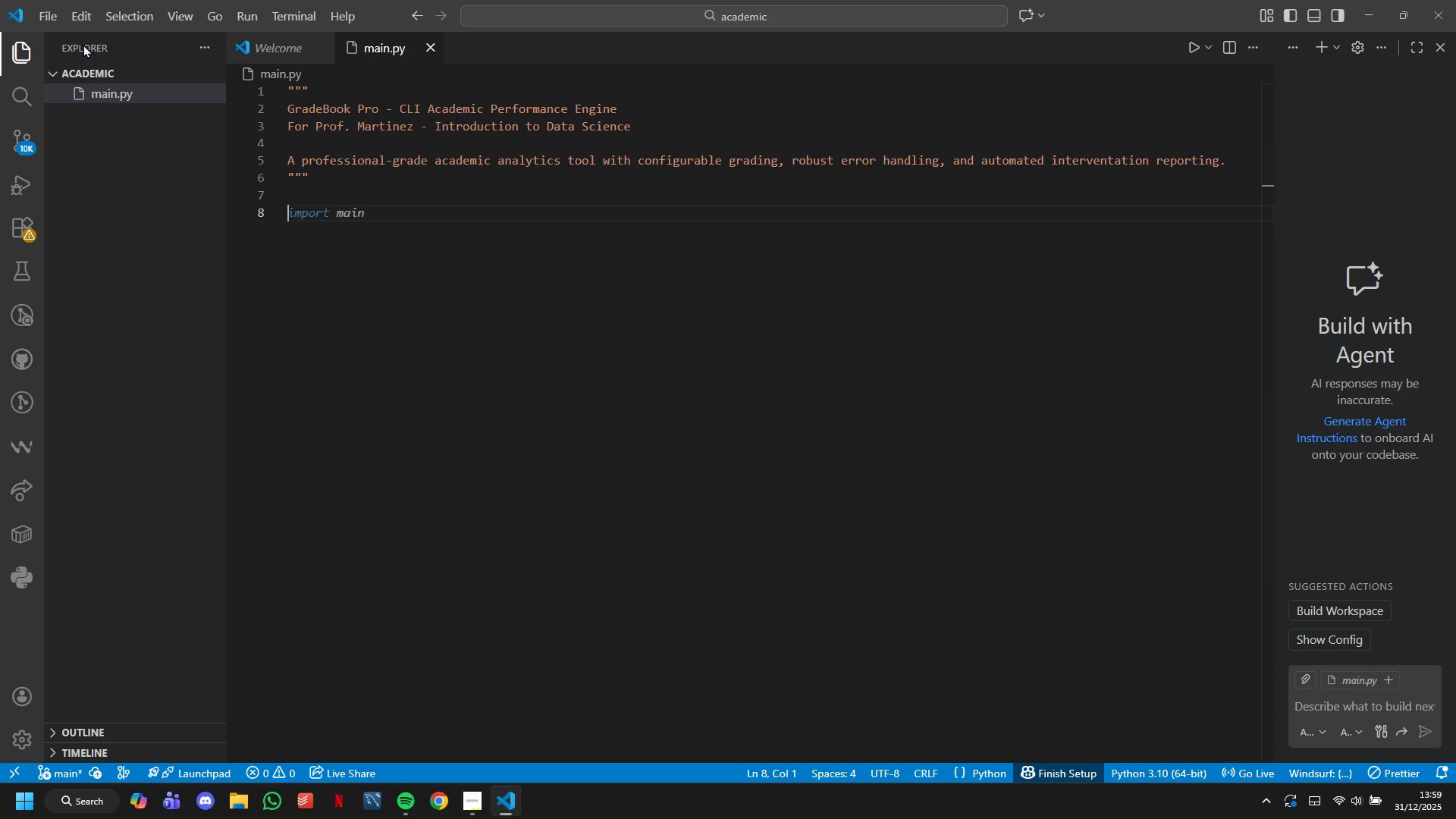 
wait(8.14)
 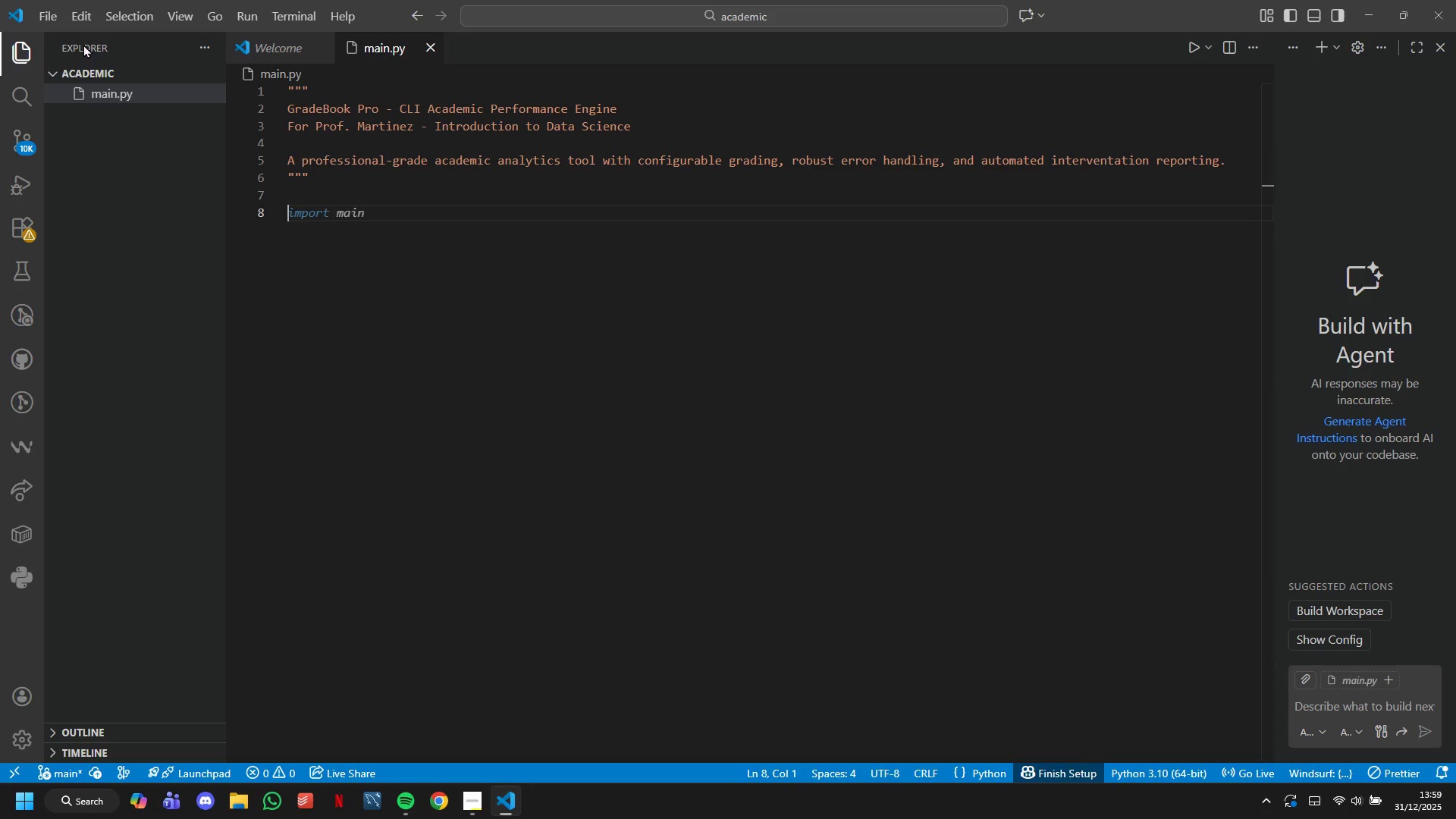 
type(import csv)
 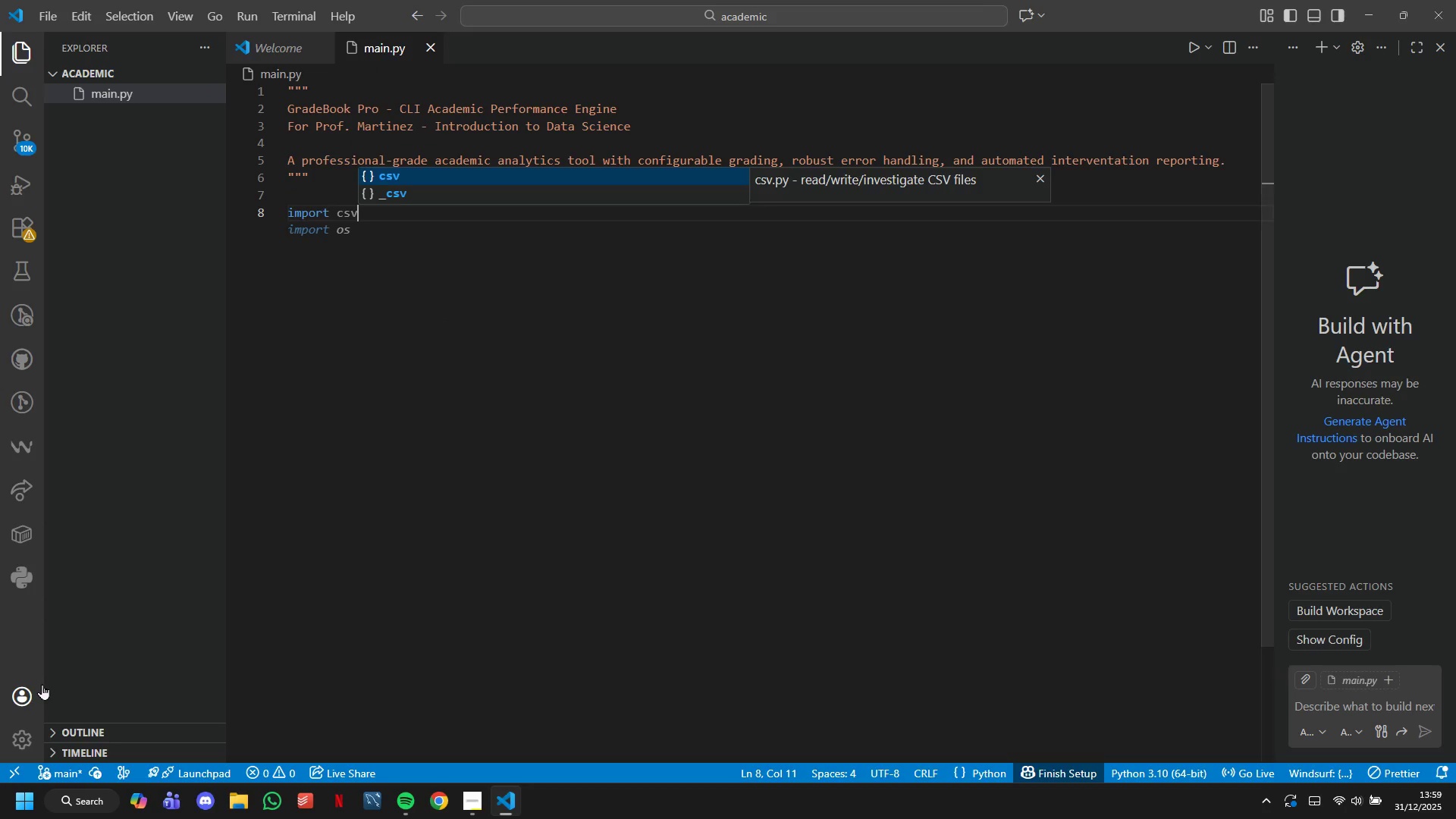 
key(Enter)
 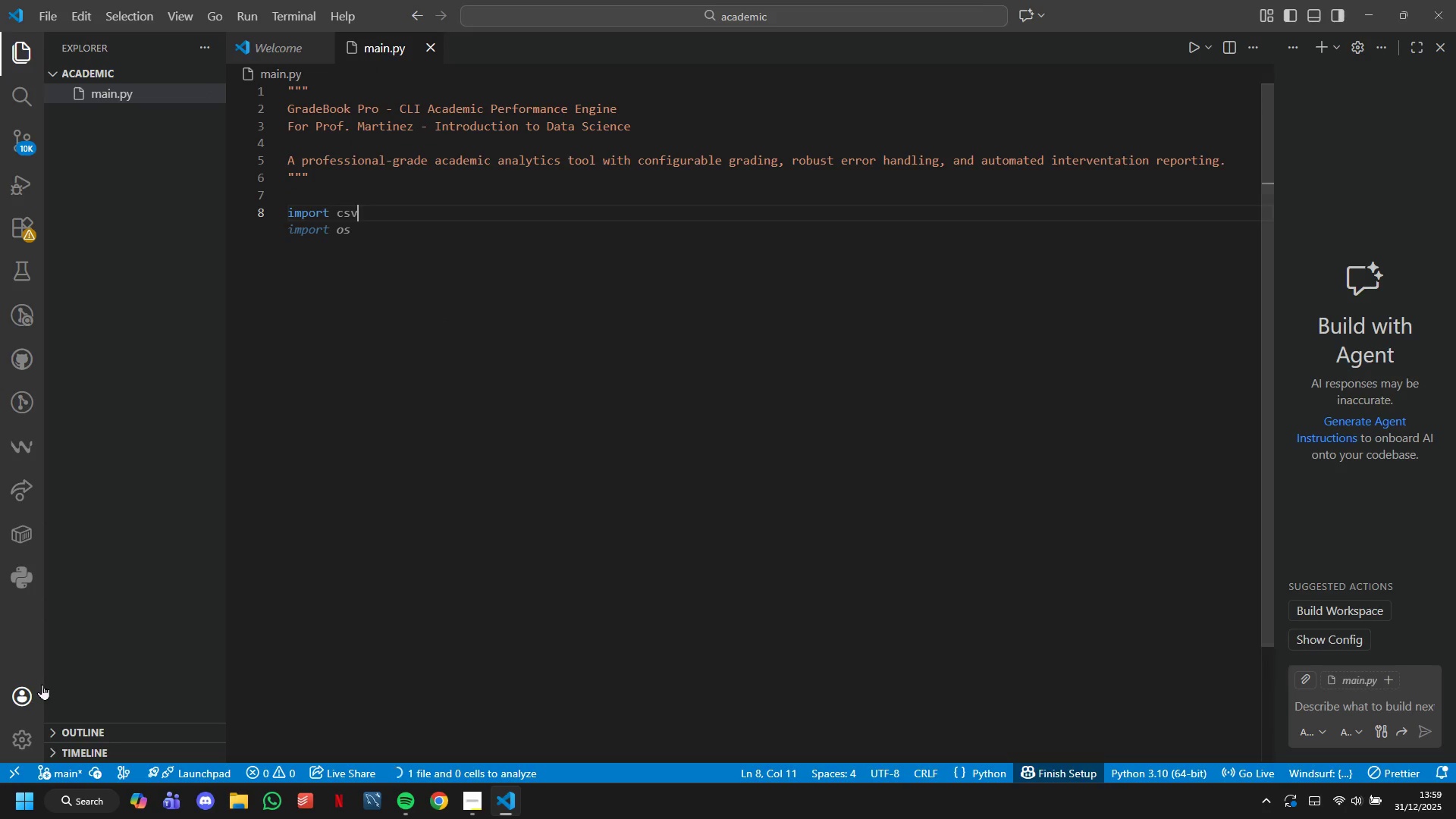 
type(im)
key(Backspace)
key(Backspace)
 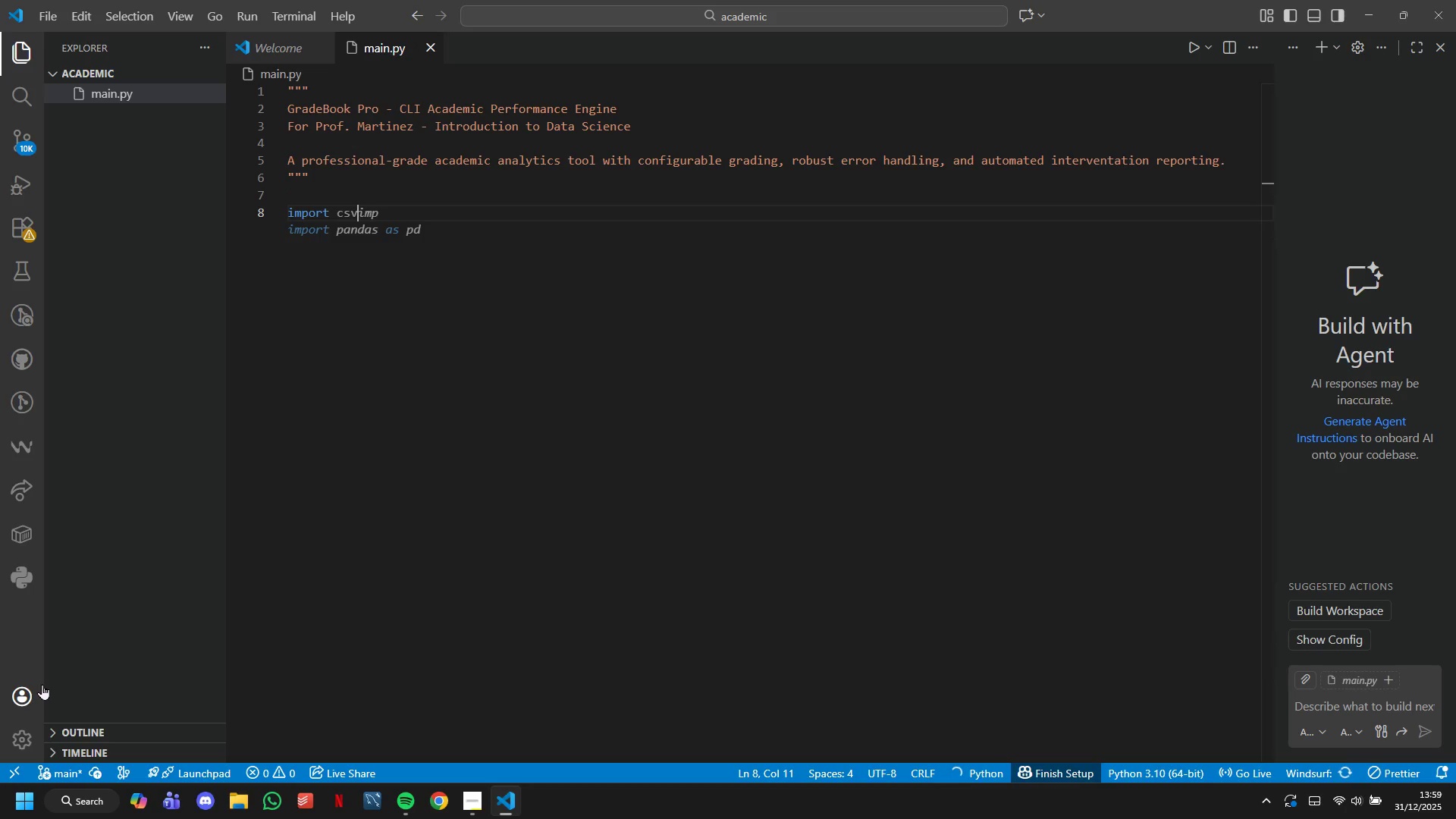 
key(Enter)
 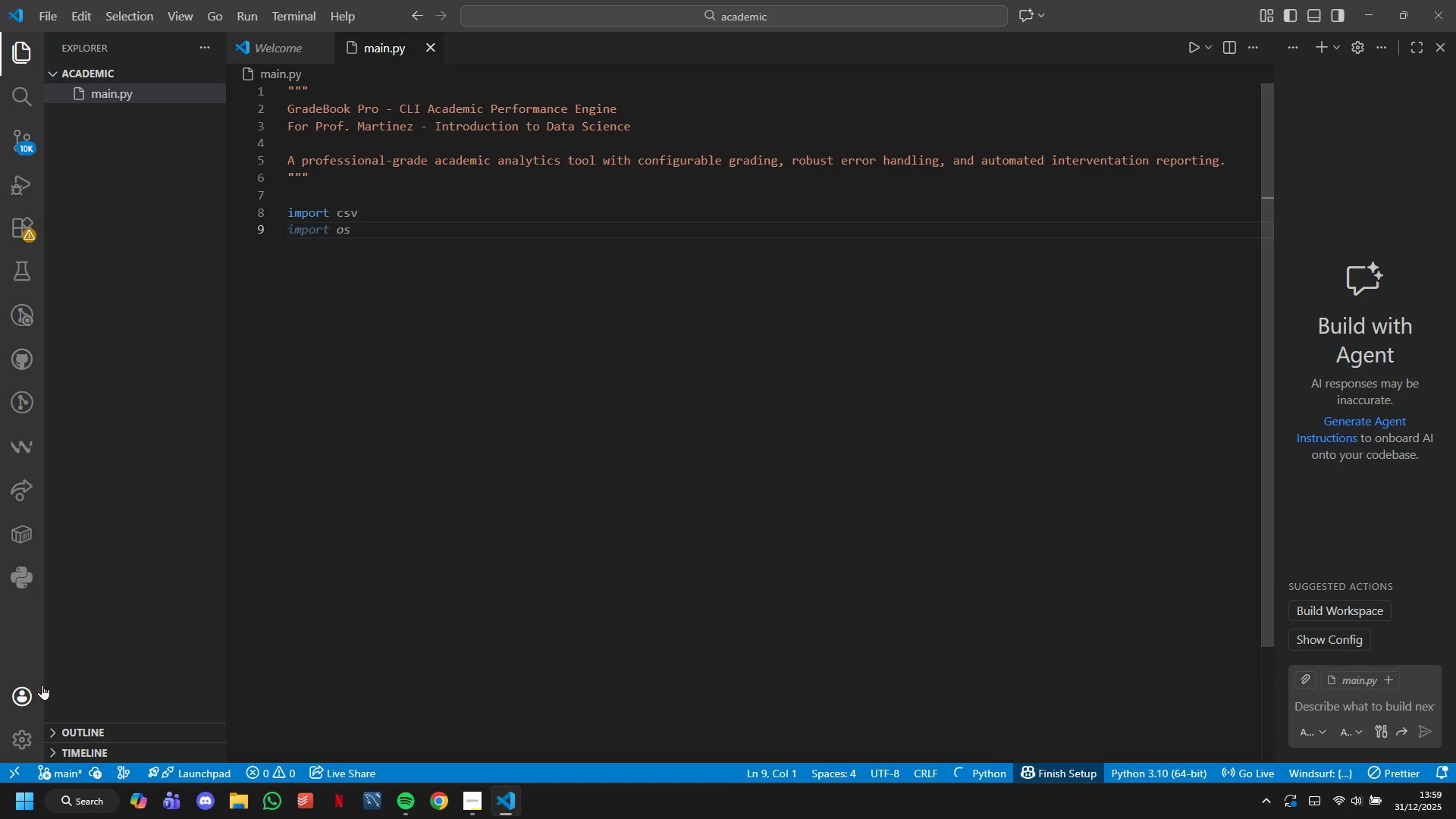 
type(import json')
key(Backspace)
 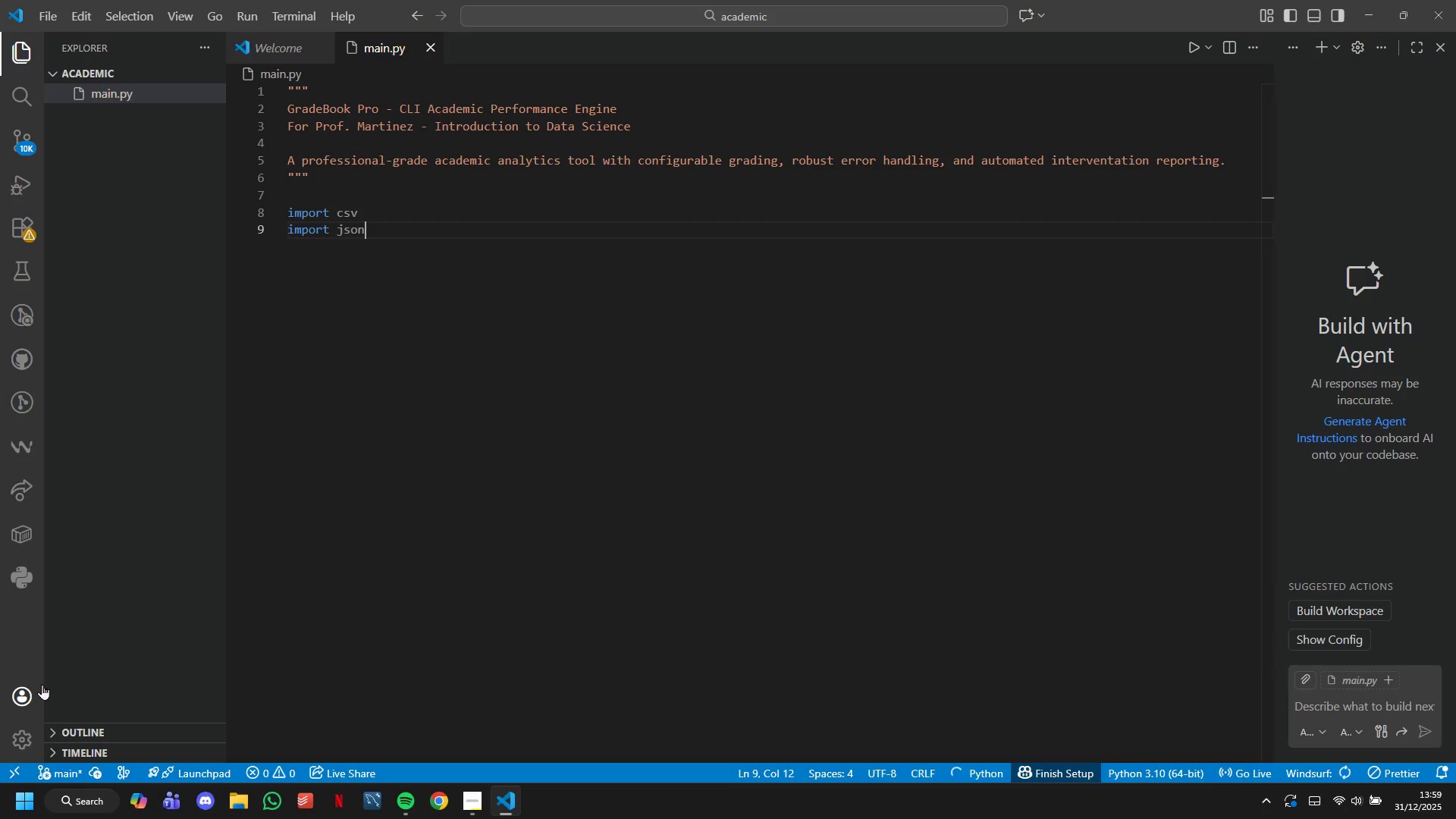 
key(Enter)
 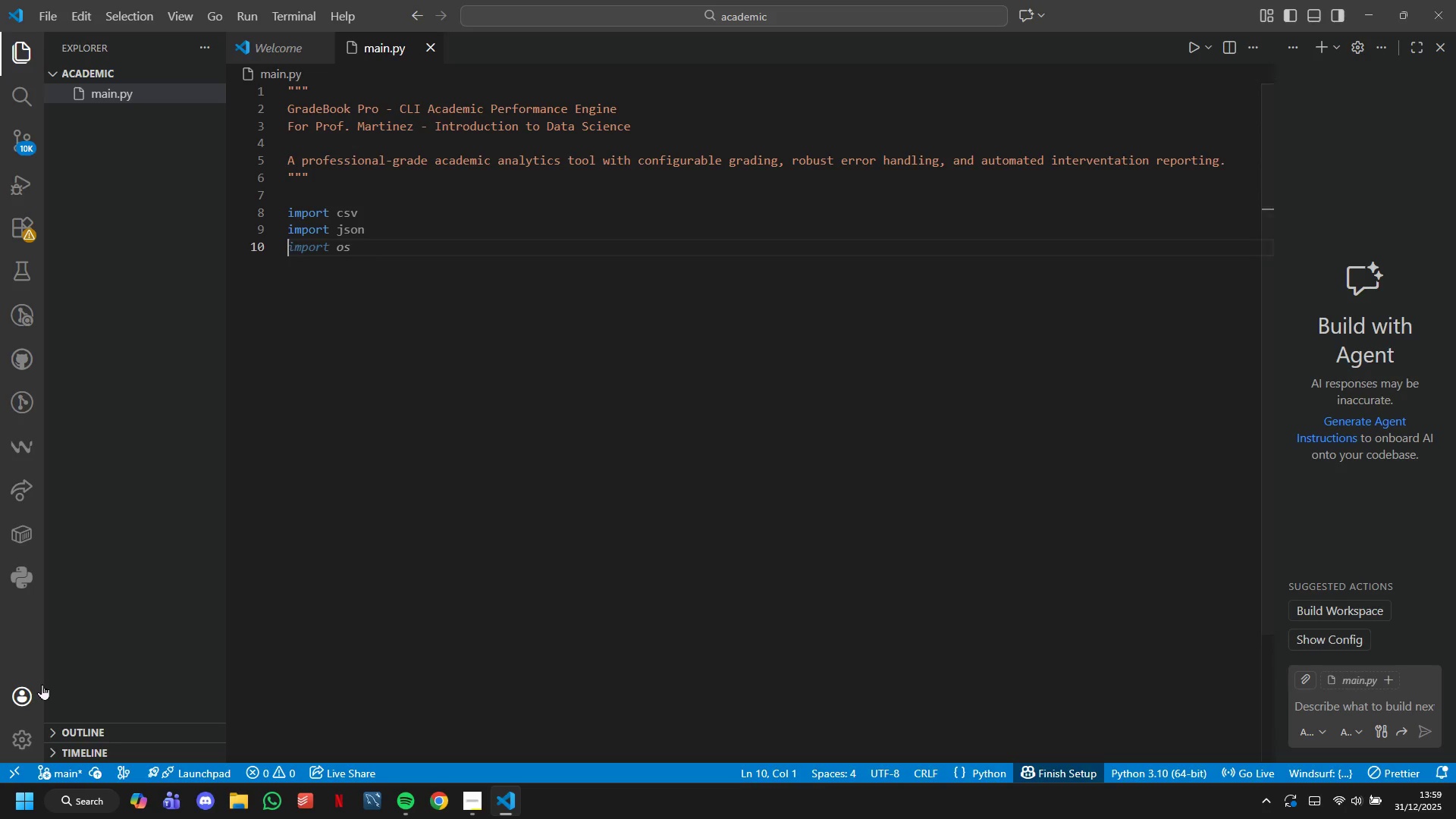 
type(import os)
 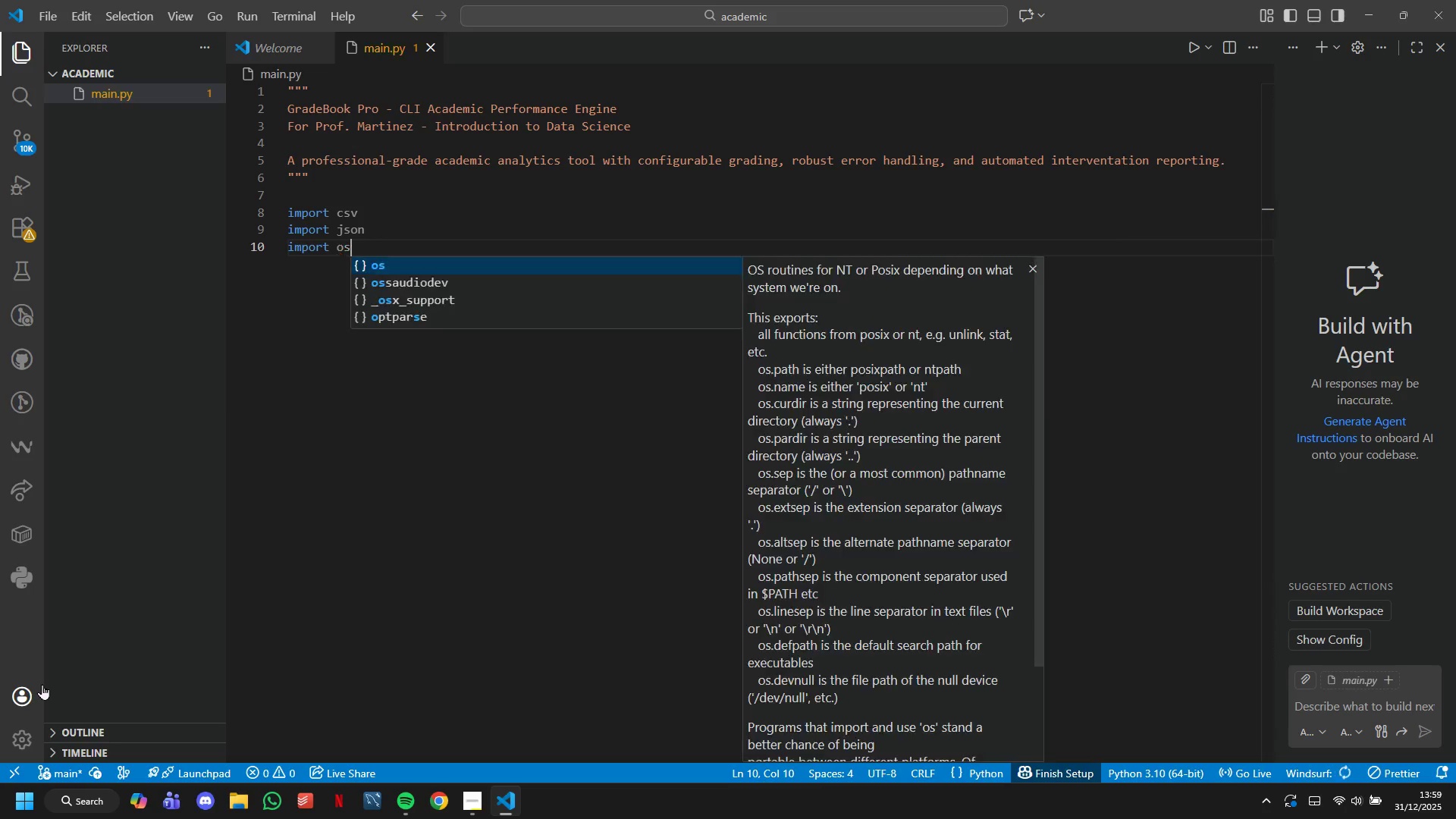 
key(Enter)
 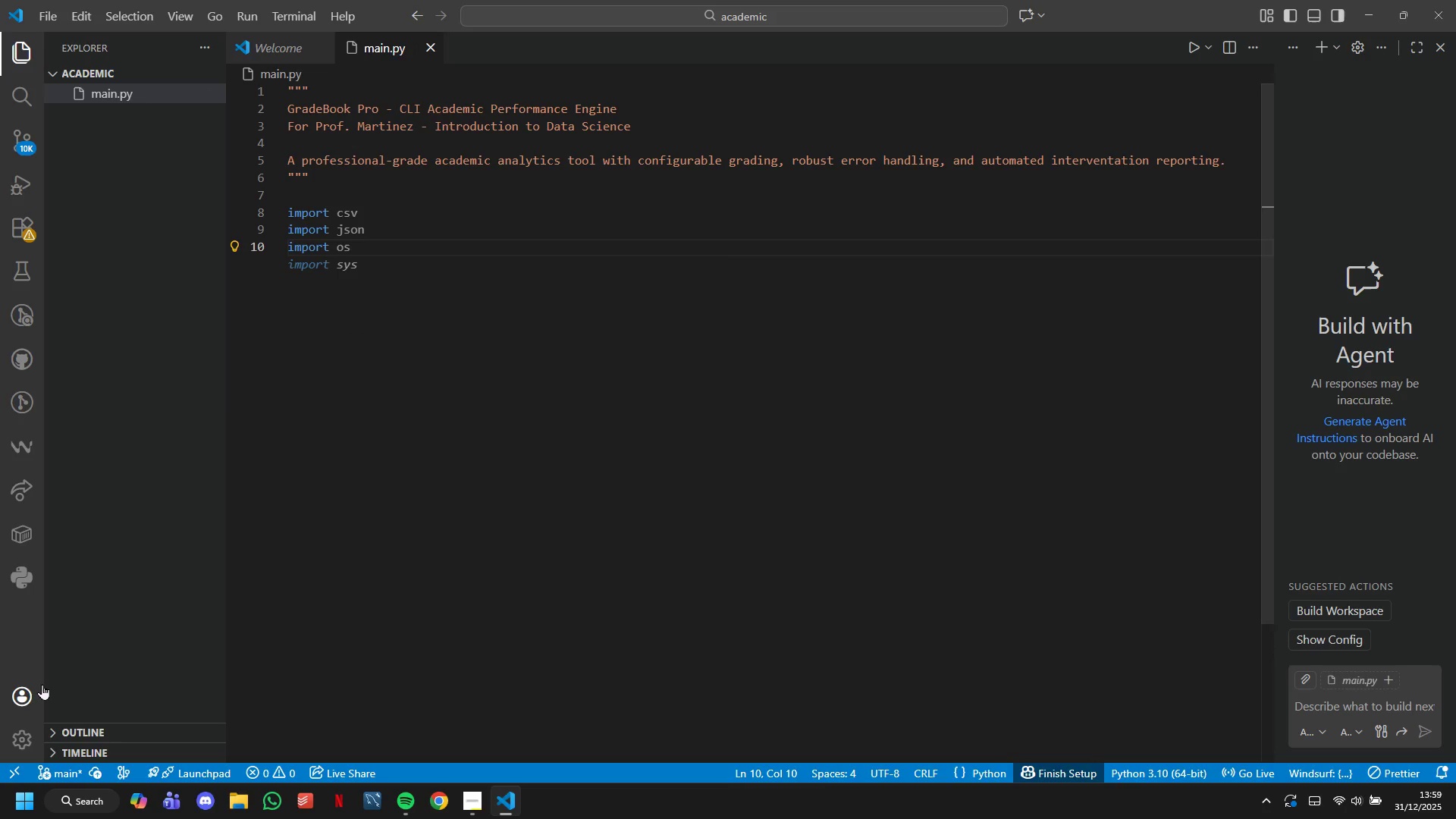 
key(Tab)
 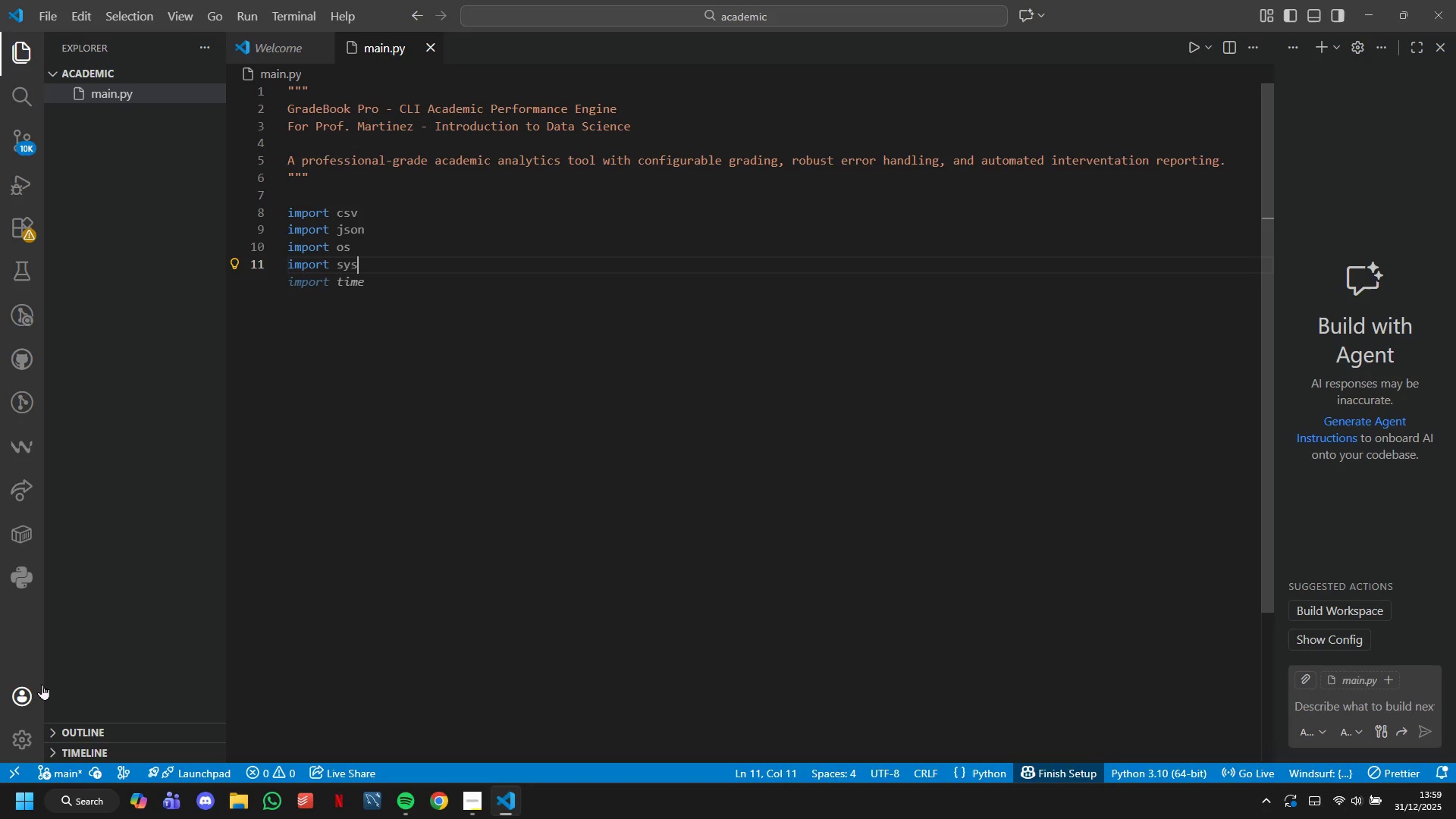 
key(Enter)
 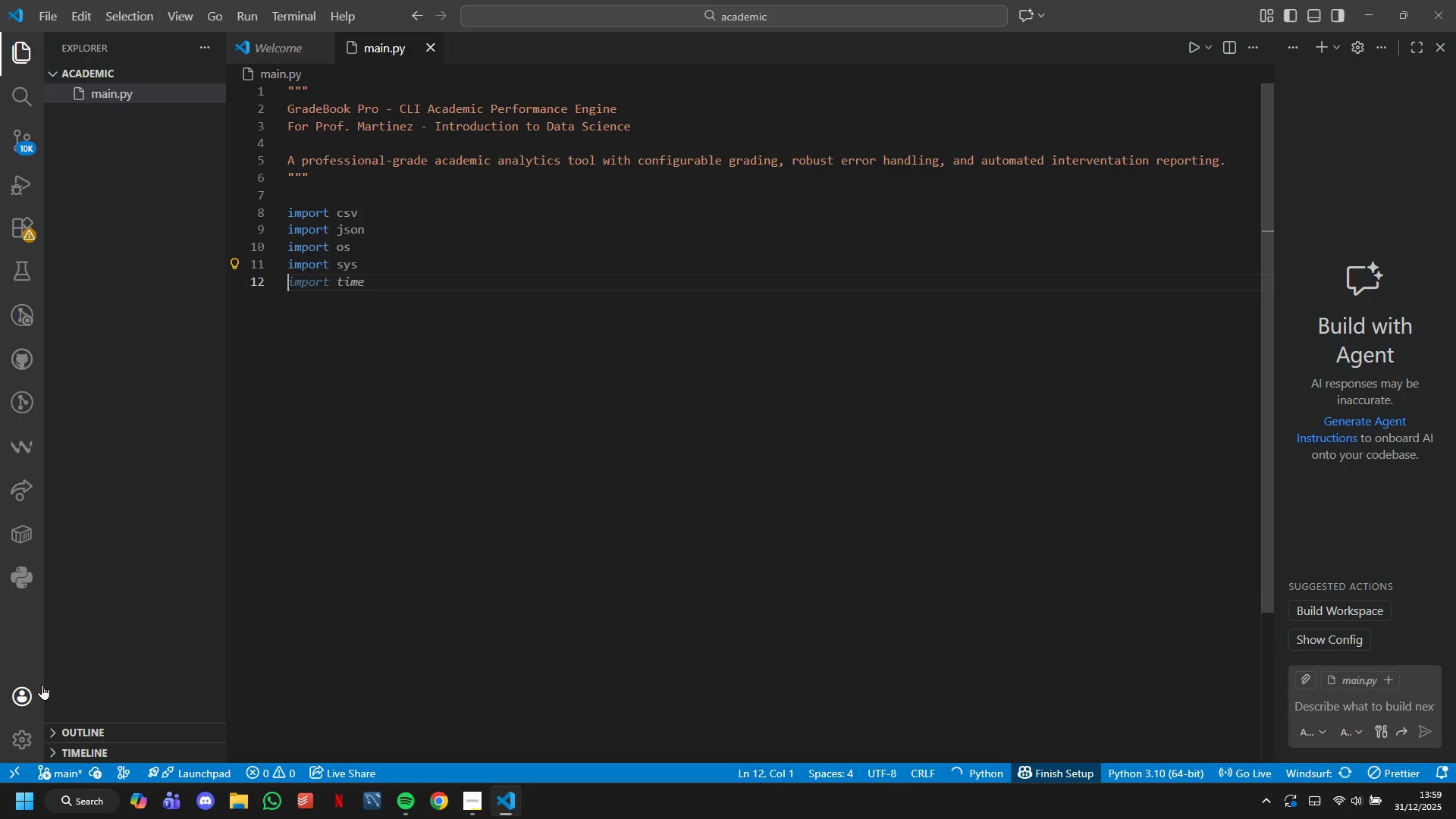 
type(from statistics import mean, e)
key(Backspace)
type(median, stdec)
key(Backspace)
type(v)
 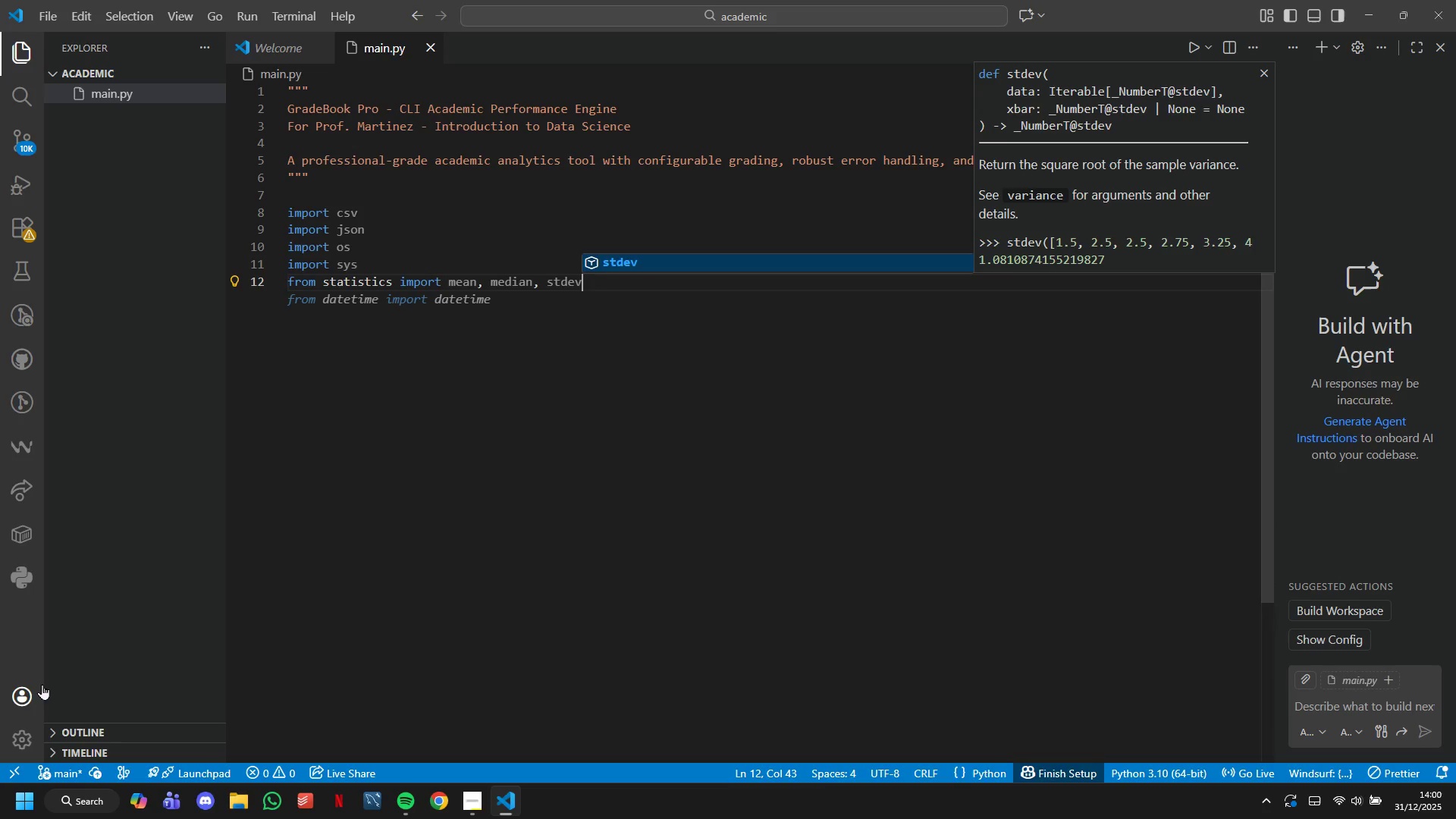 
key(Enter)
 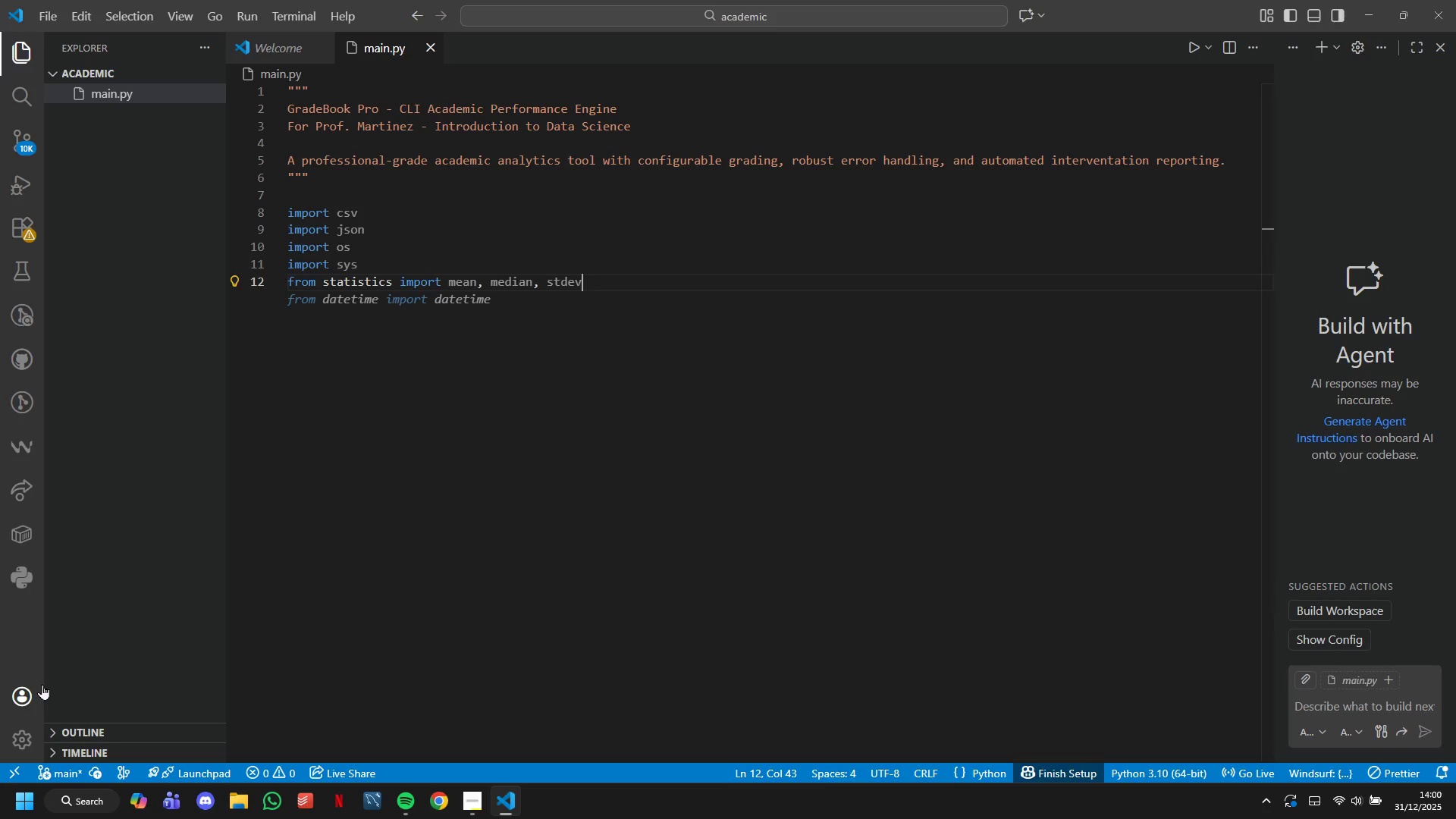 
key(Enter)
 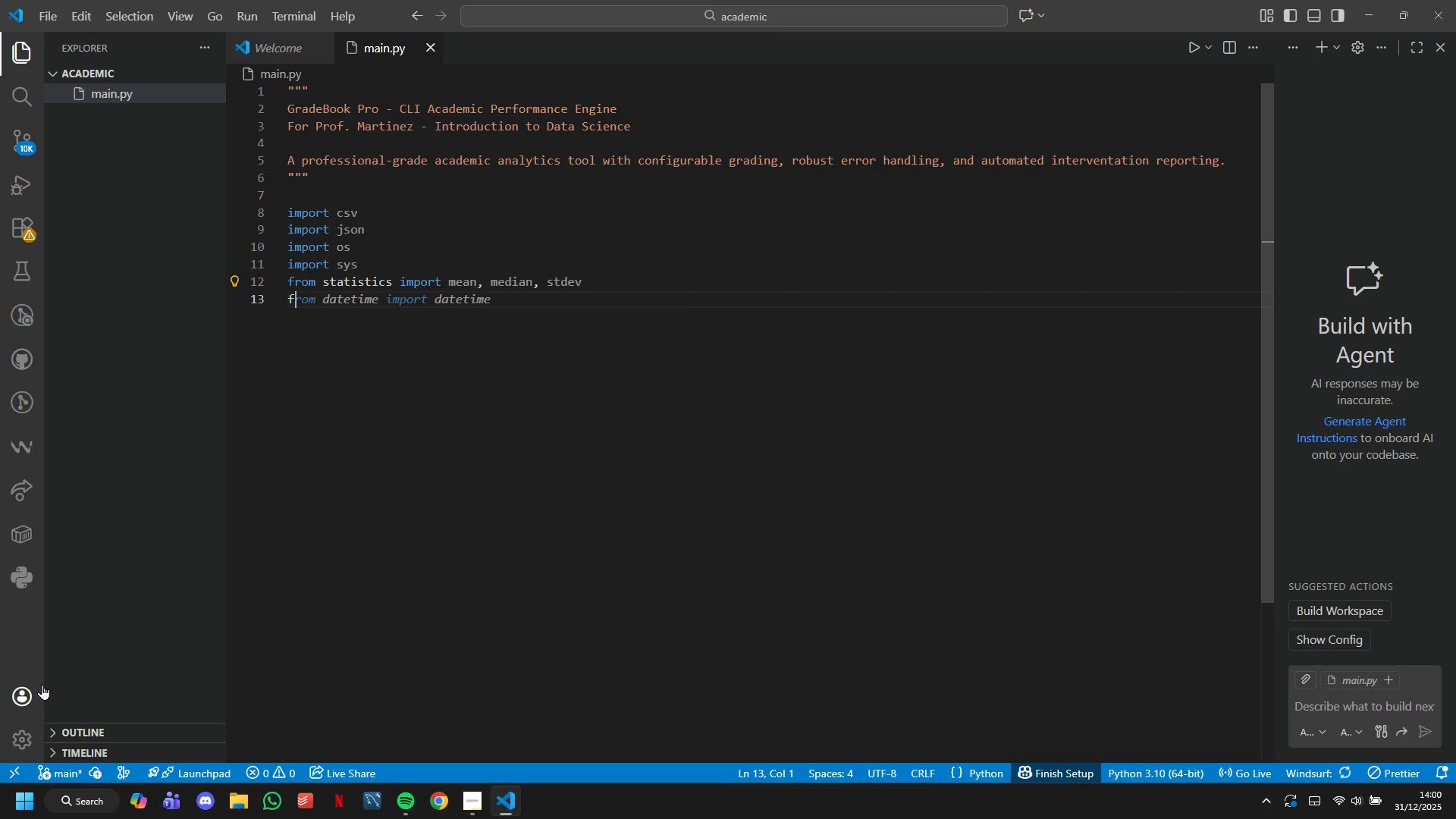 
type(from datetime impr)
key(Backspace)
type(ort dae)
key(Backspace)
type(tetime)
 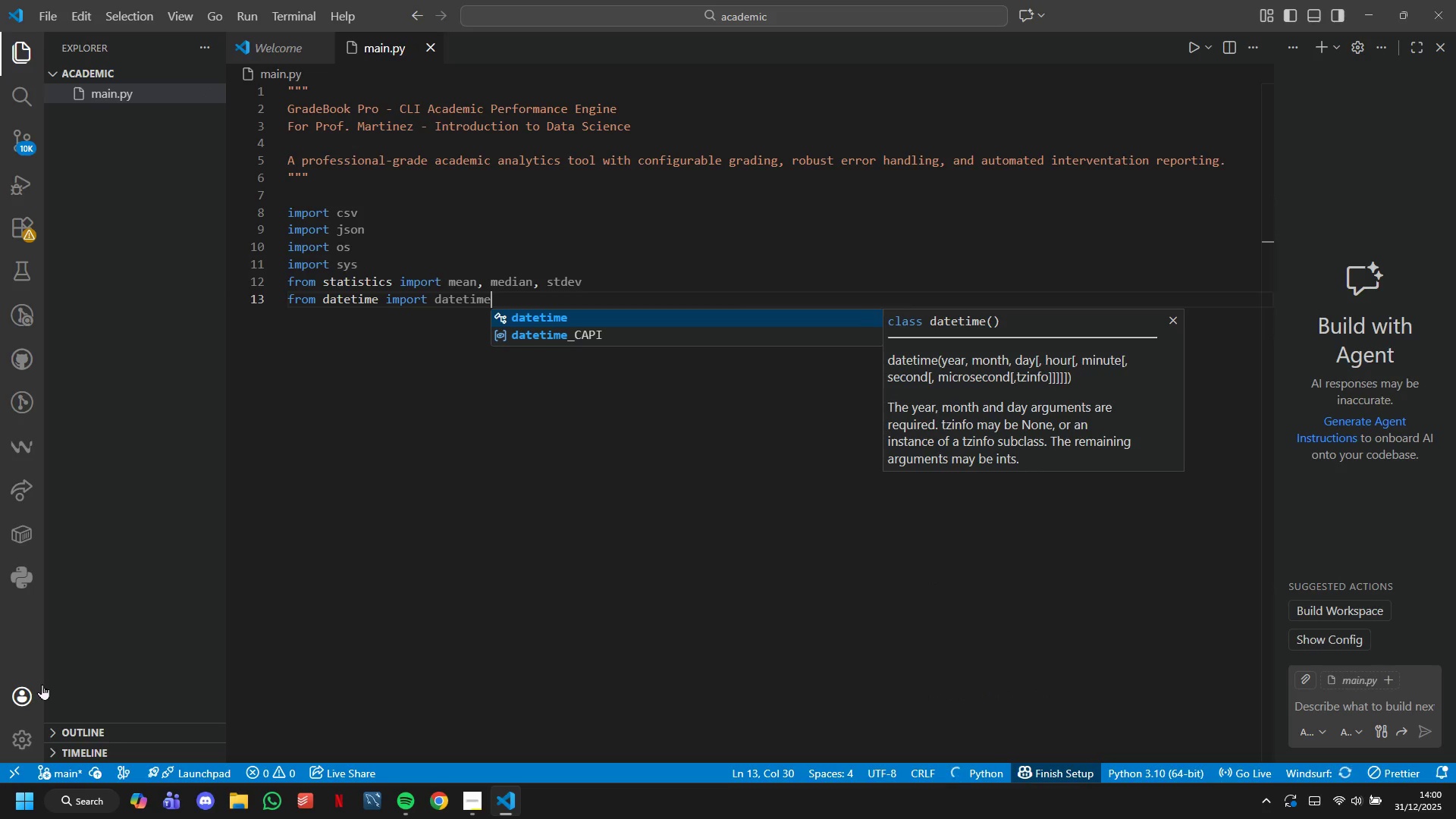 
key(Enter)
 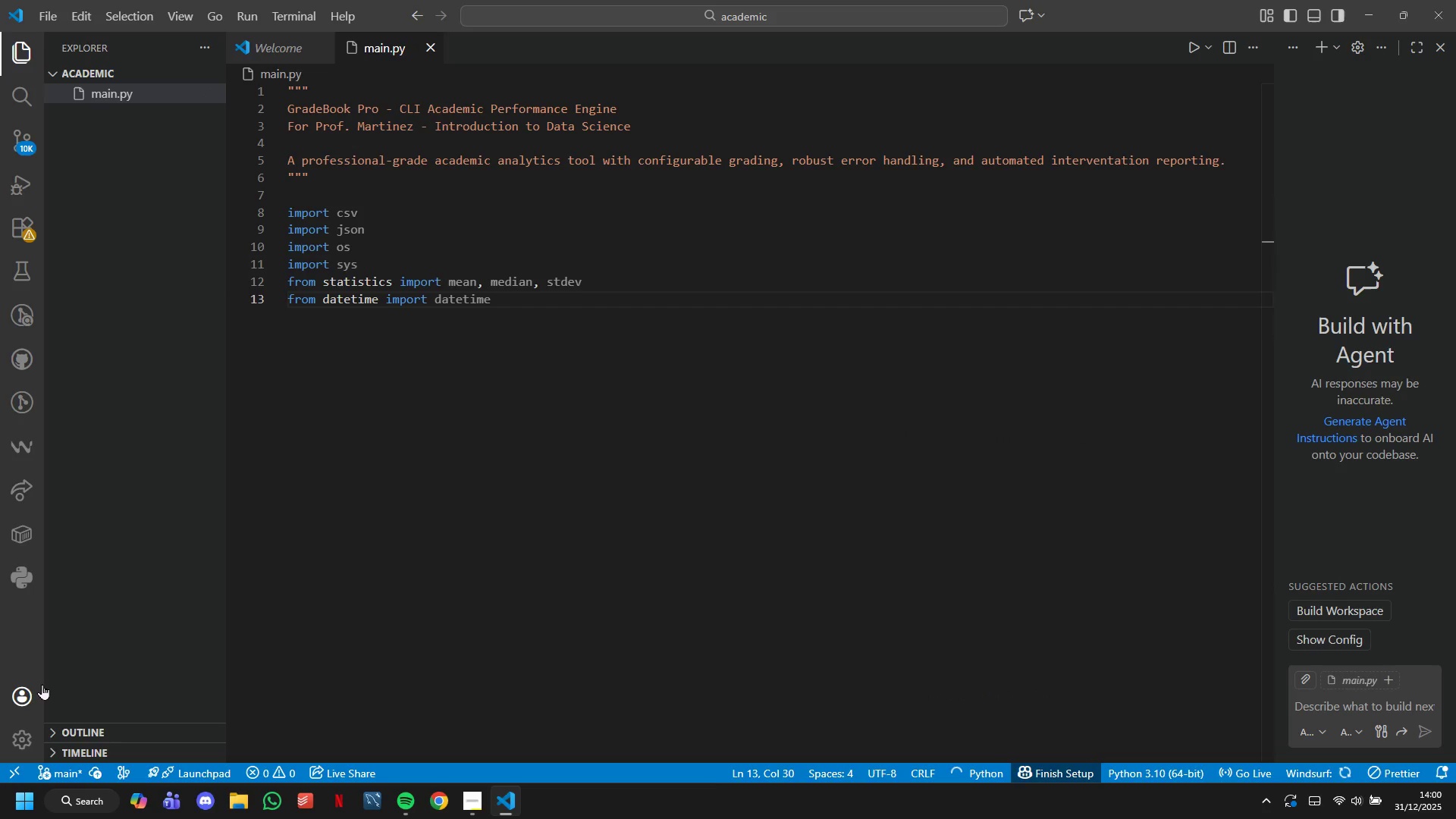 
key(Enter)
 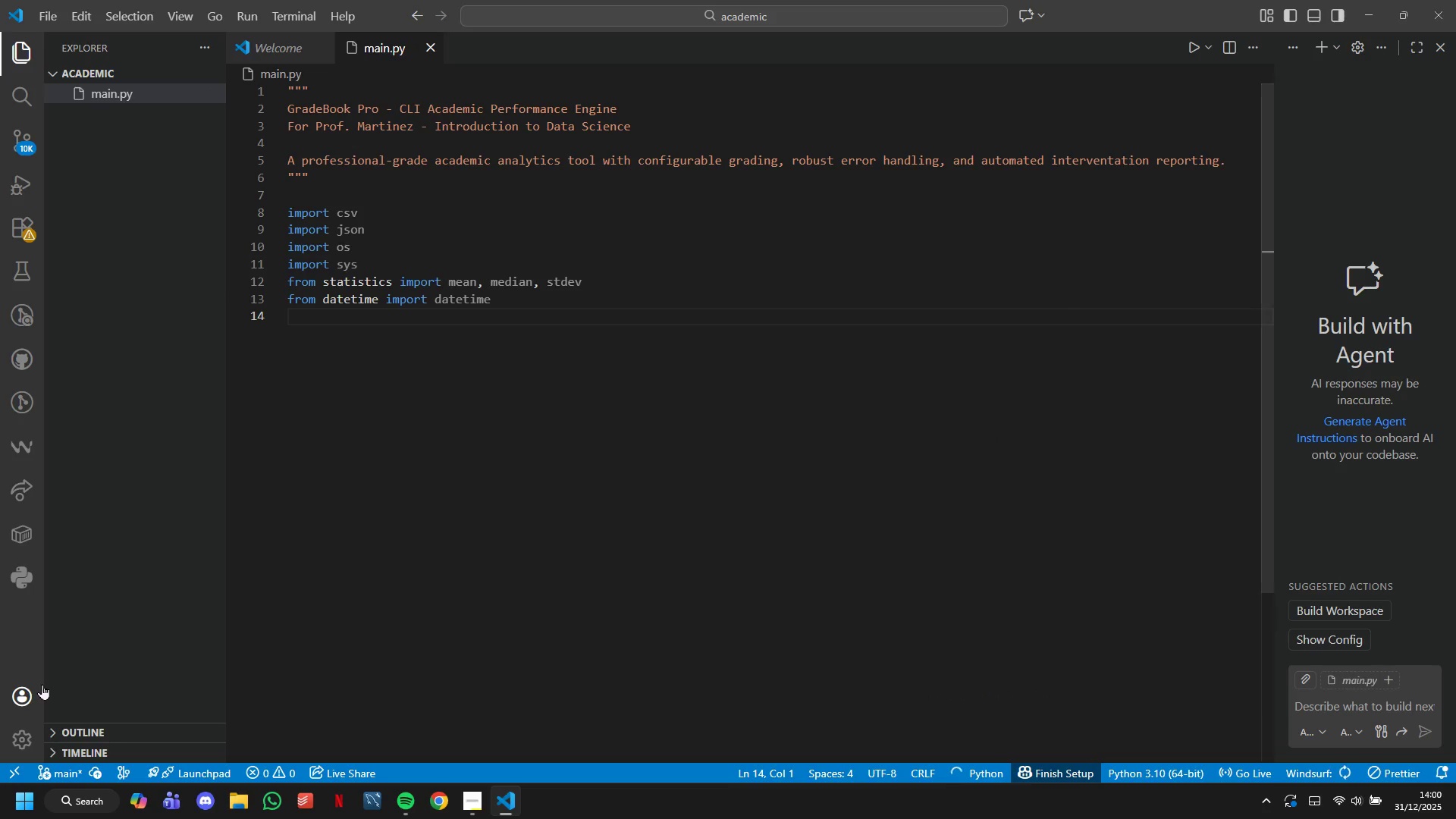 
key(Enter)
 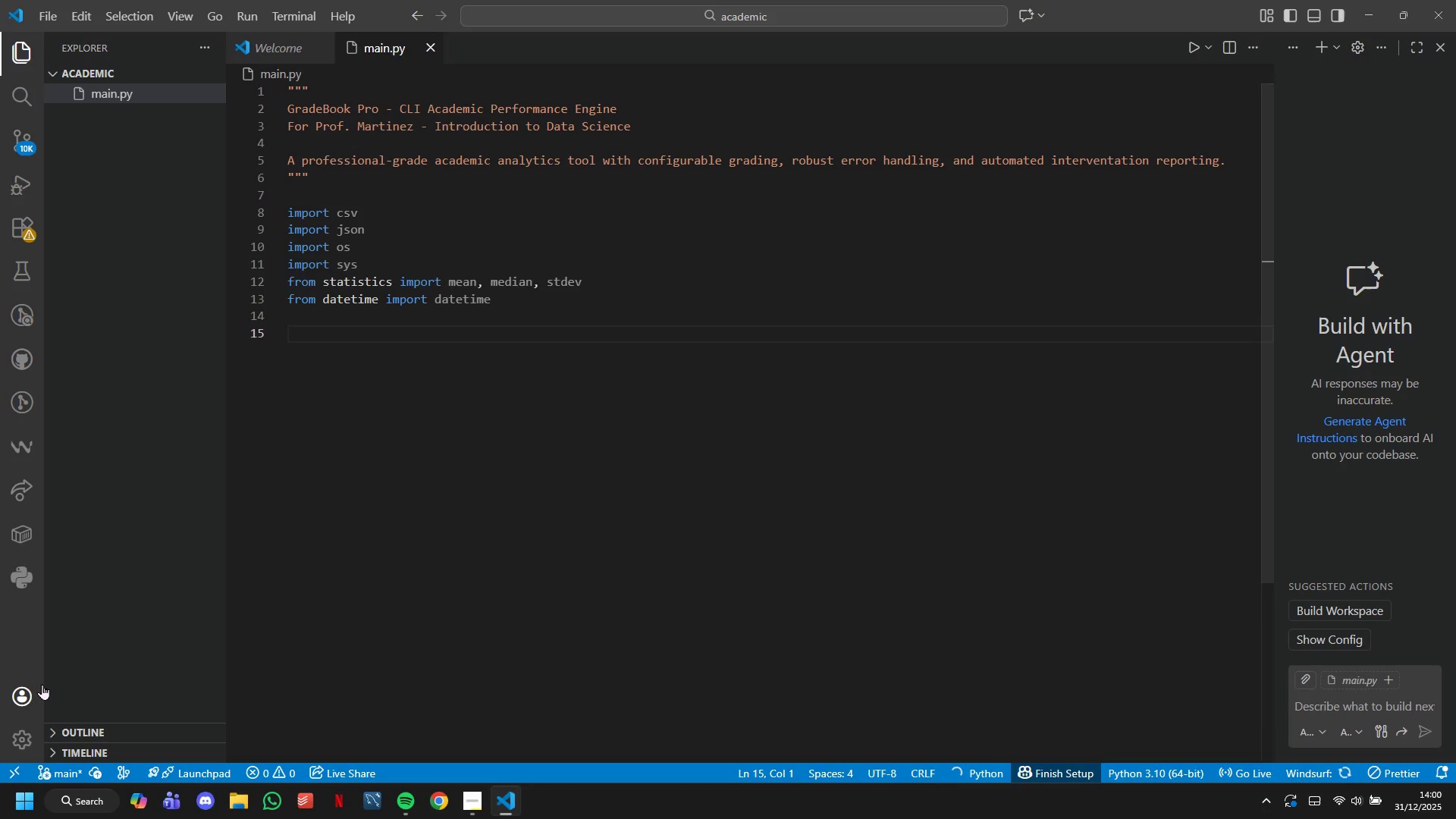 
type(## Configuration)
 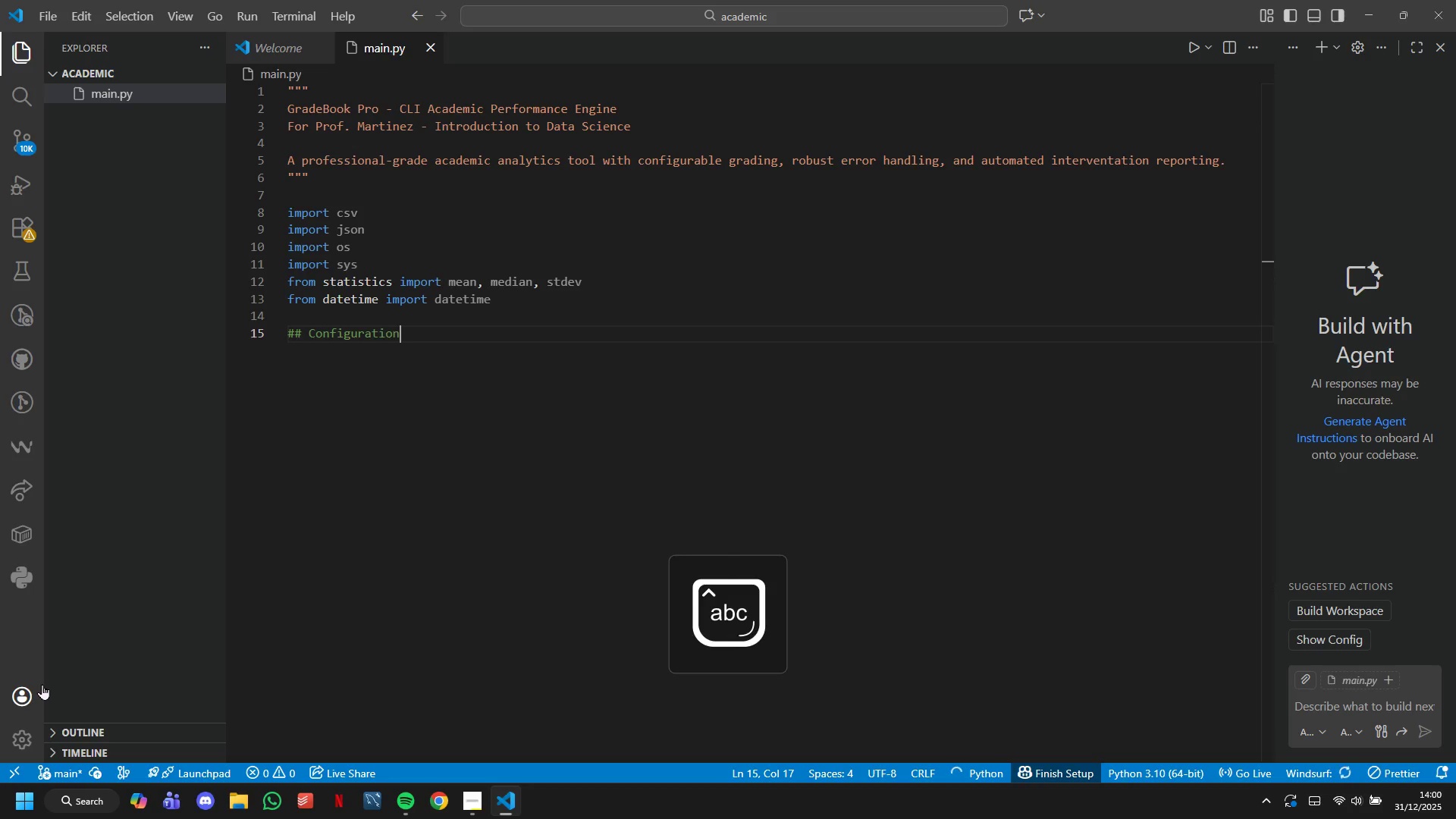 
key(Enter)
 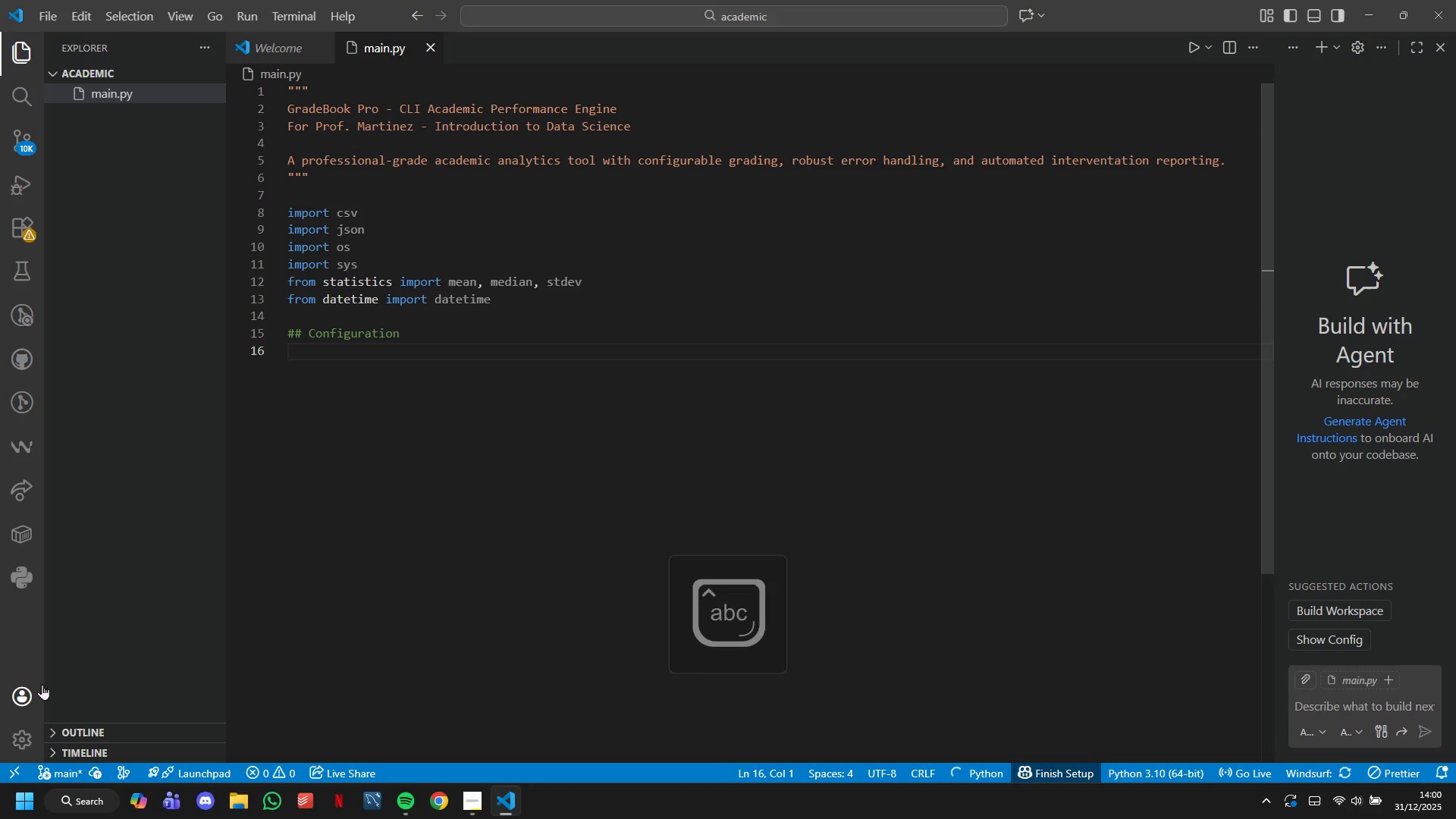 
type(DEFAULT_CO)
 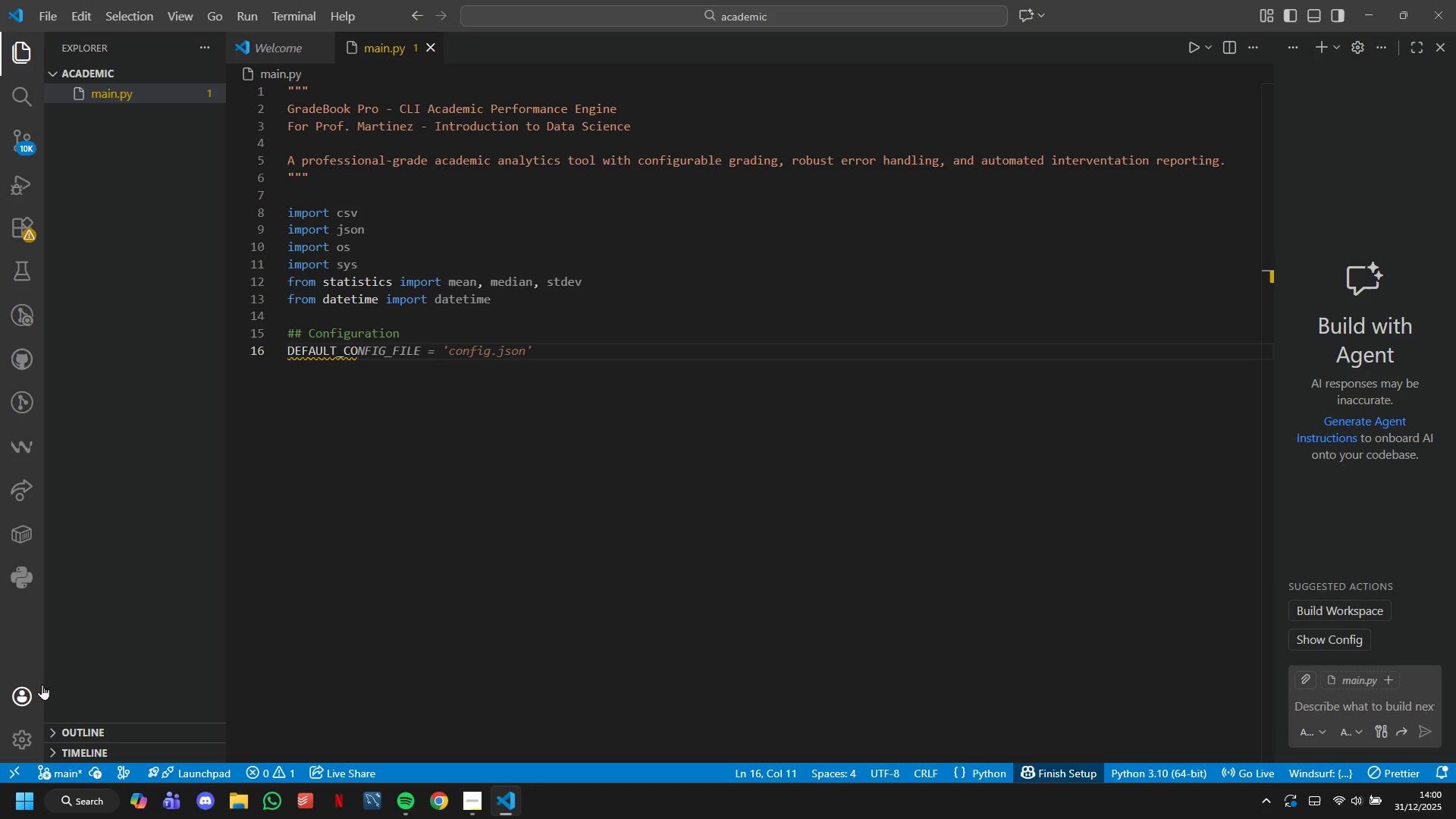 
type(NFIG_FILE = 'd)
key(Backspace)
type(grading_config.json)
 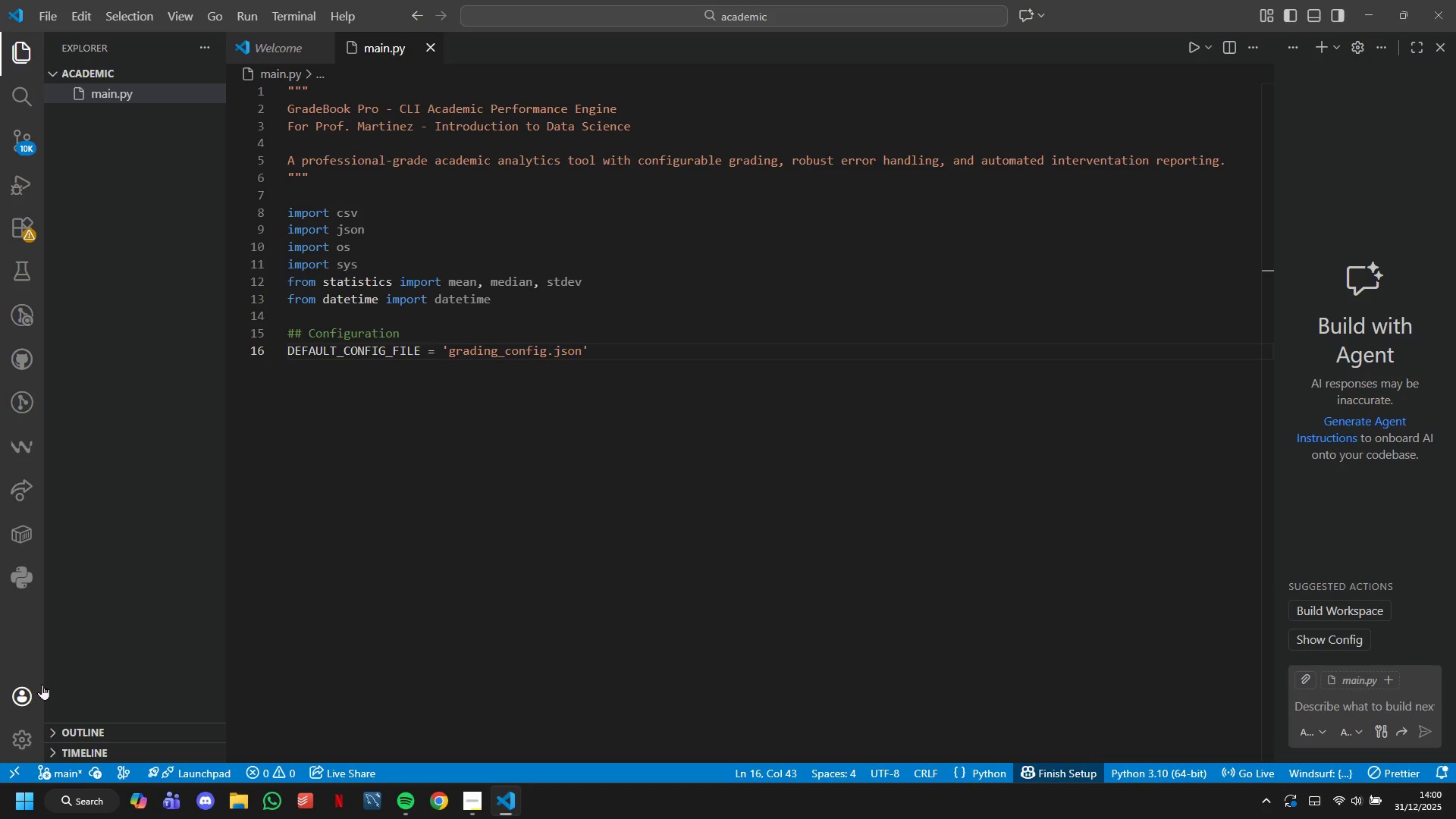 
key(ArrowRight)
 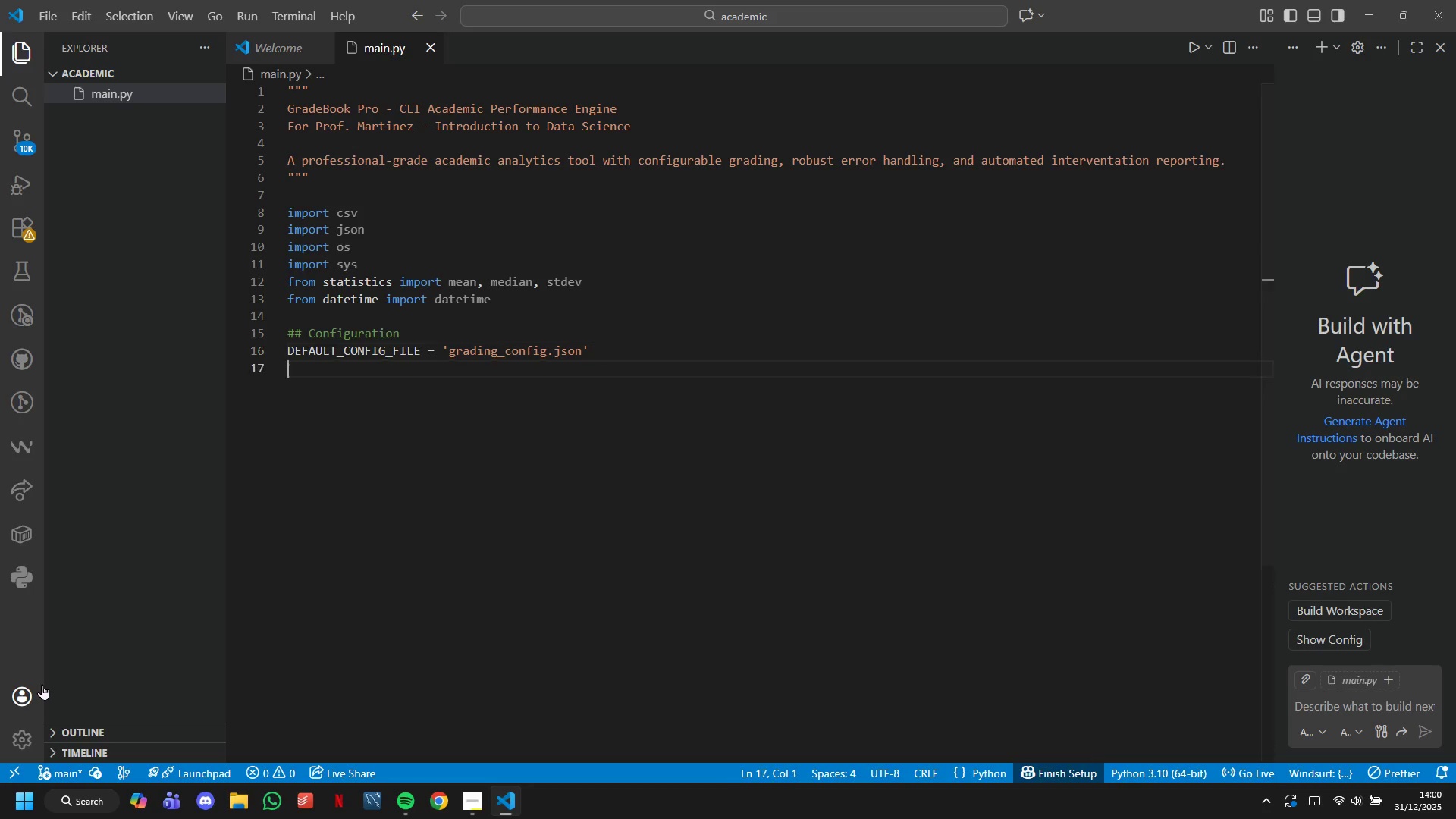 
key(Enter)
 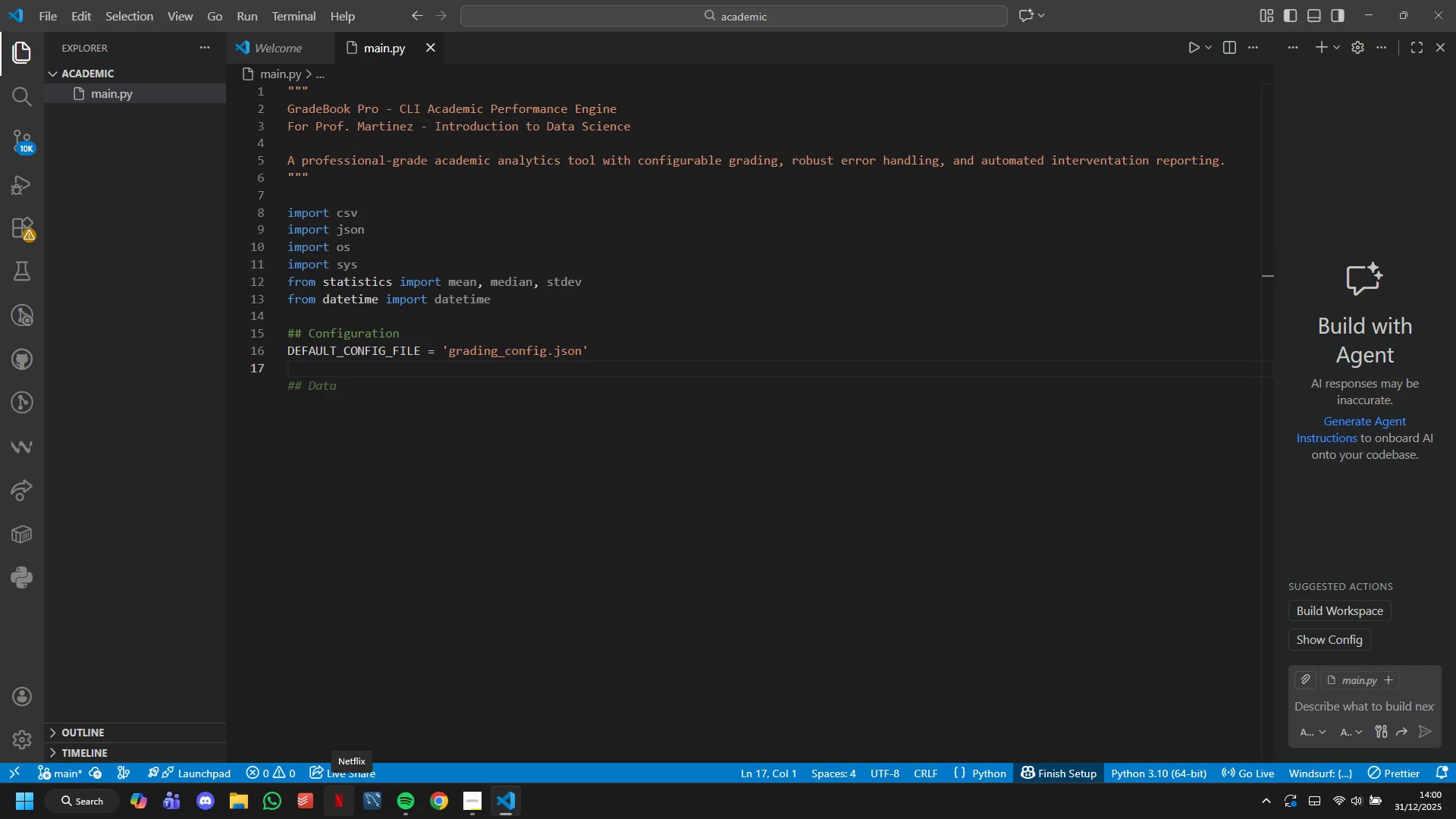 
wait(6.33)
 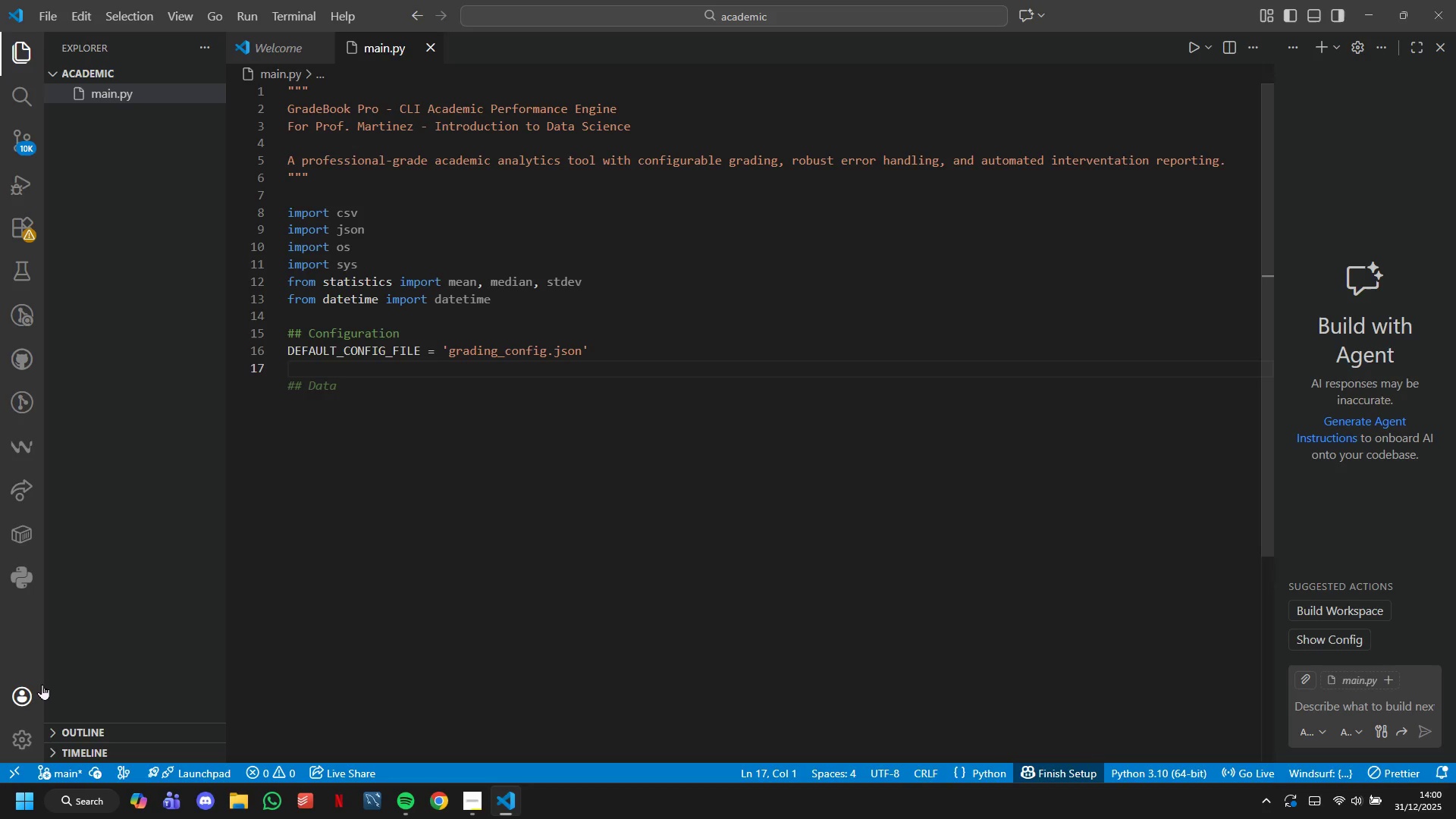 
type(OY)
key(Backspace)
type(UTPUT_DIR = 'output)
 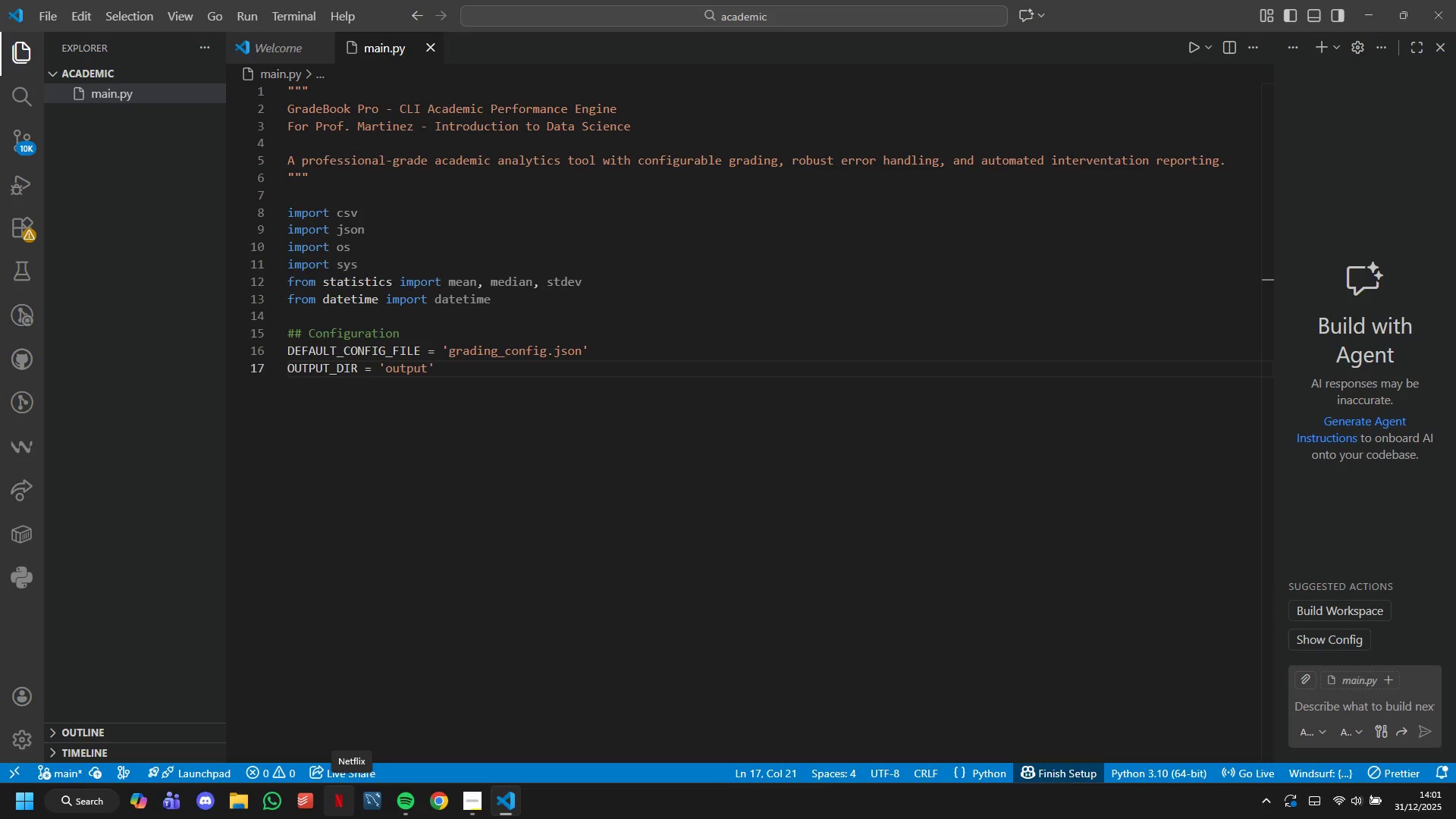 
key(Shift+ShiftRight)
 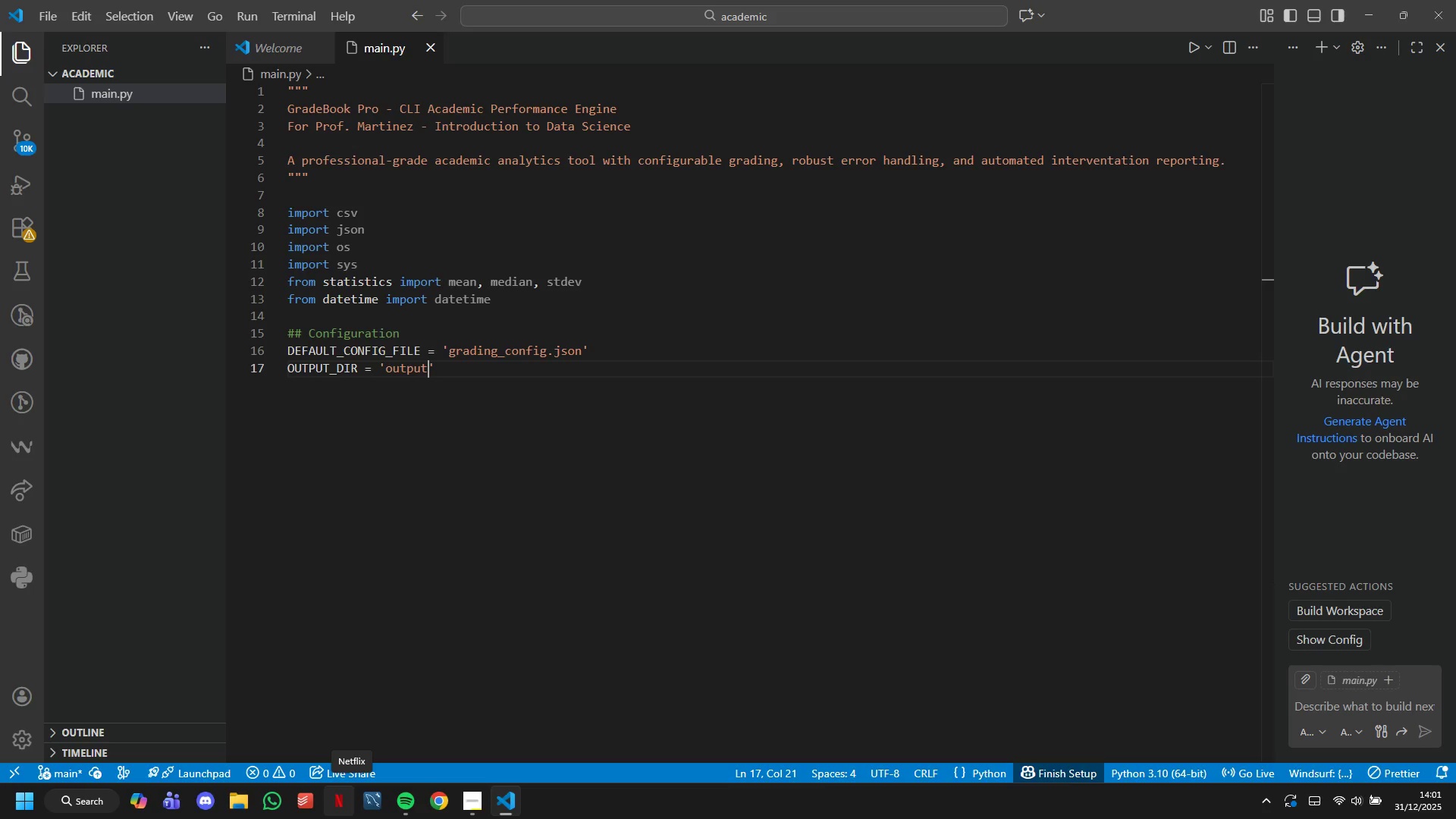 
key(ArrowRight)
 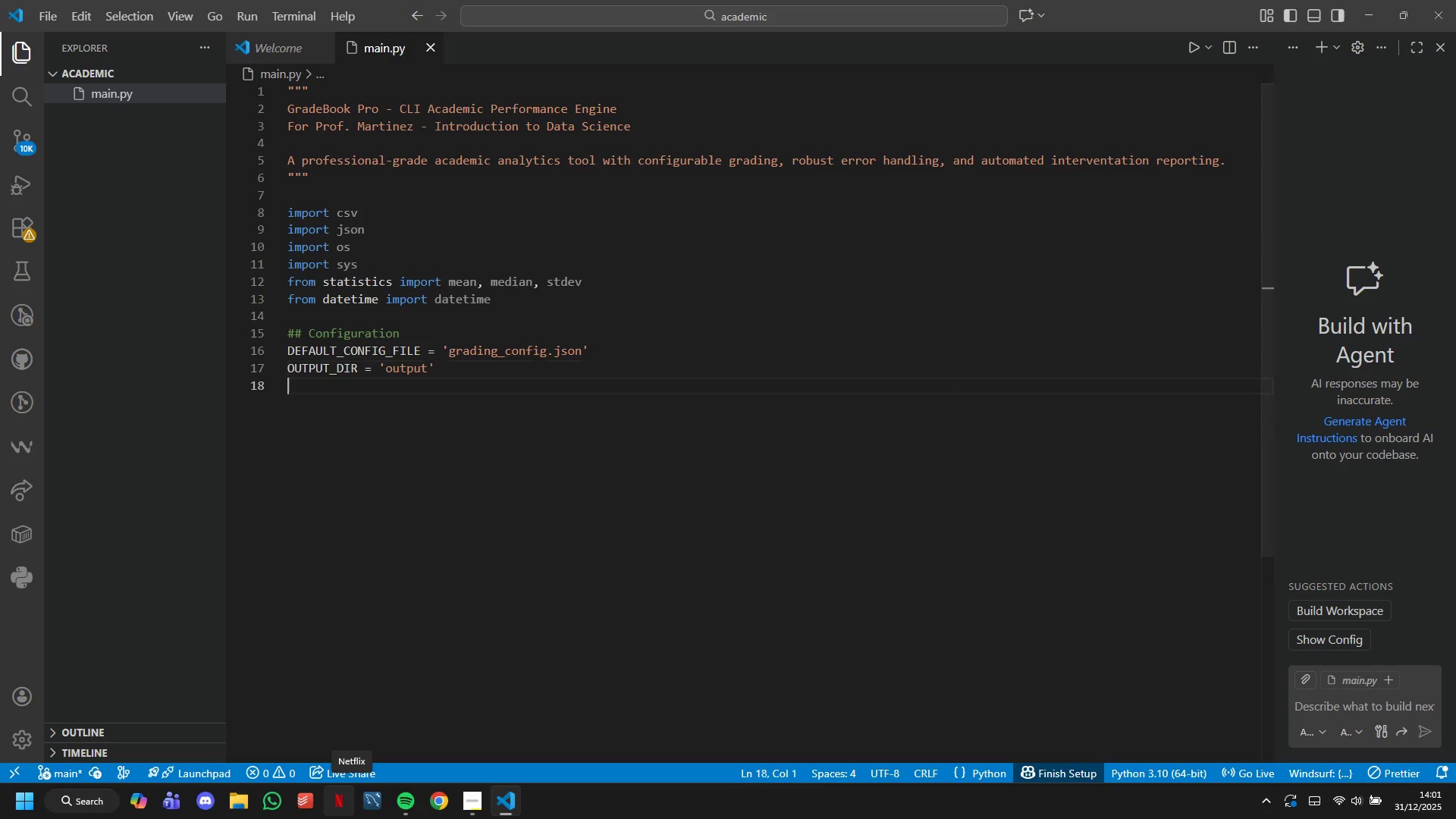 
key(Enter)
 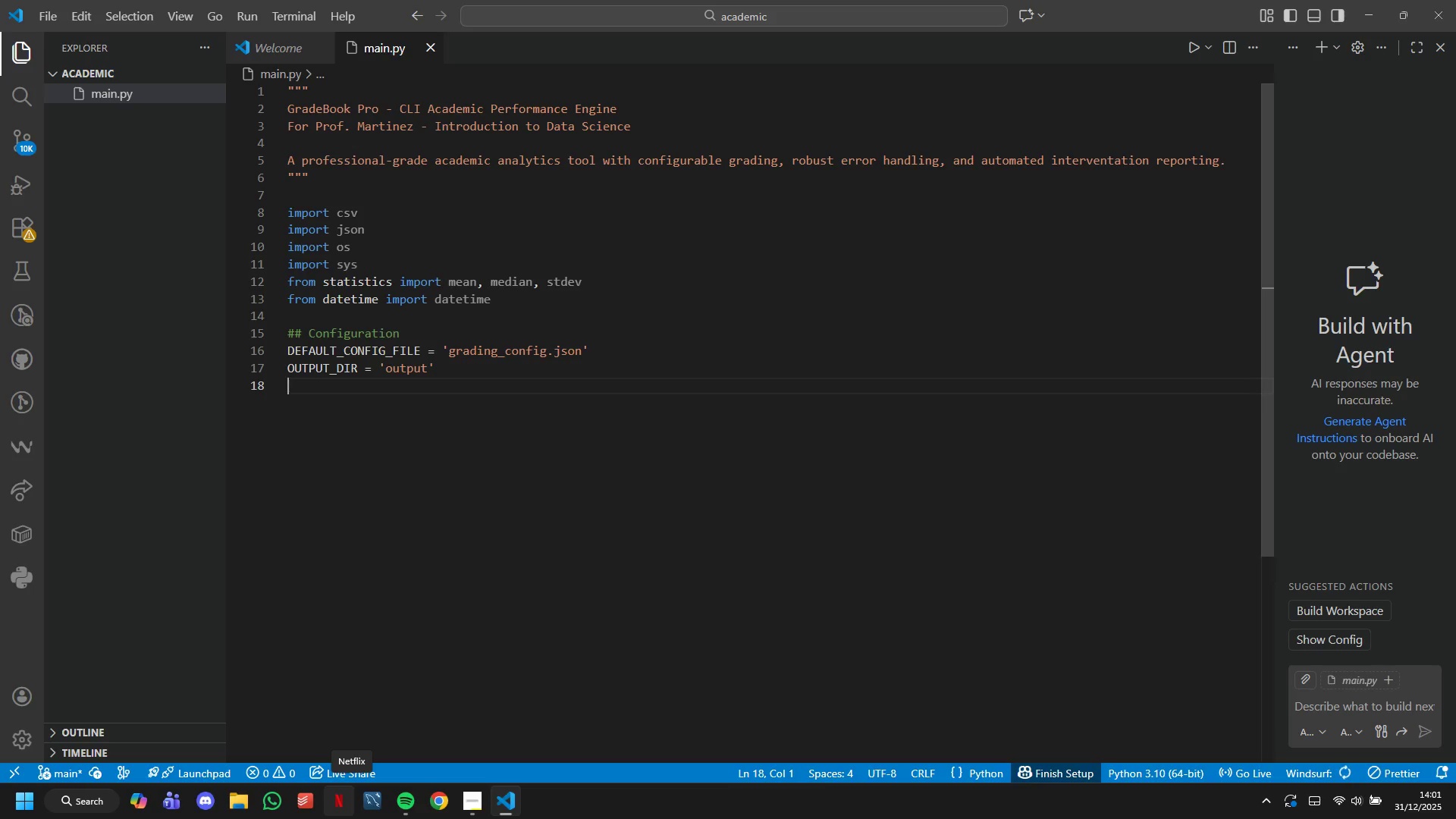 
key(Enter)
 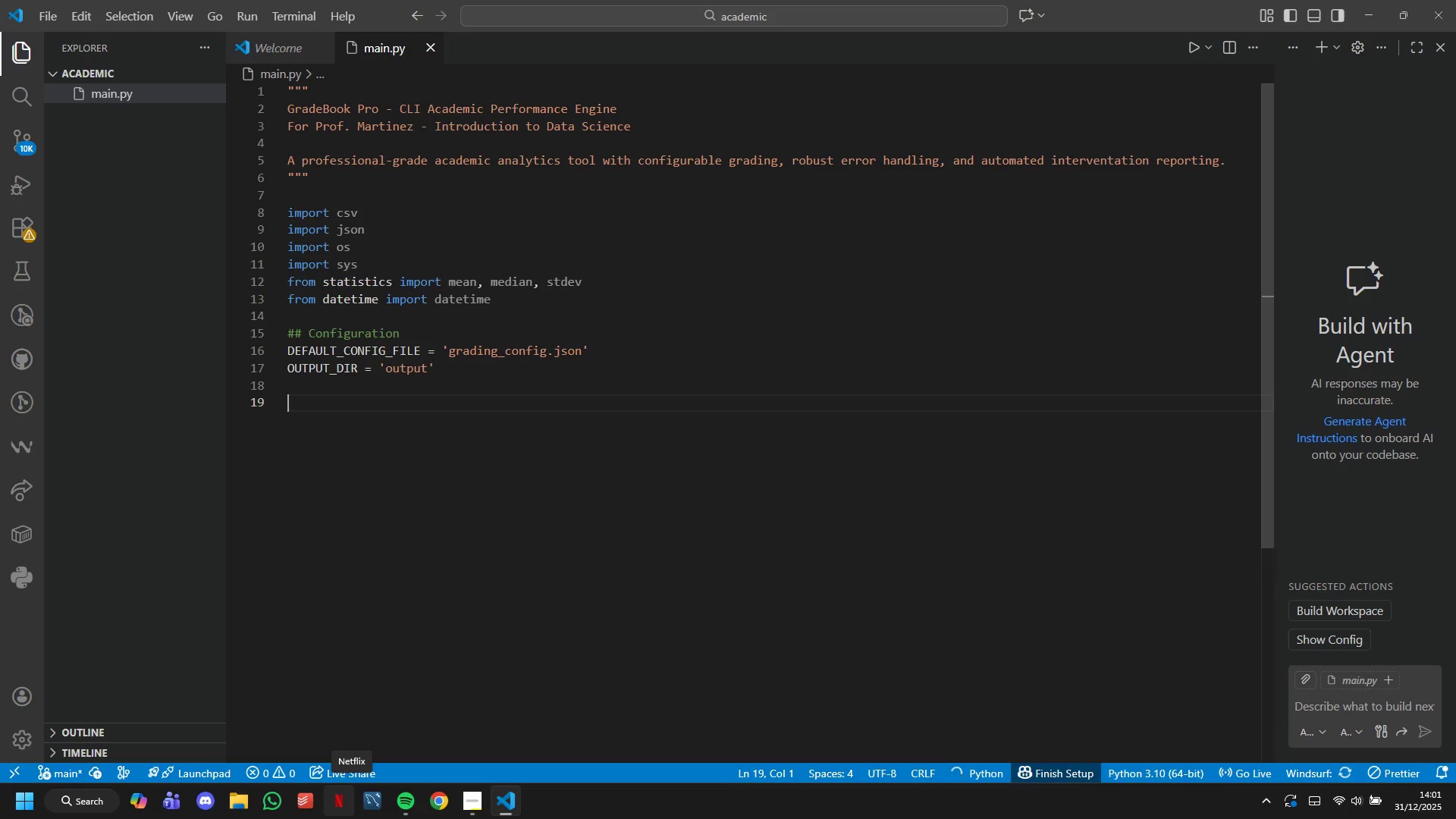 
type(# Y)
key(Backspace)
type(Terminal o)
key(Backspace)
type(colors)
 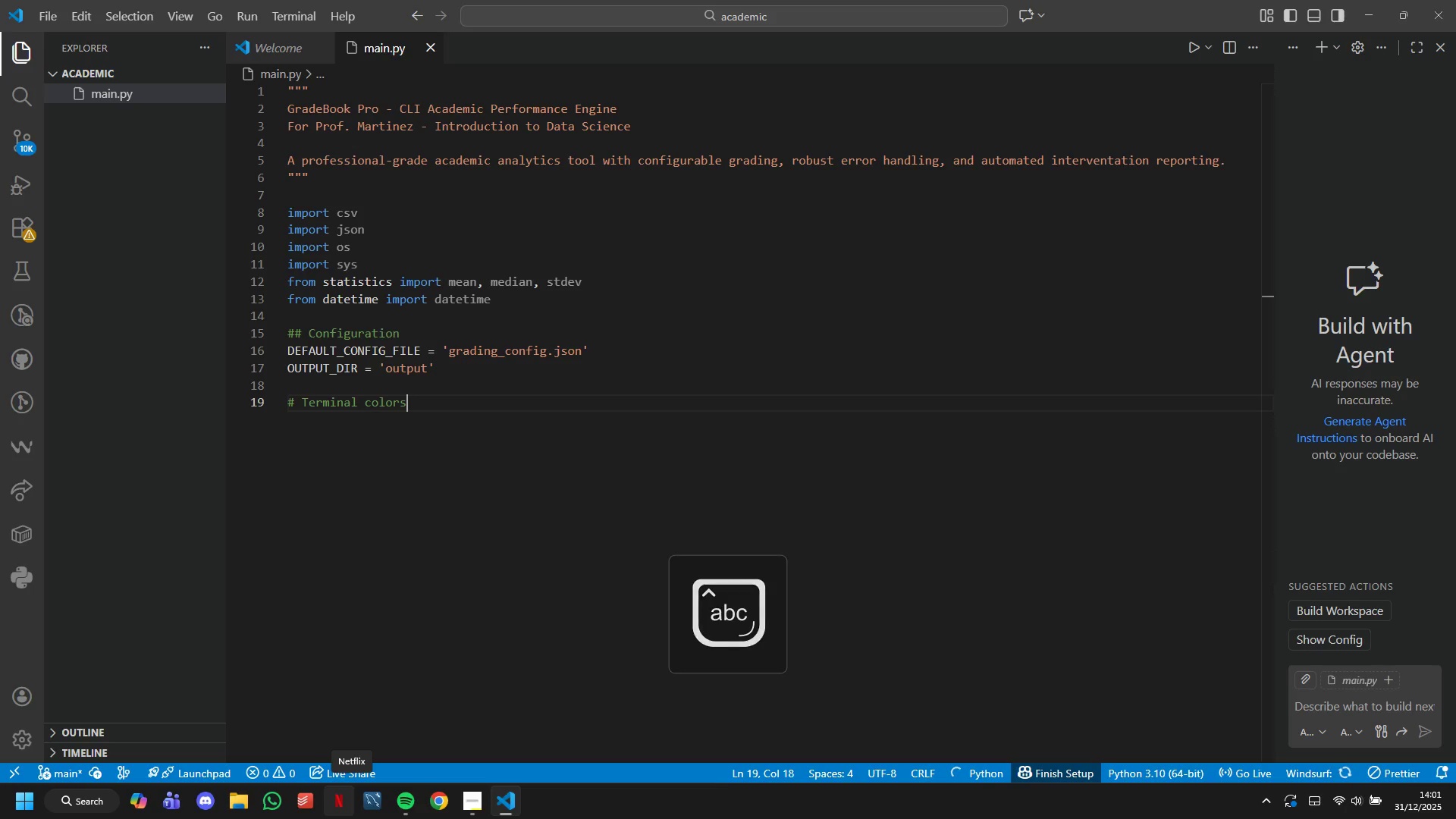 
key(Enter)
 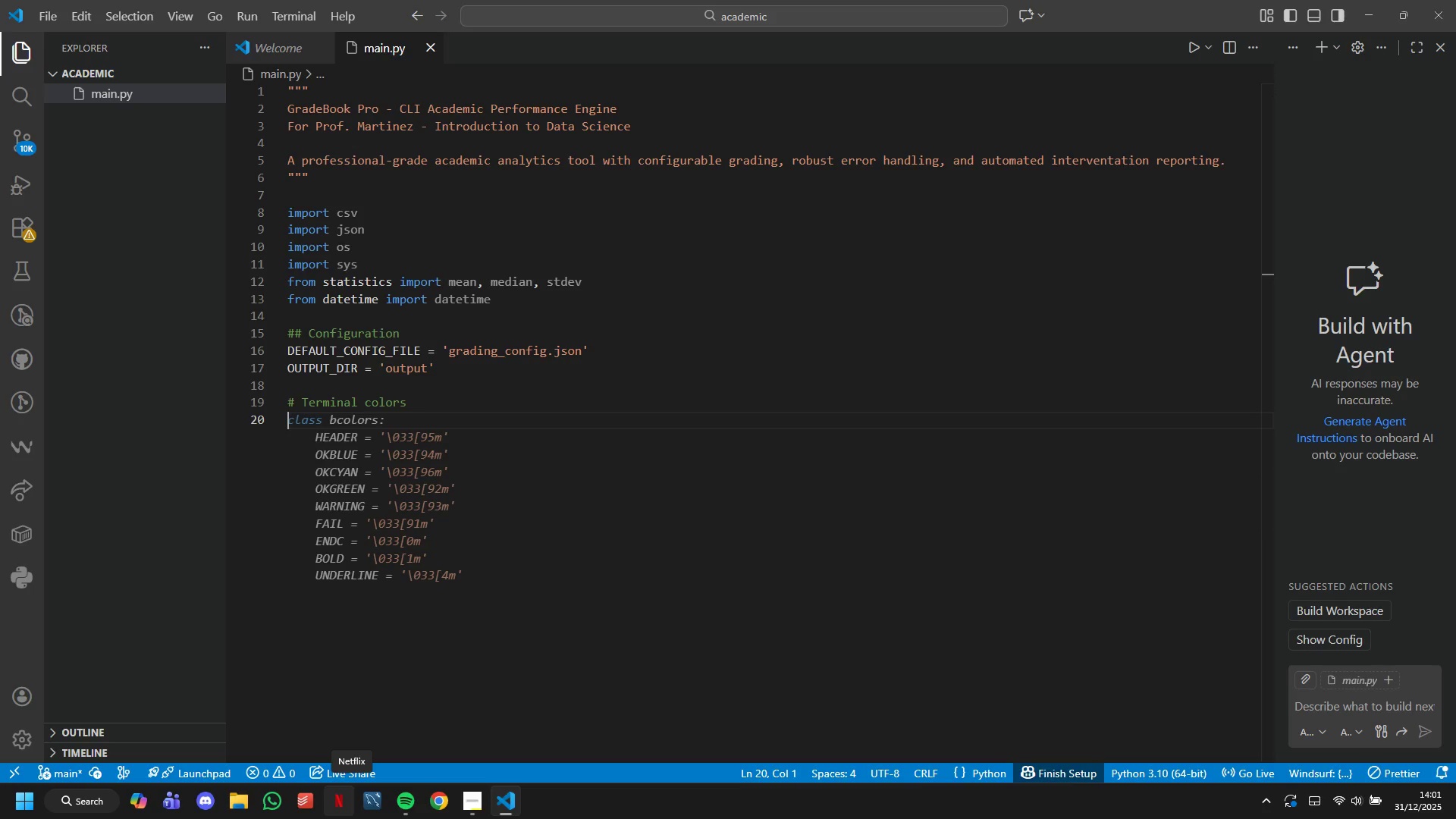 
wait(5.58)
 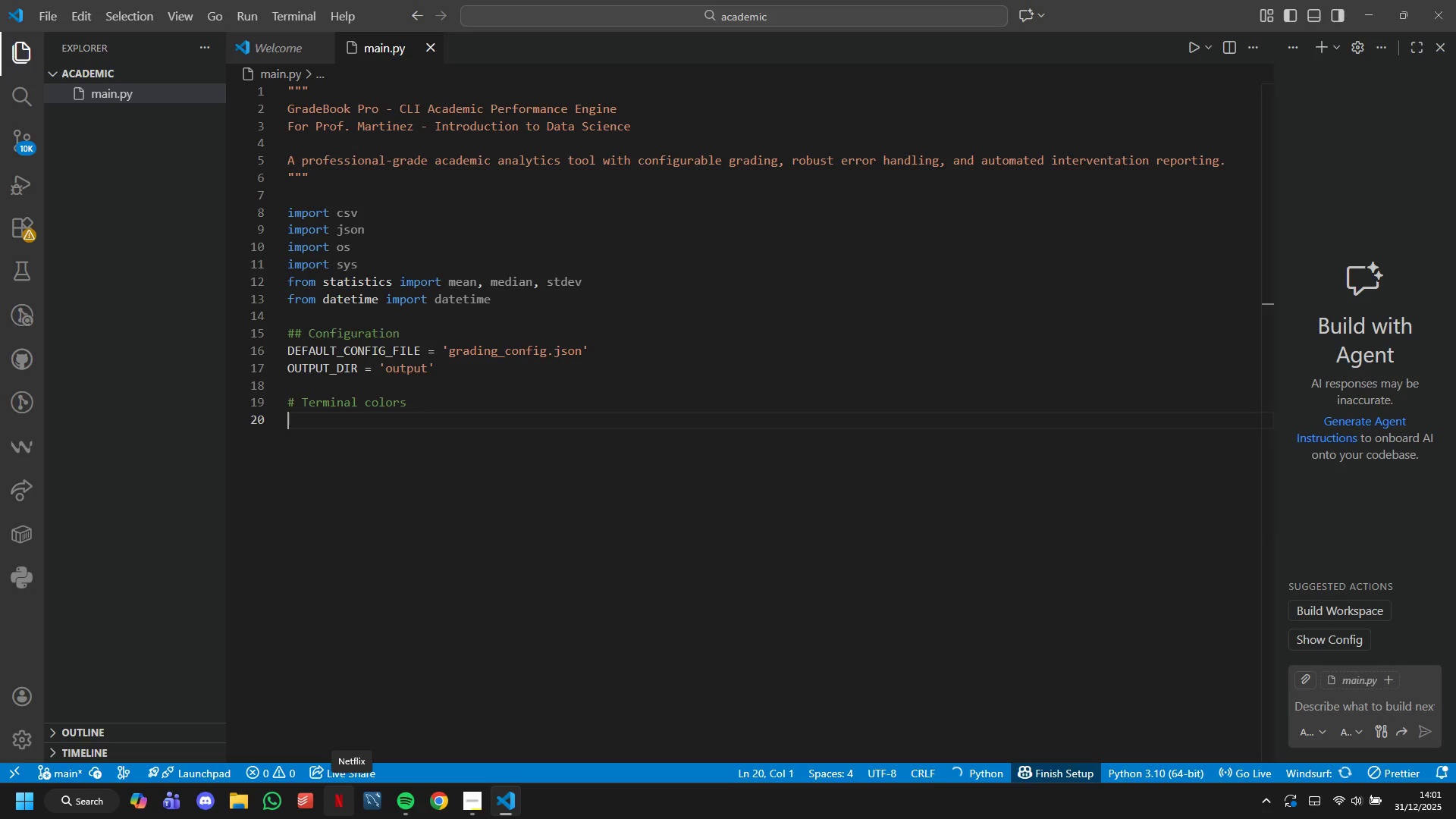 
type(class Colors:)
 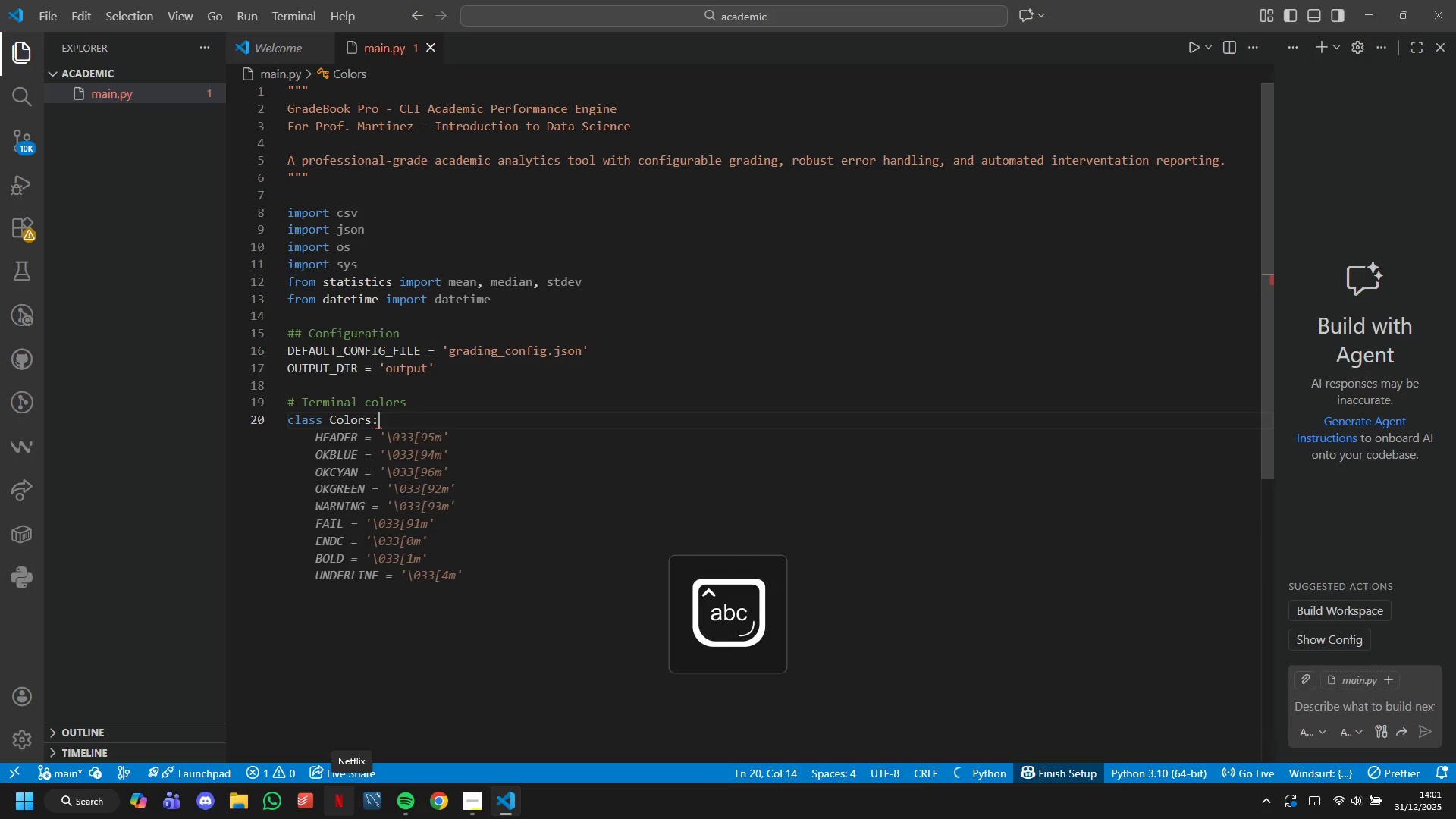 
key(Enter)
 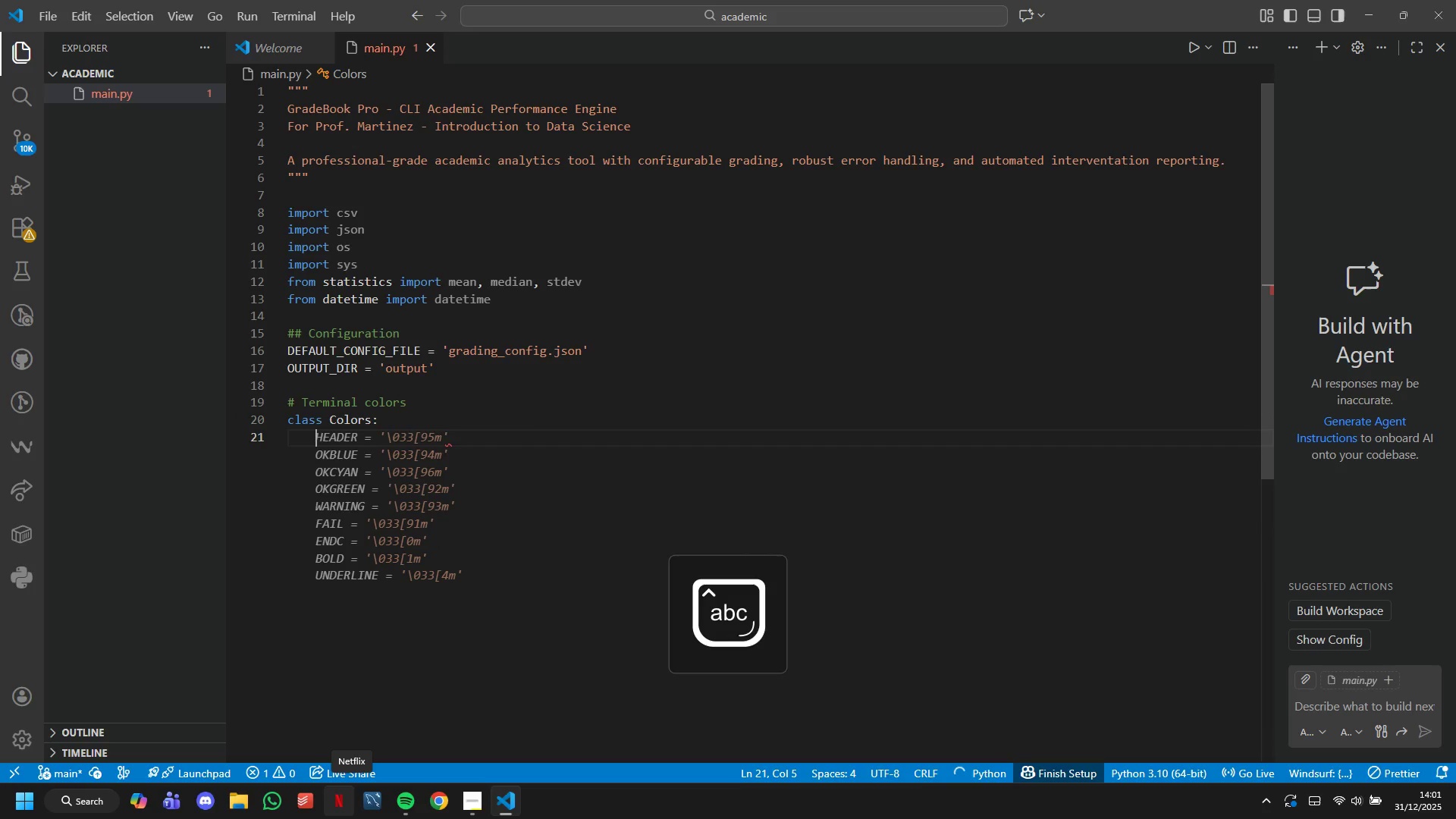 
type(HEADER)
key(Tab)
 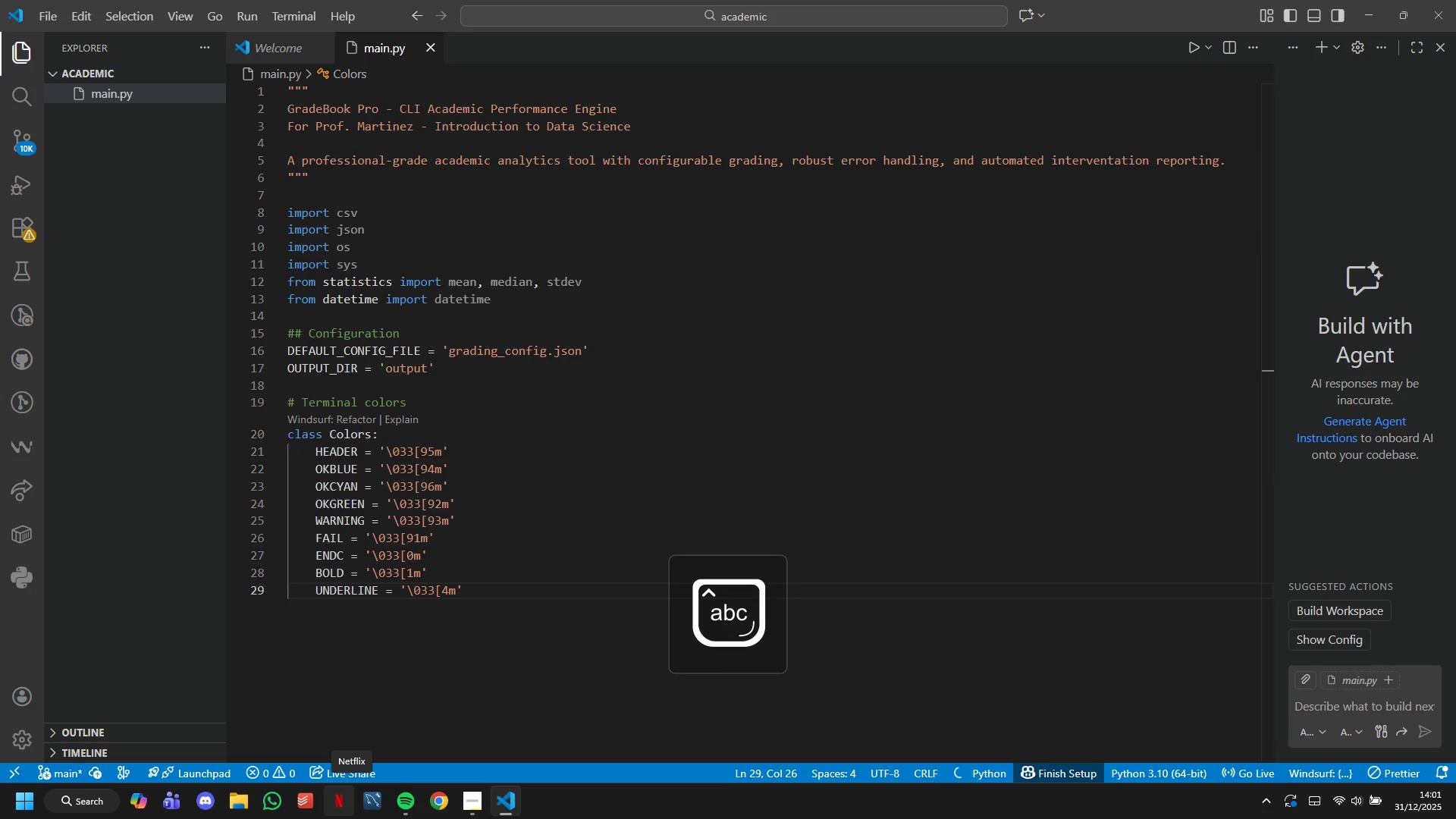 
hold_key(key=ArrowUp, duration=0.69)
 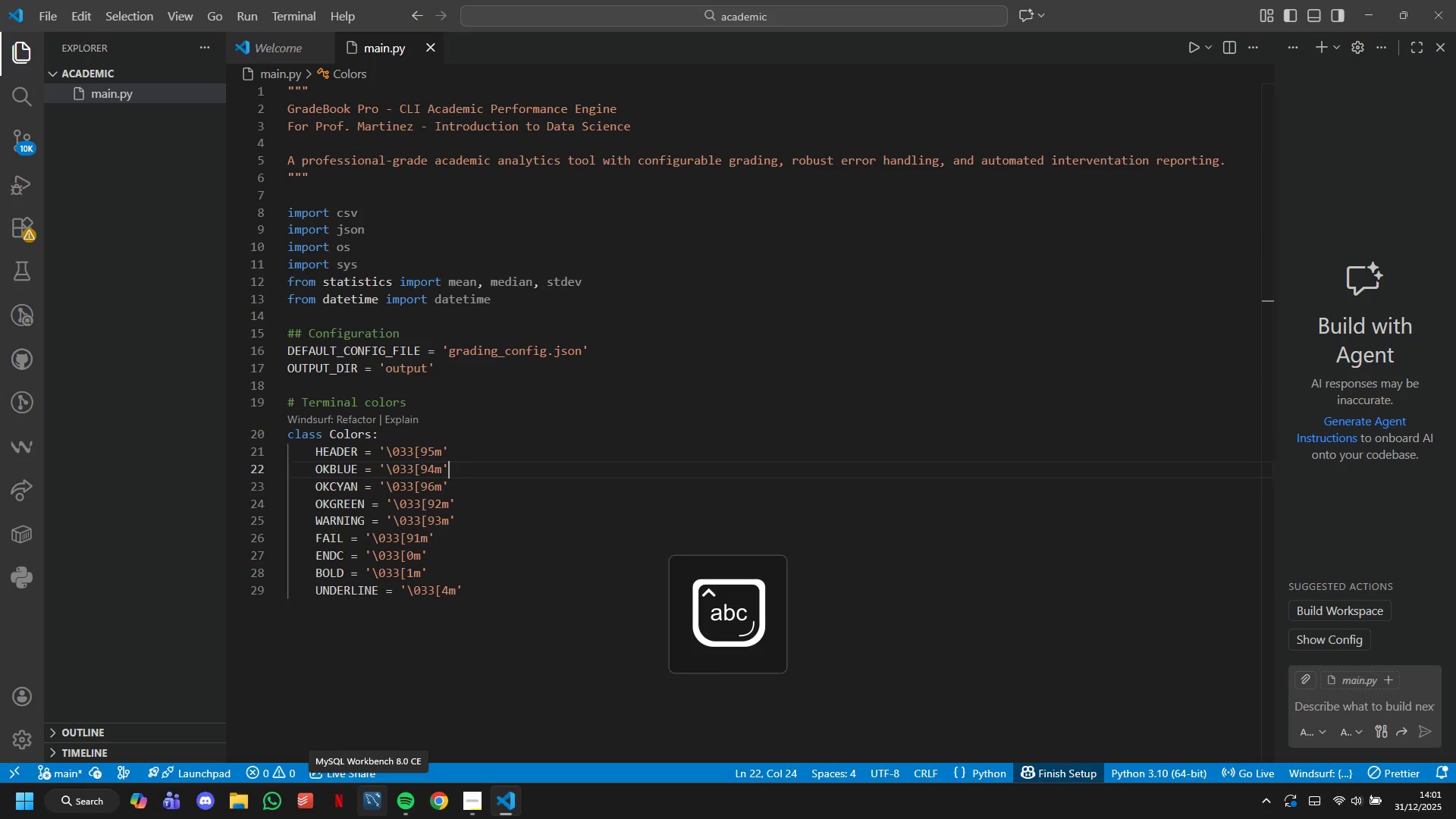 
hold_key(key=ArrowLeft, duration=0.81)
 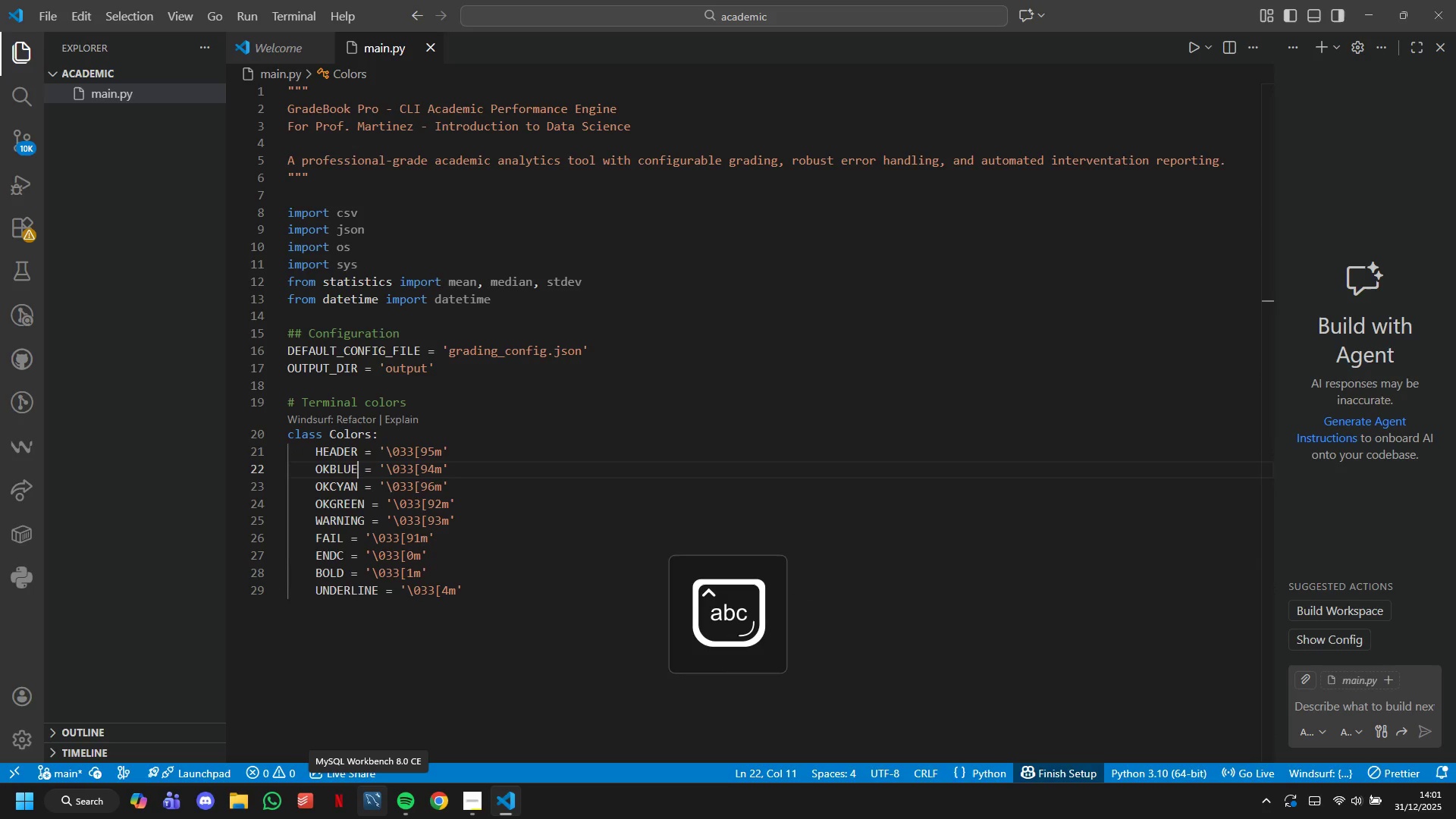 
key(ArrowLeft)
 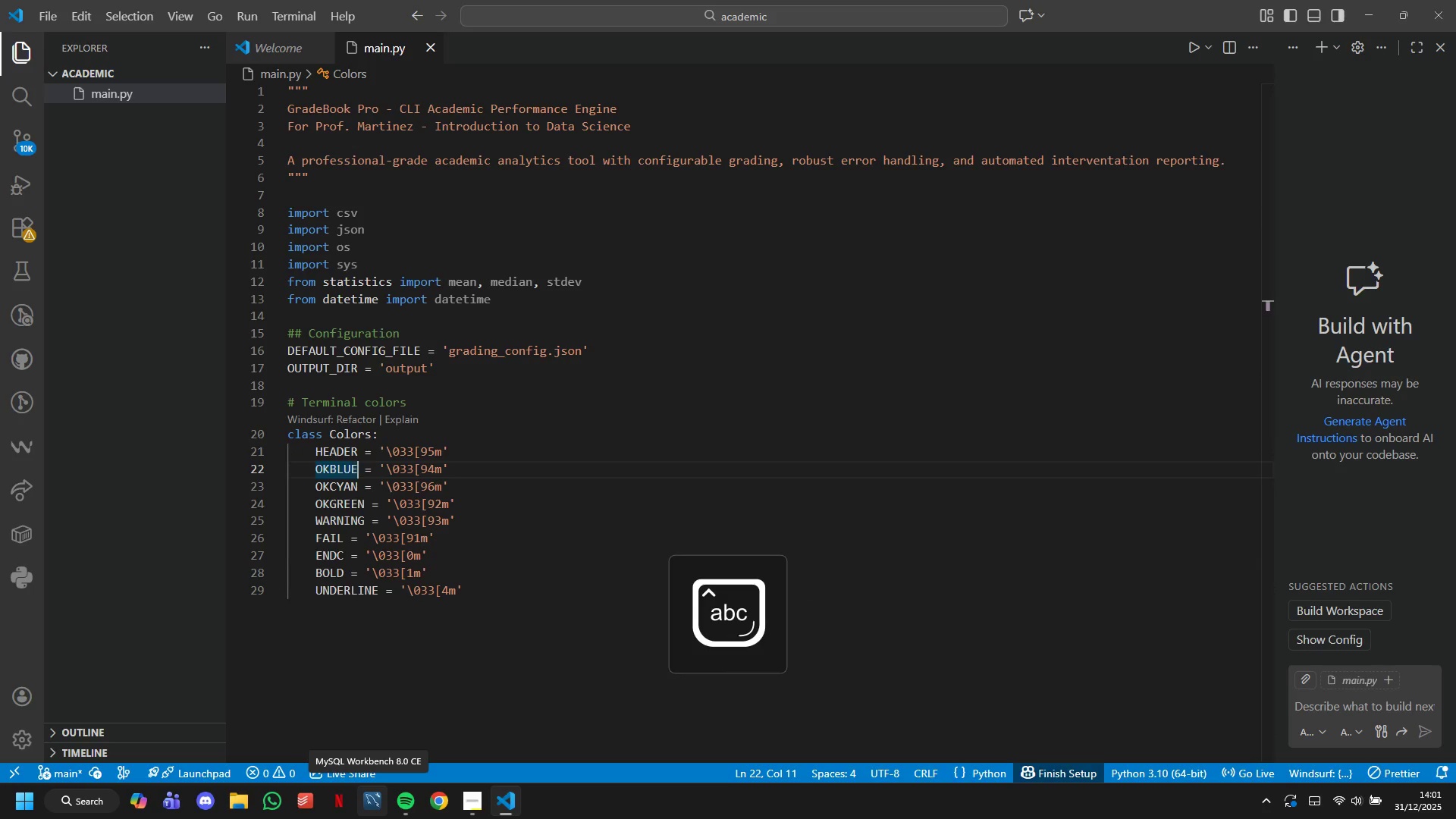 
key(ArrowLeft)
 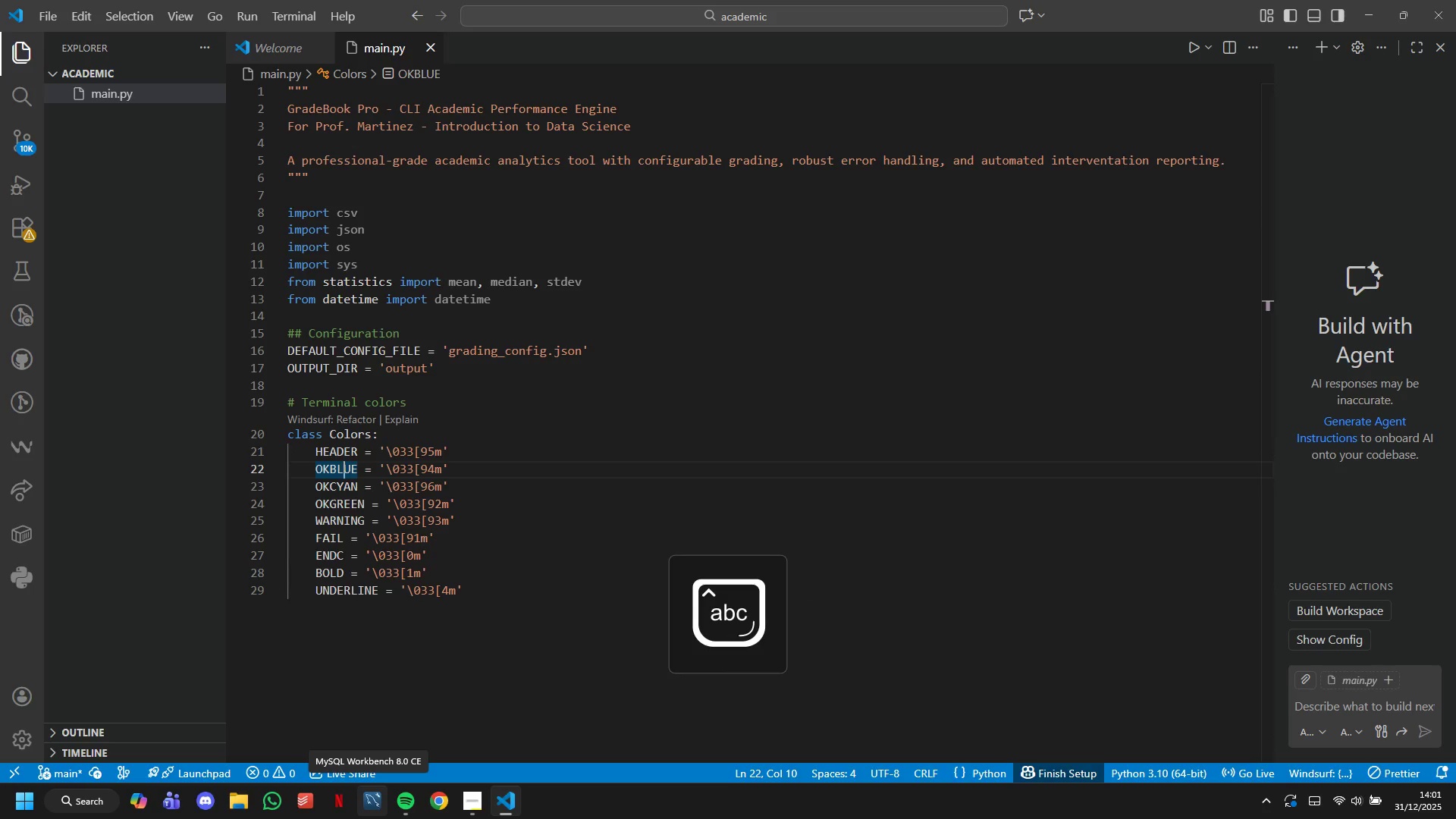 
key(ArrowLeft)
 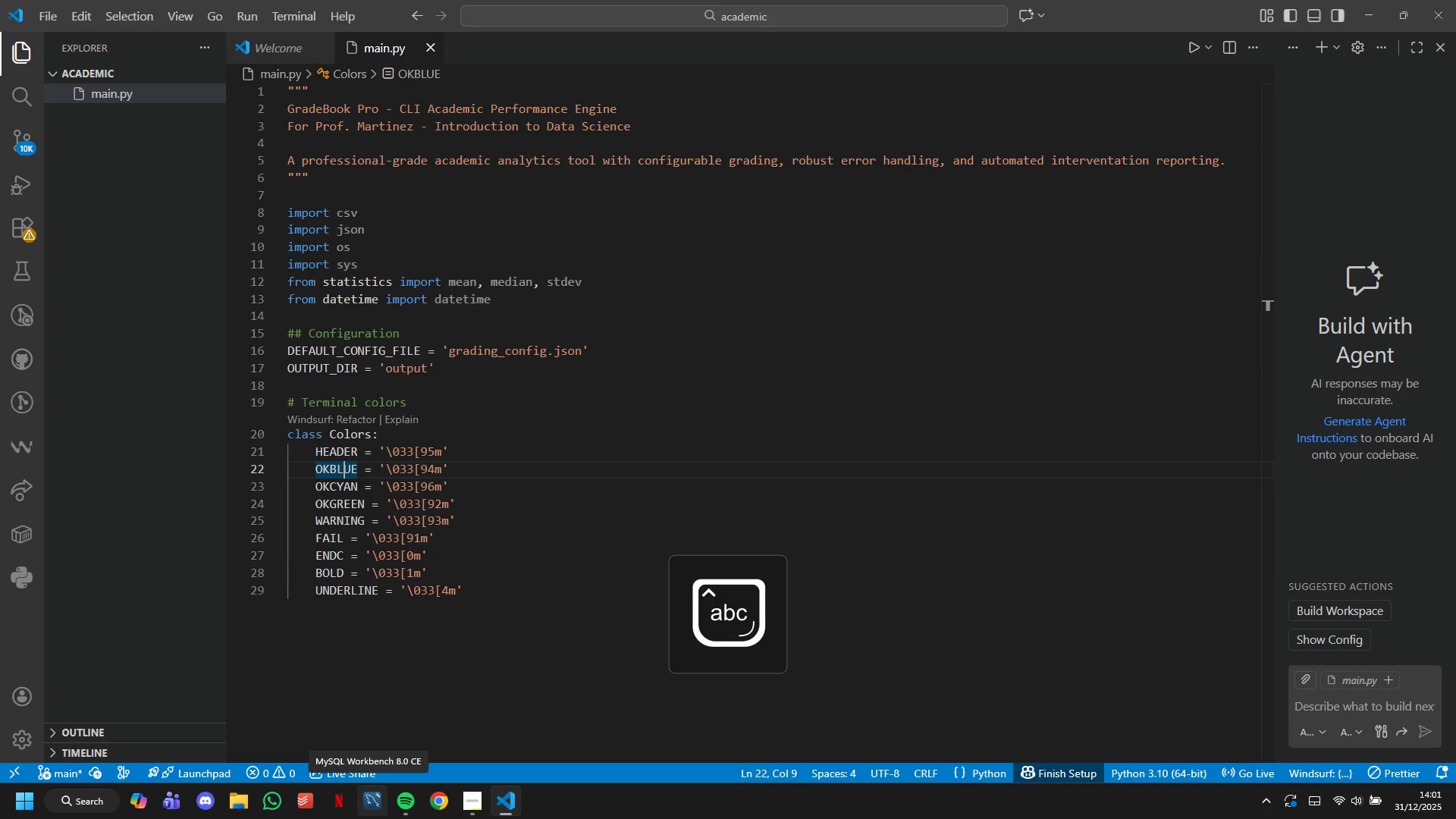 
key(ArrowLeft)
 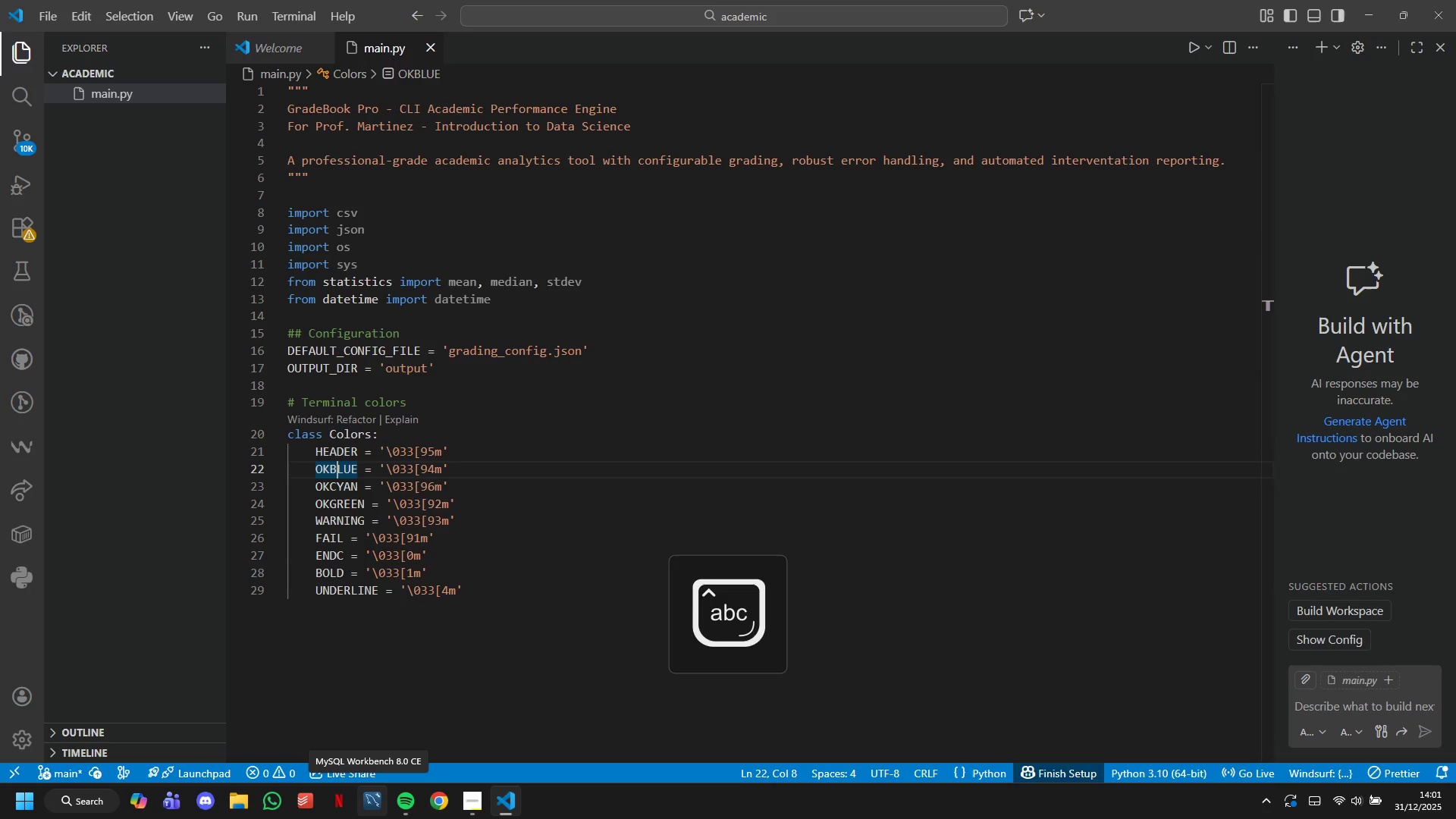 
key(ArrowLeft)
 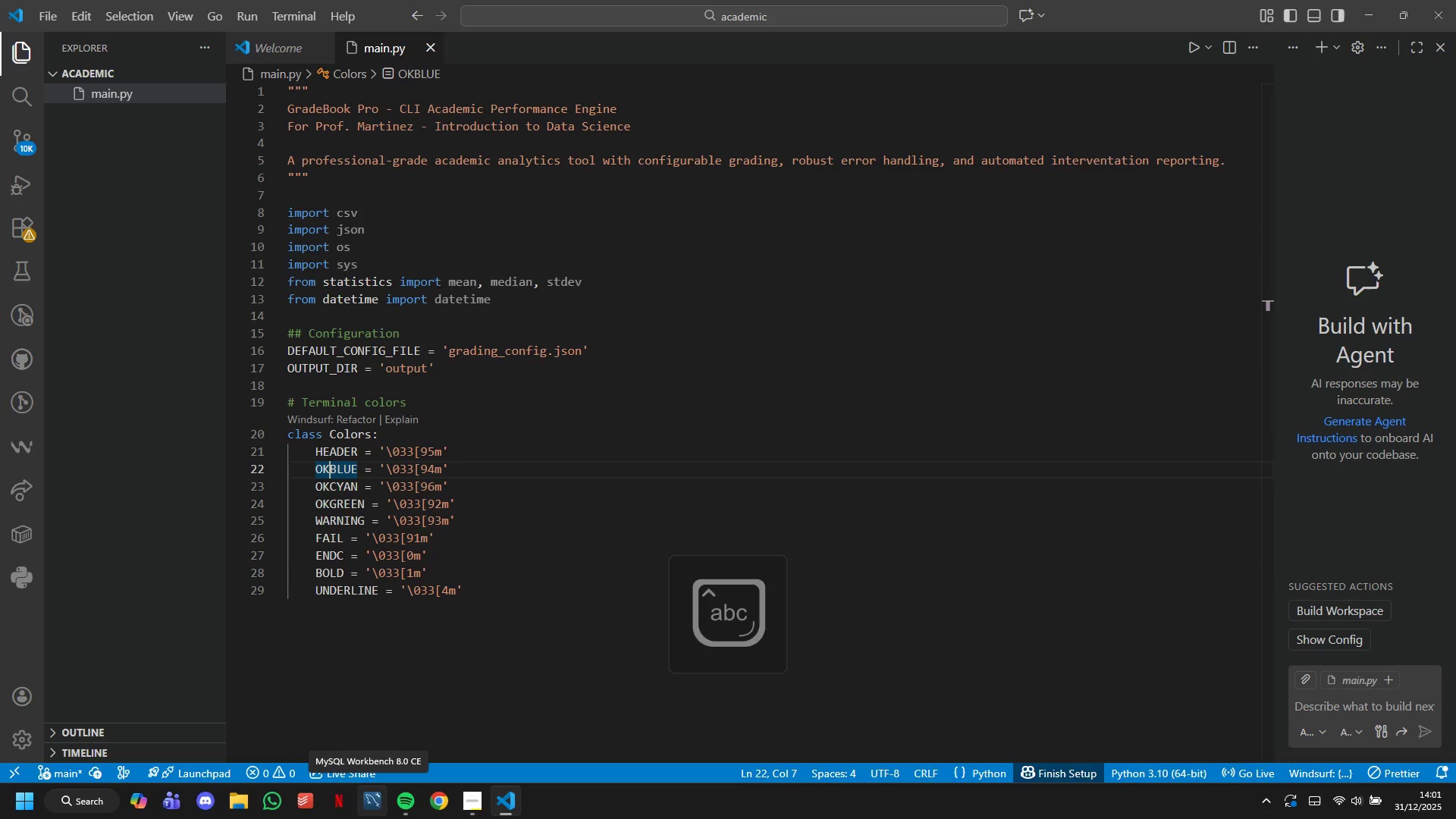 
key(Backspace)
 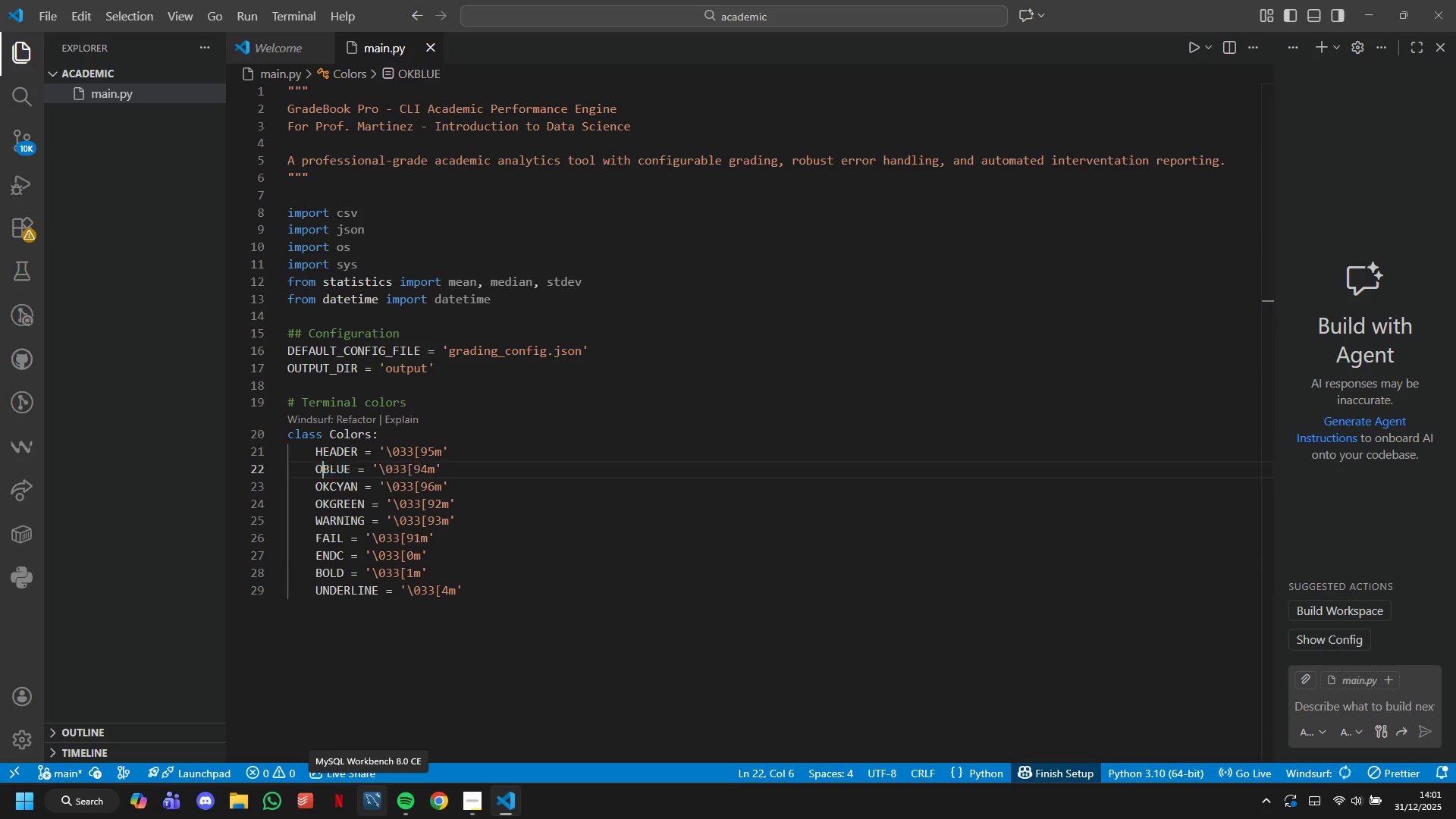 
key(Backspace)
 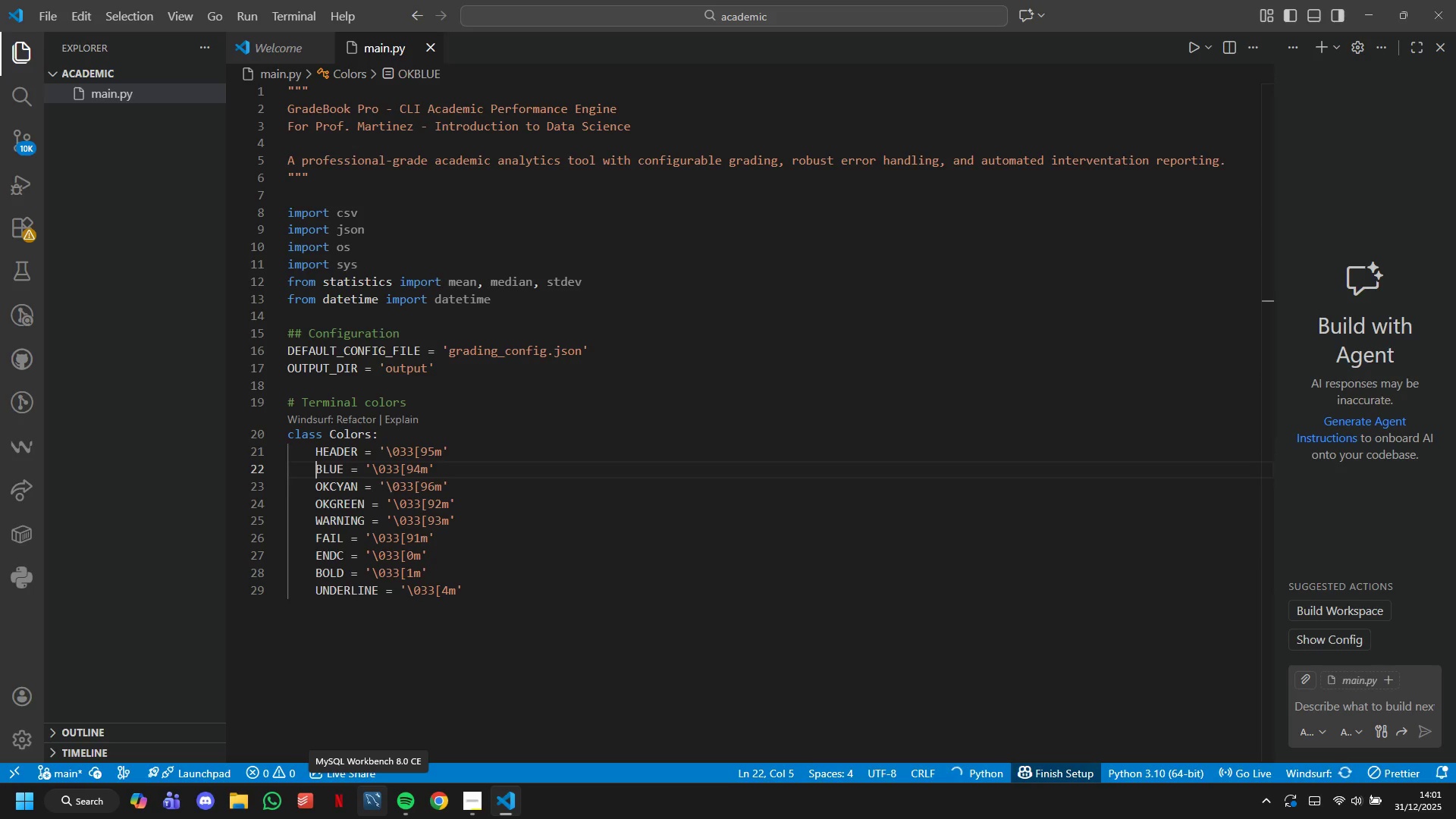 
key(ArrowDown)
 